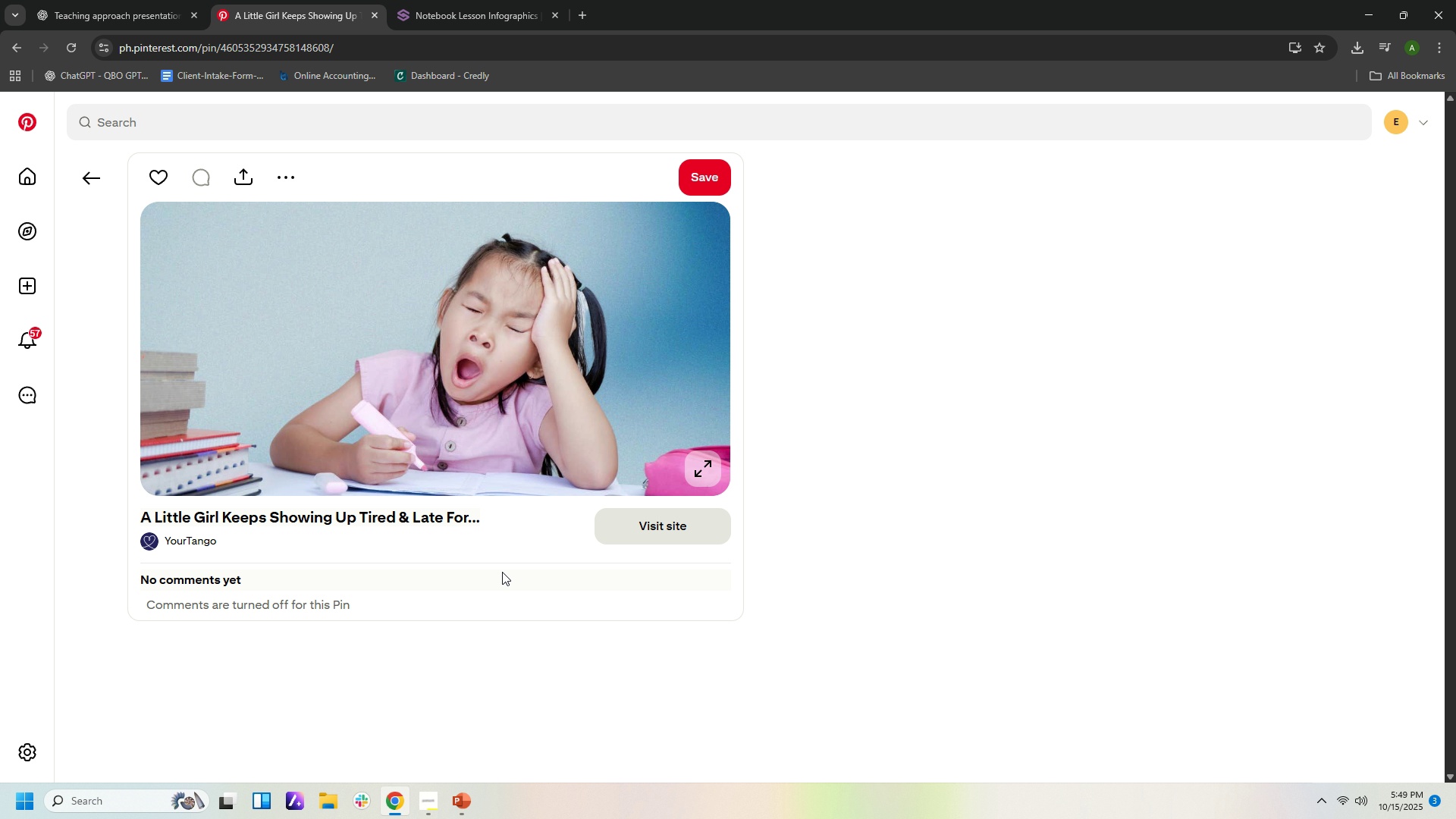 
wait(9.15)
 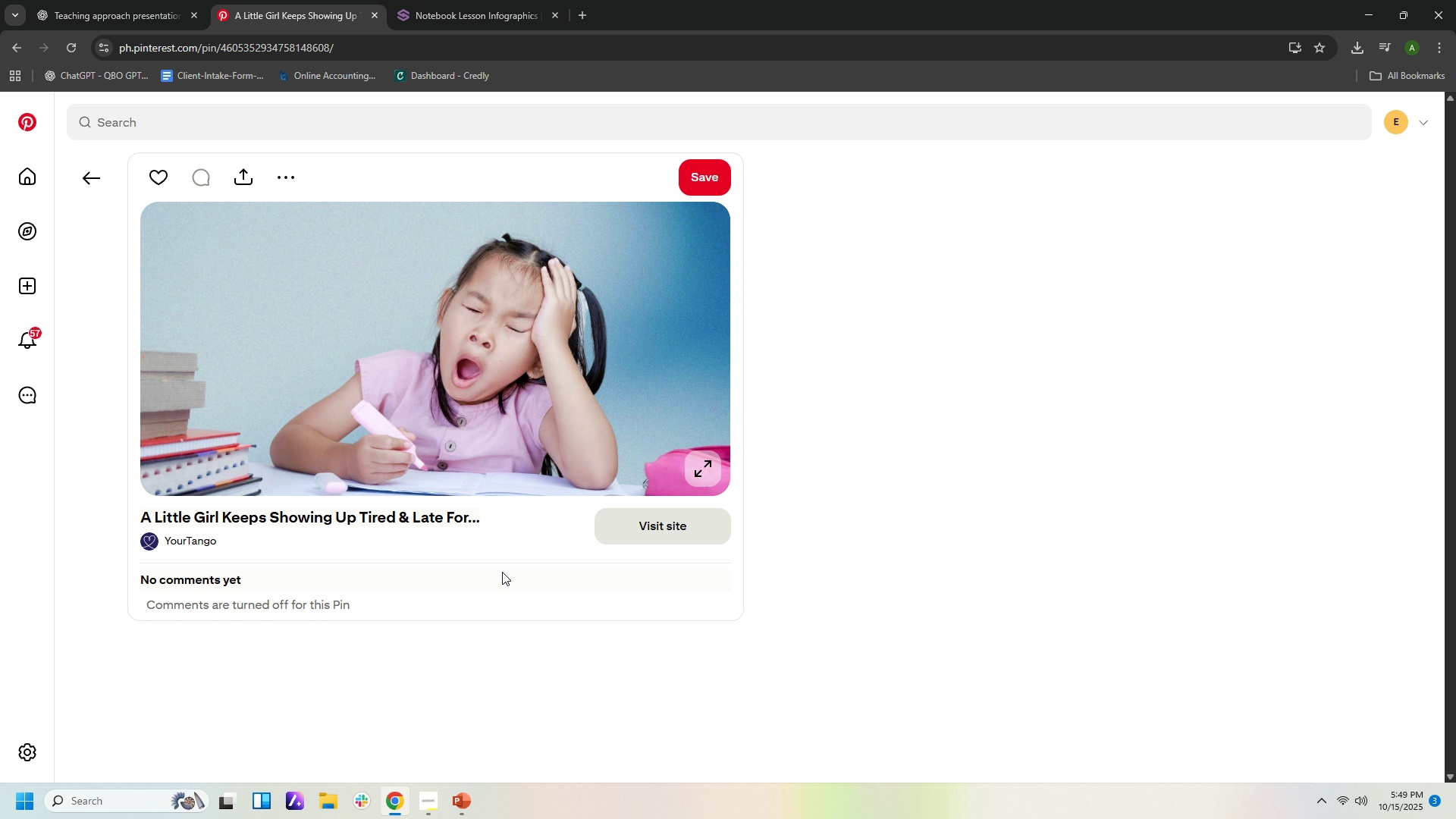 
scroll: coordinate [461, 455], scroll_direction: up, amount: 7.0
 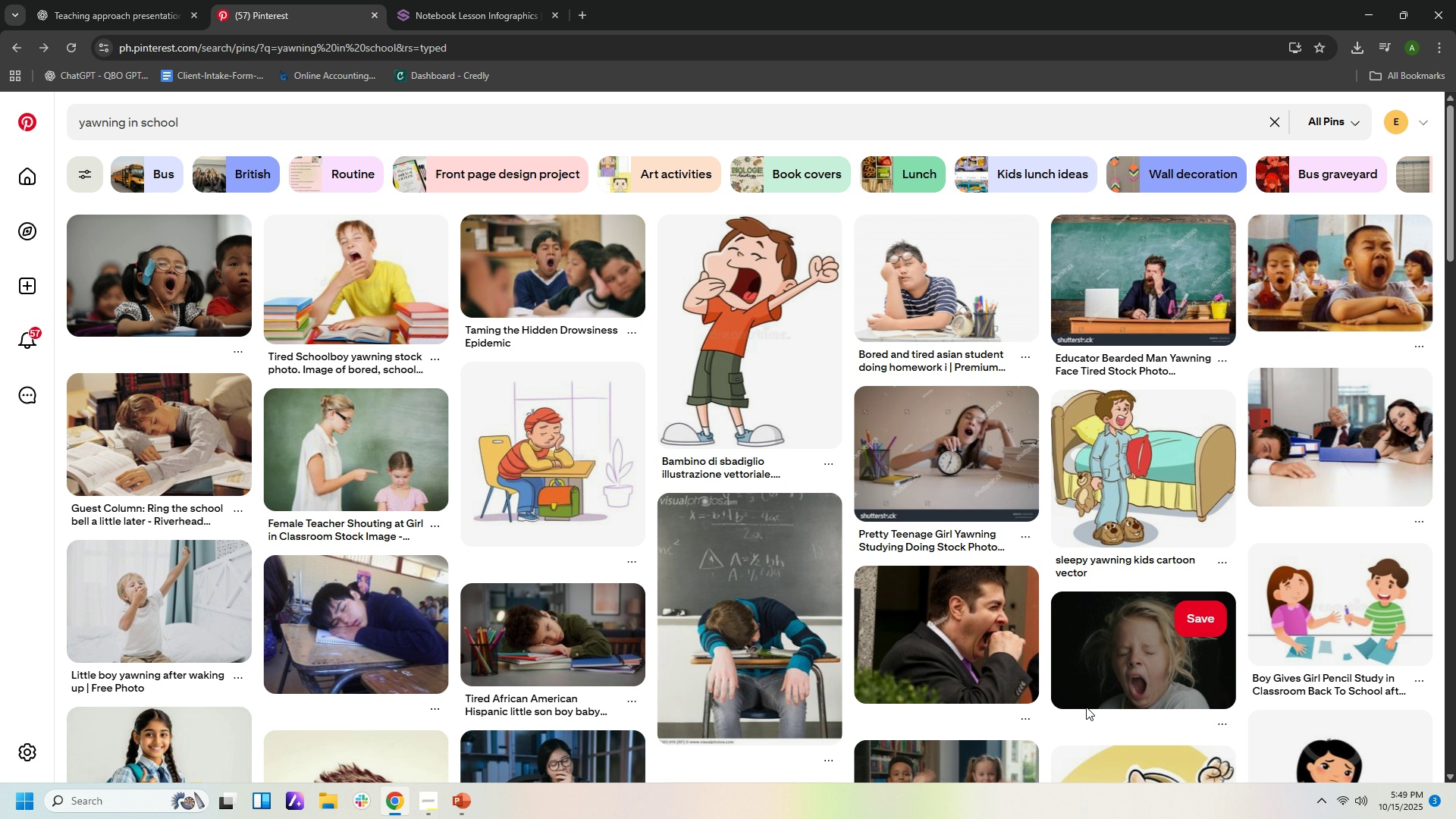 
wait(6.92)
 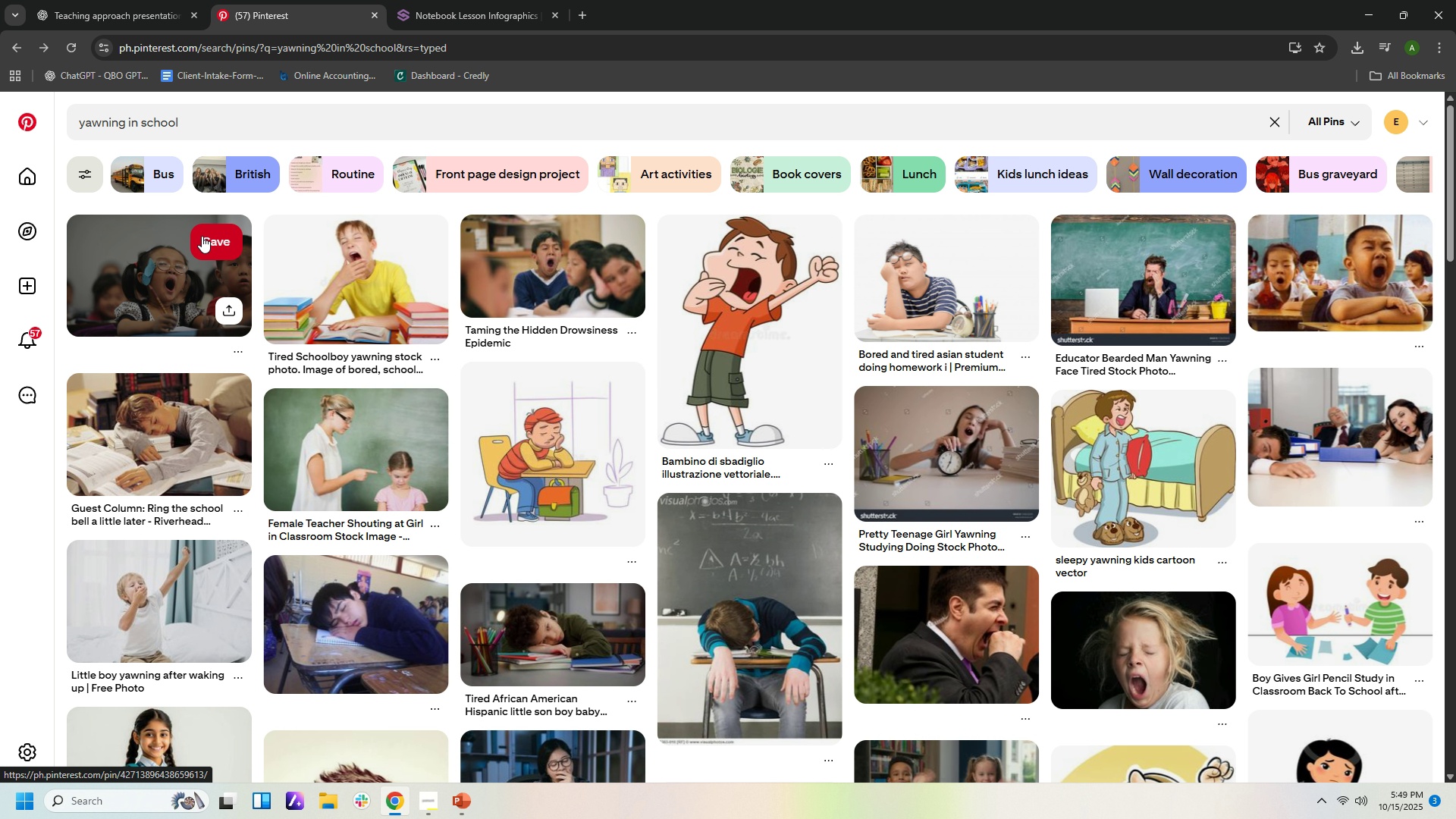 
left_click([958, 457])
 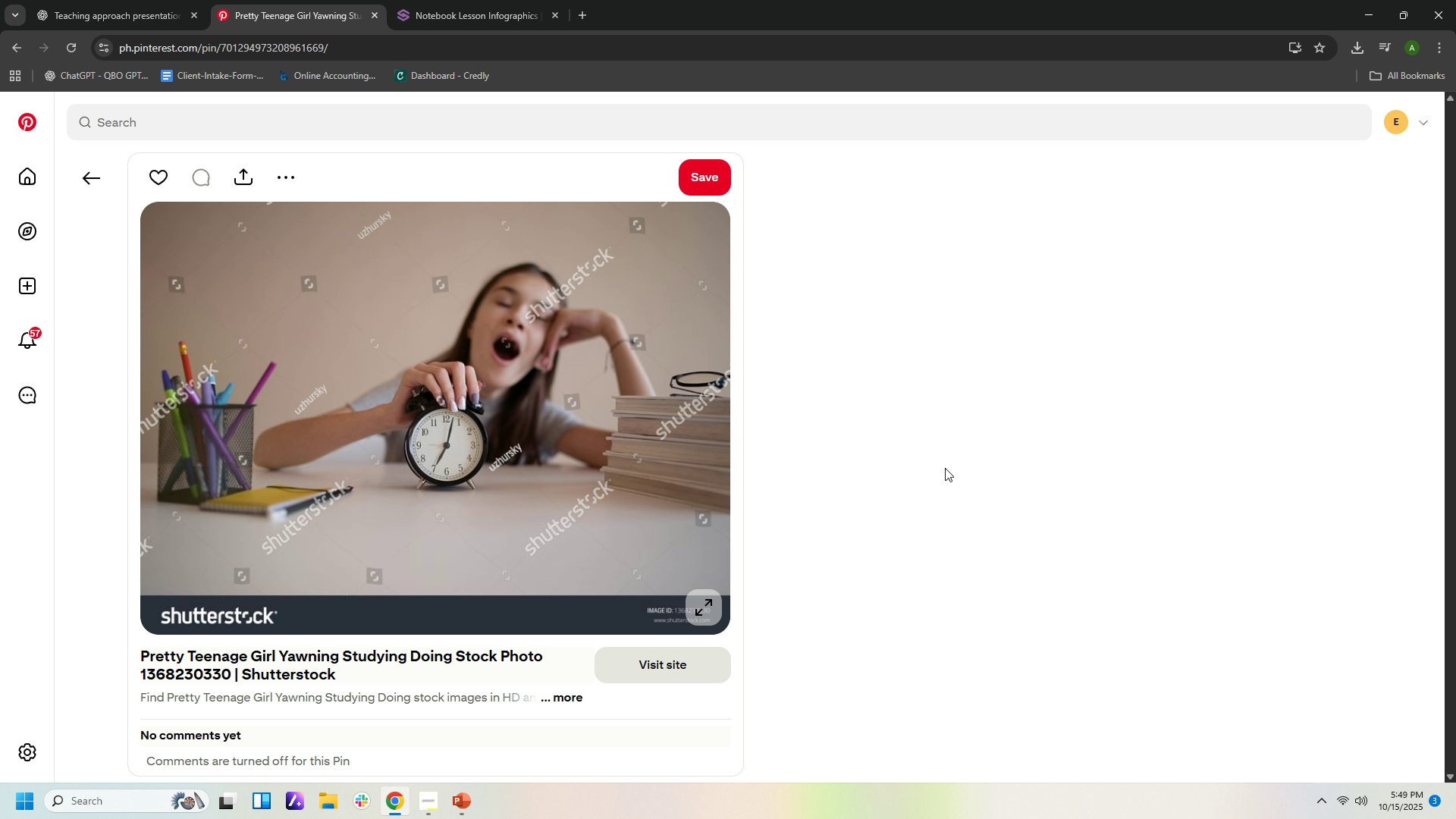 
mouse_move([905, 519])
 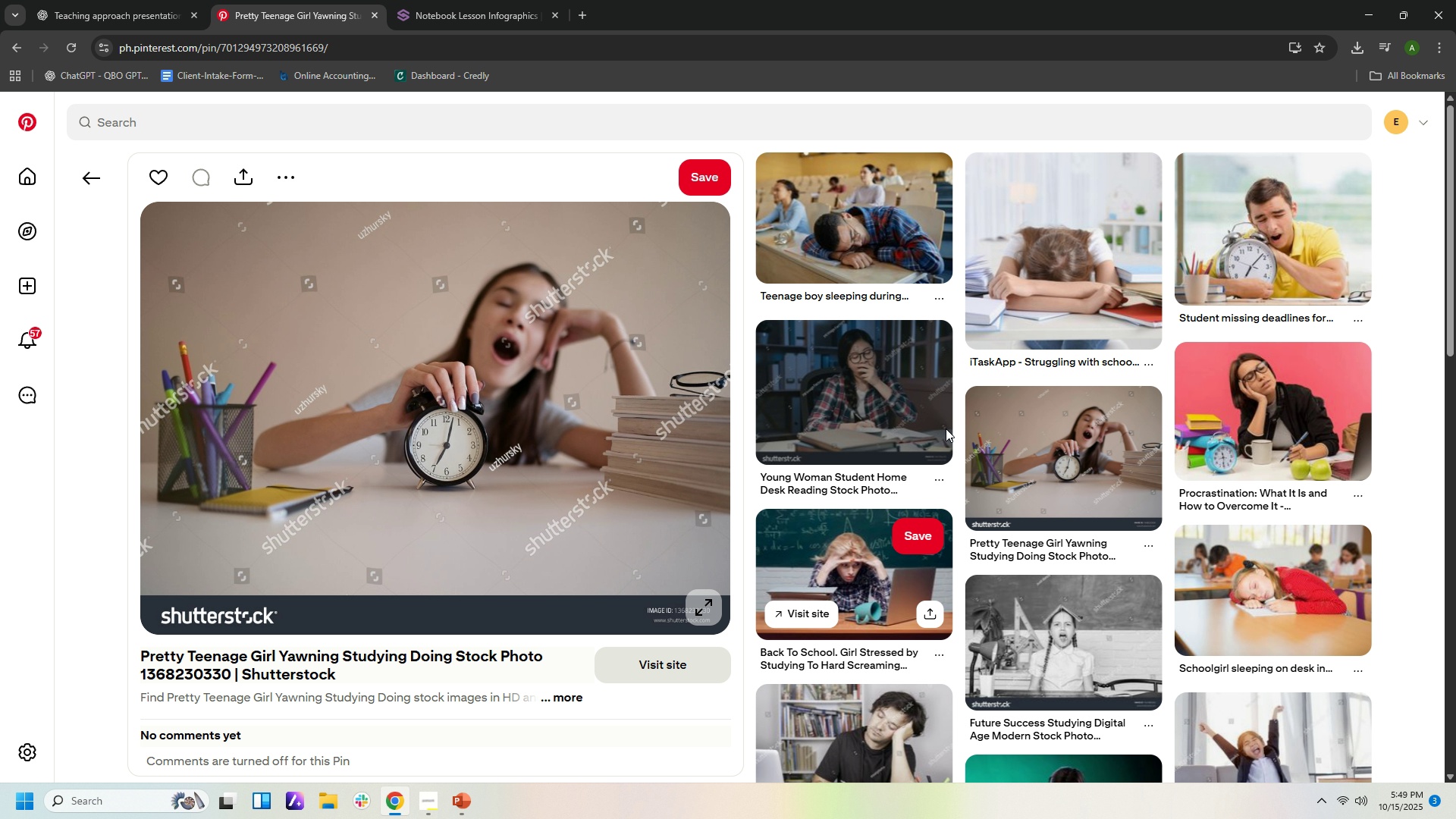 
scroll: coordinate [941, 418], scroll_direction: down, amount: 8.0
 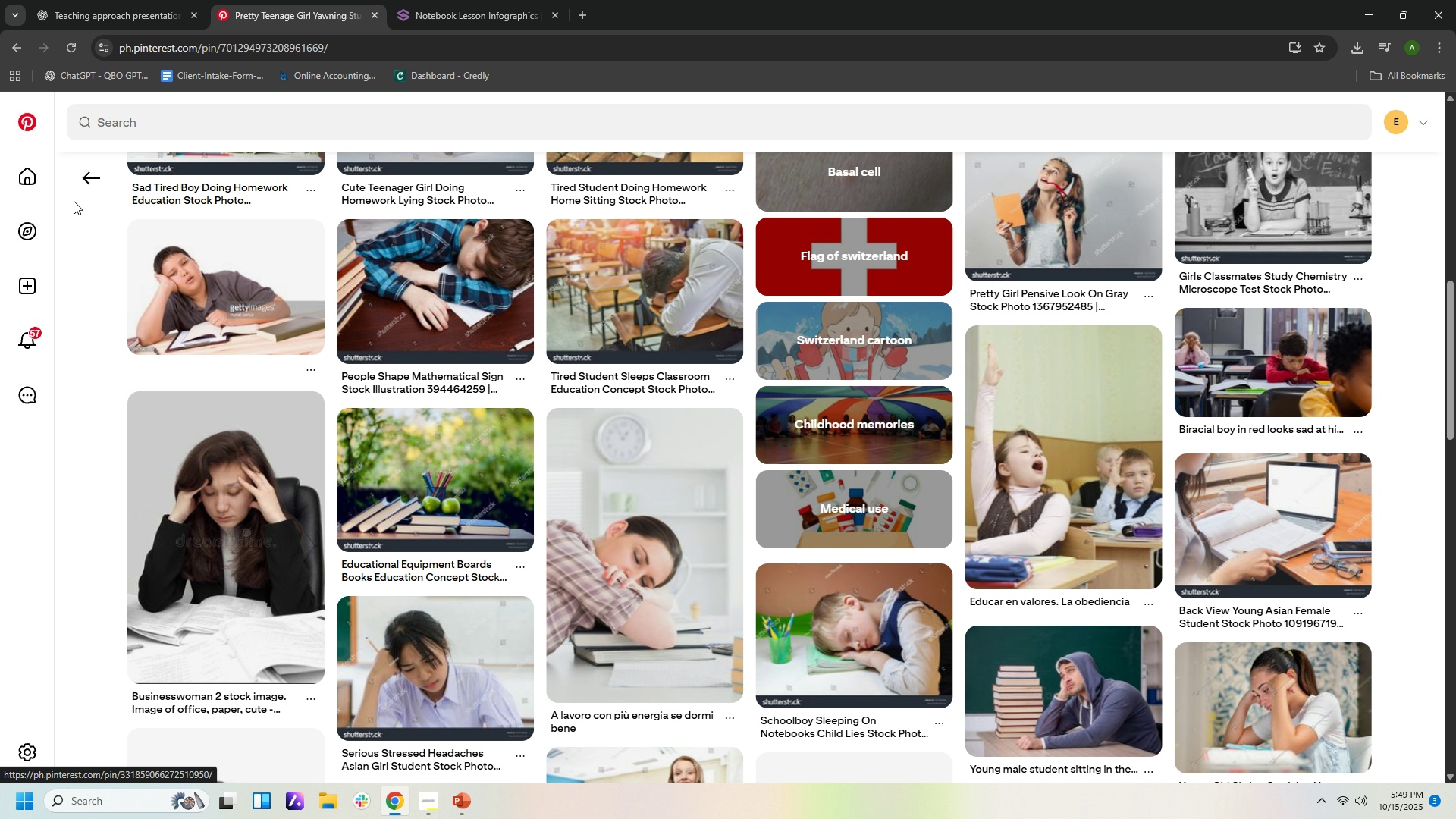 
left_click([108, 183])
 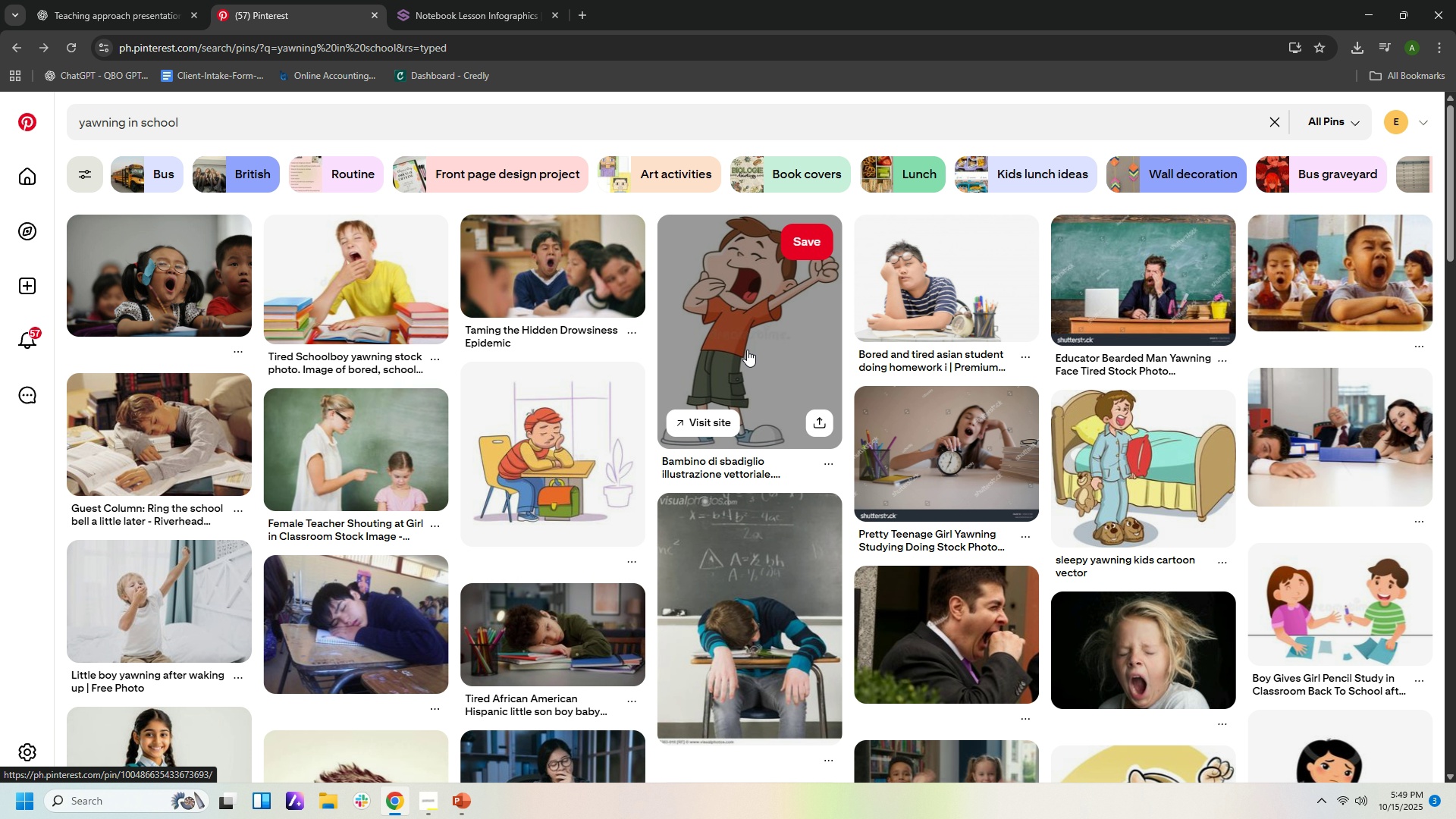 
scroll: coordinate [859, 344], scroll_direction: up, amount: 7.0
 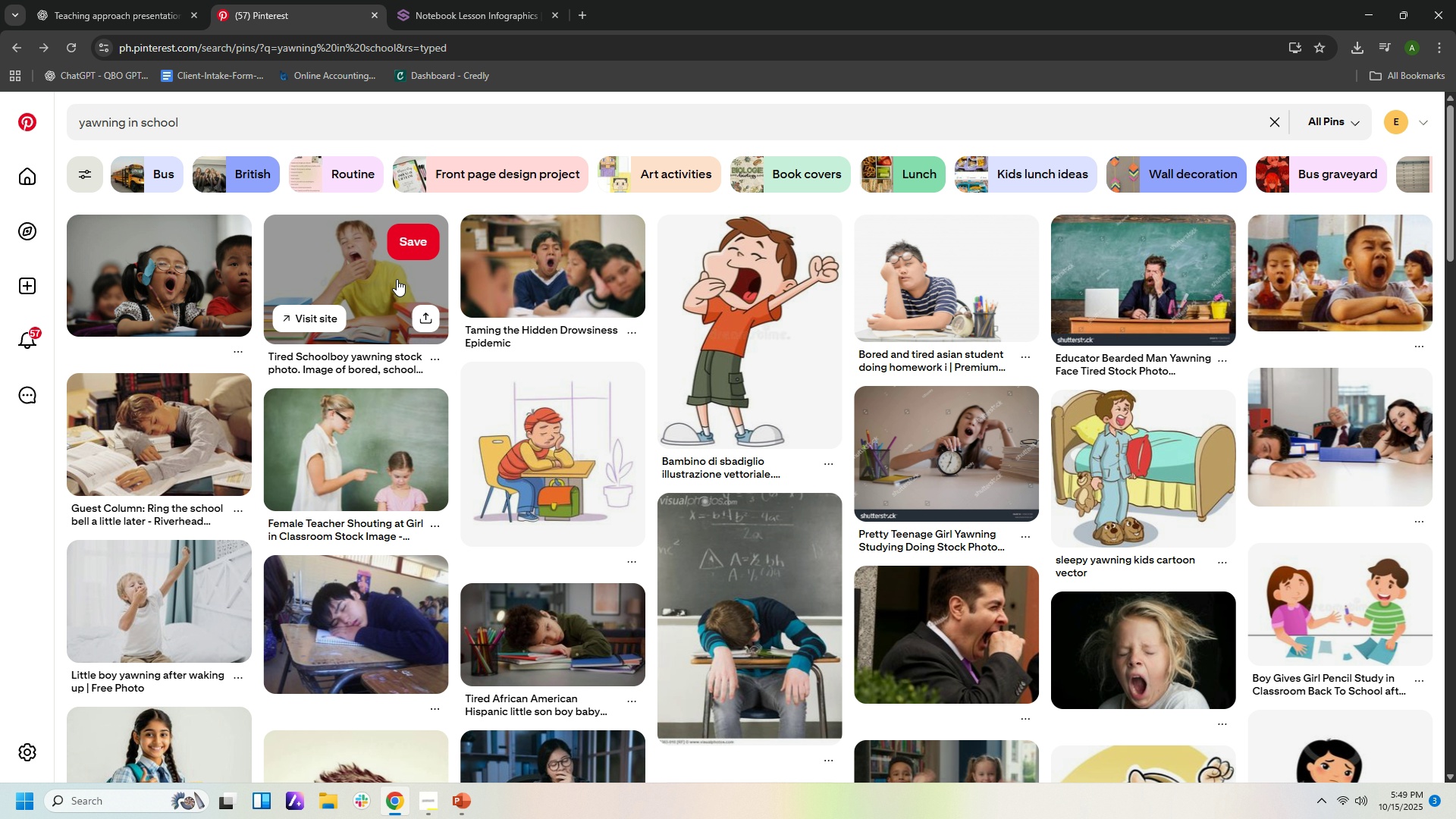 
left_click([397, 280])
 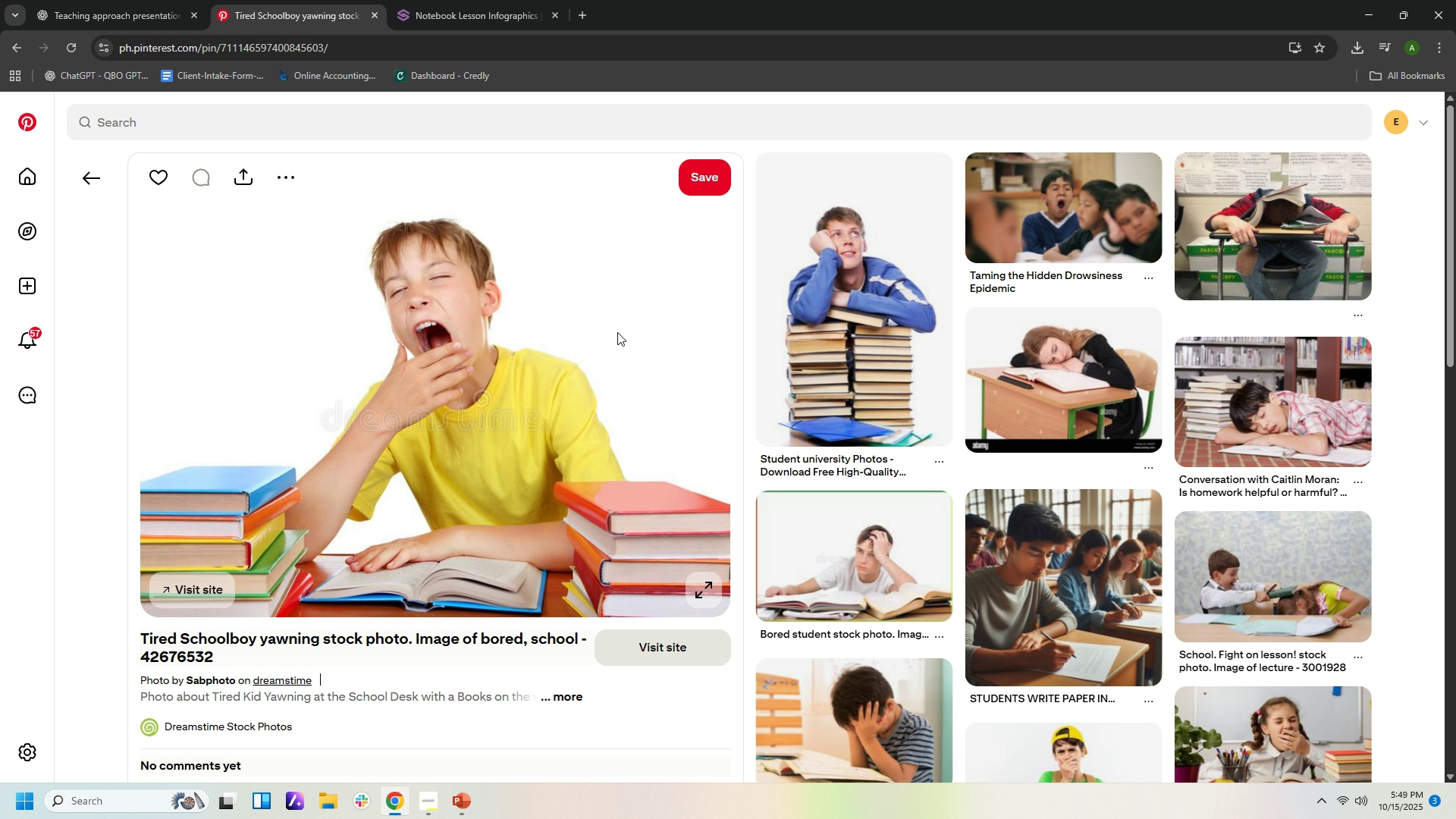 
wait(5.32)
 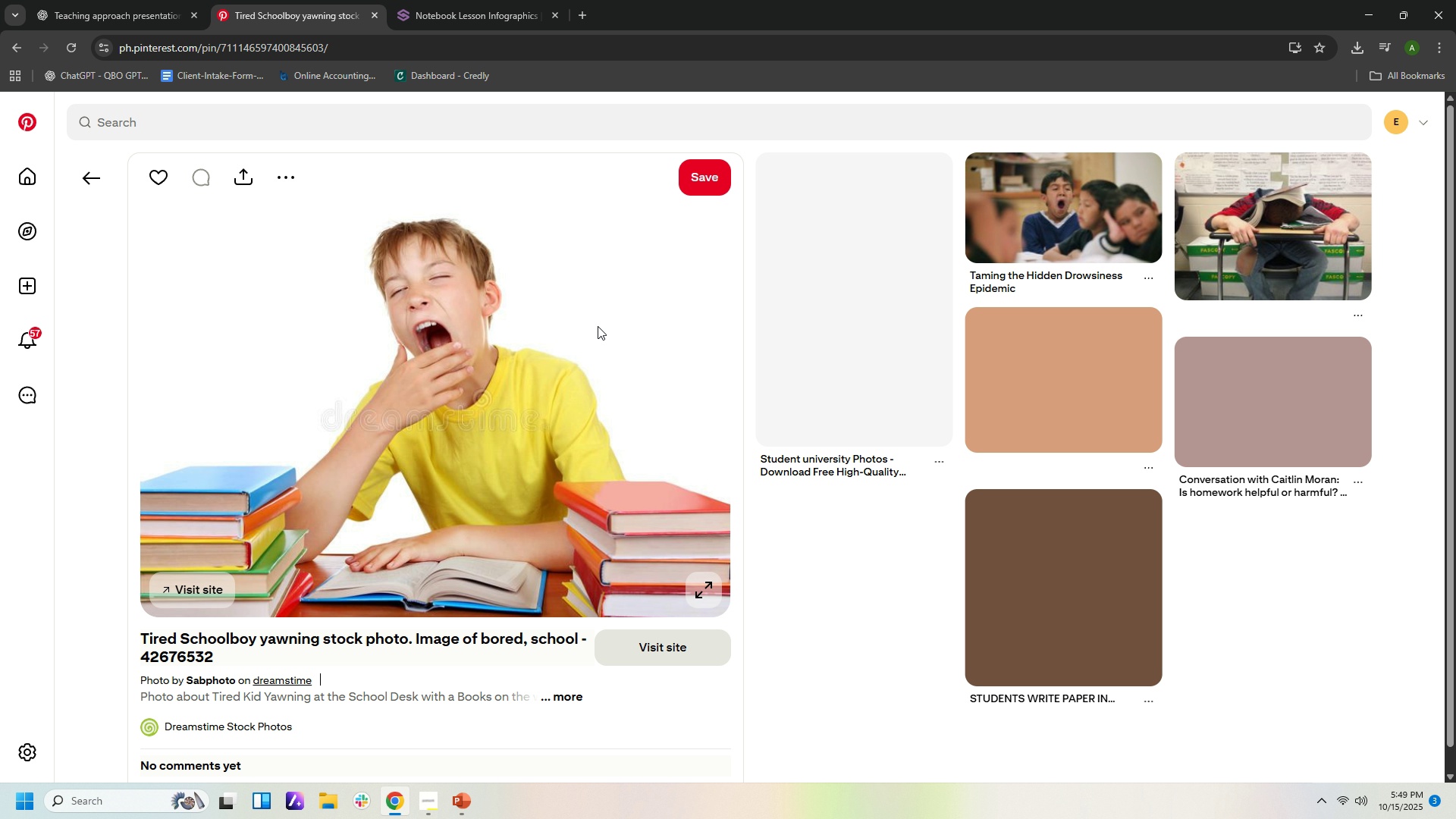 
scroll: coordinate [999, 495], scroll_direction: down, amount: 2.0
 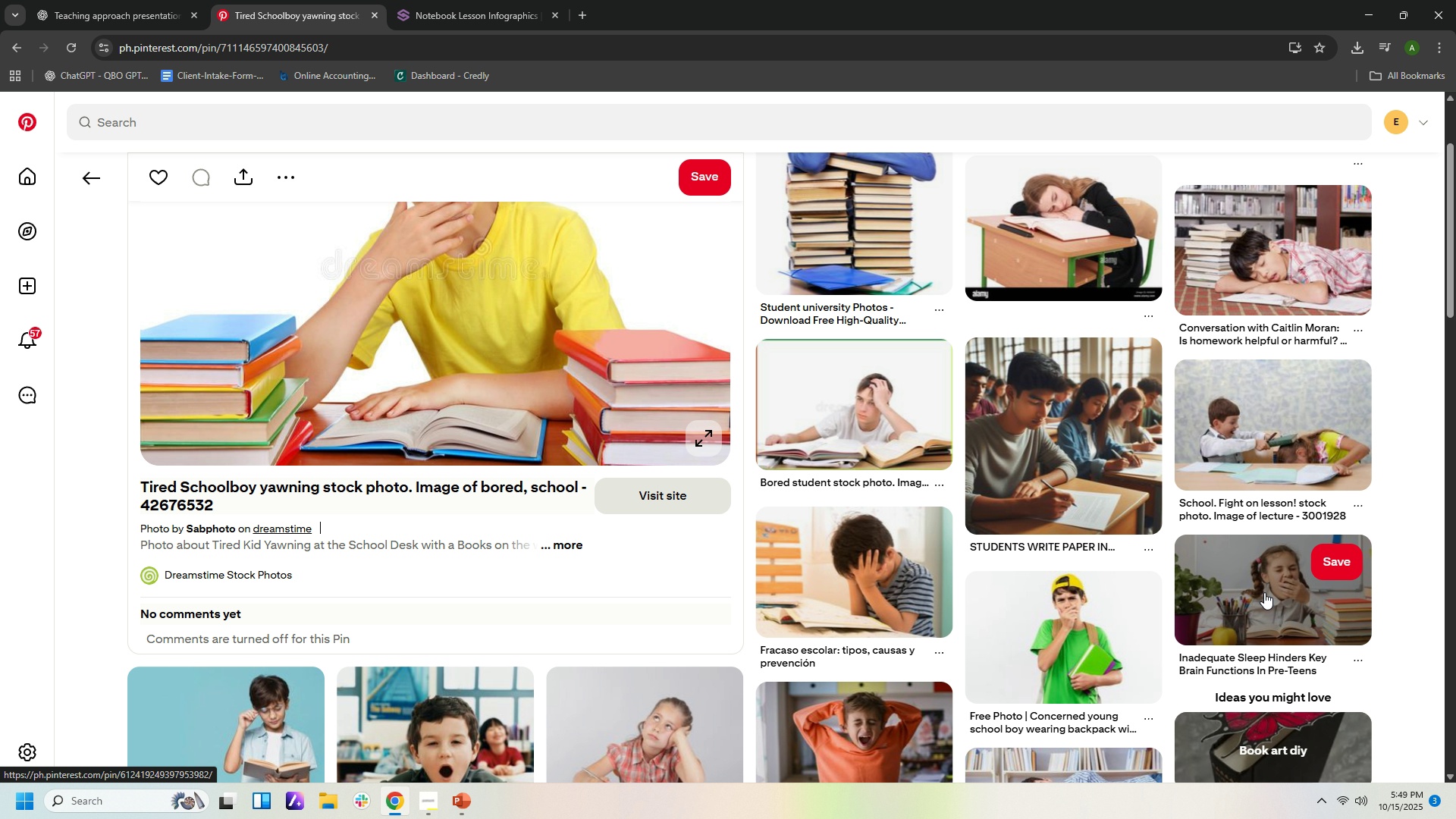 
left_click([1264, 592])
 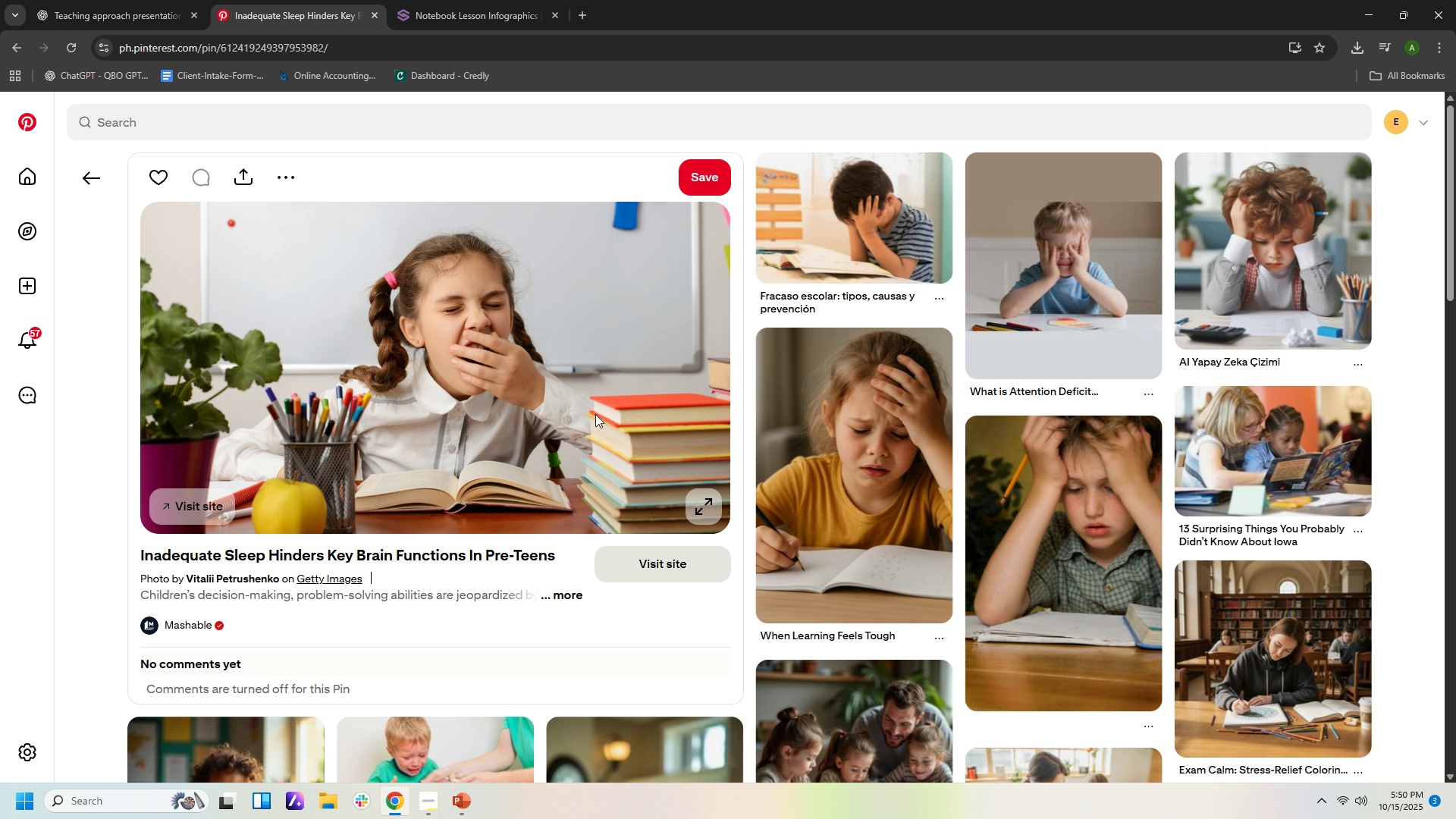 
wait(7.06)
 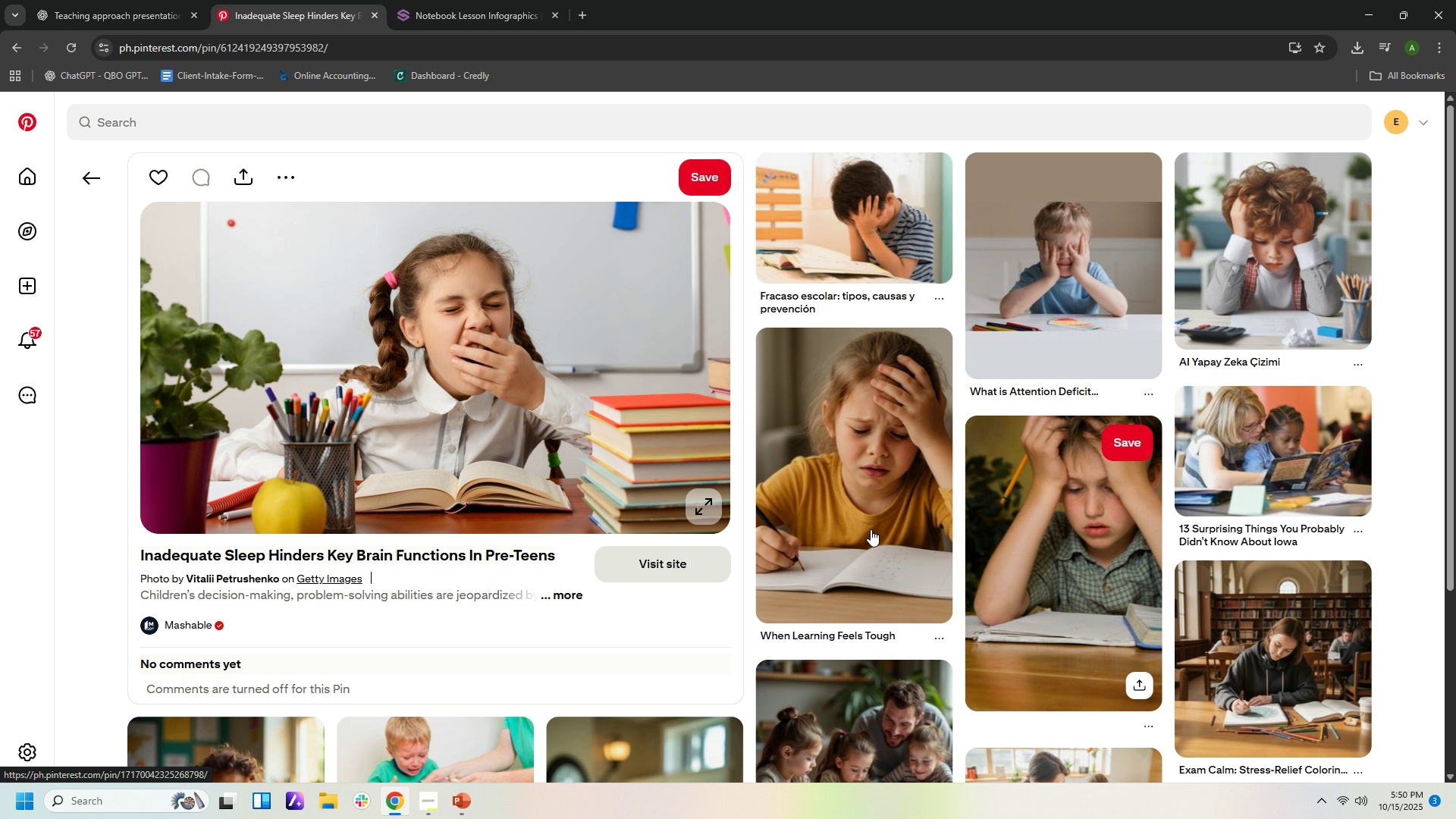 
scroll: coordinate [467, 565], scroll_direction: down, amount: 2.0
 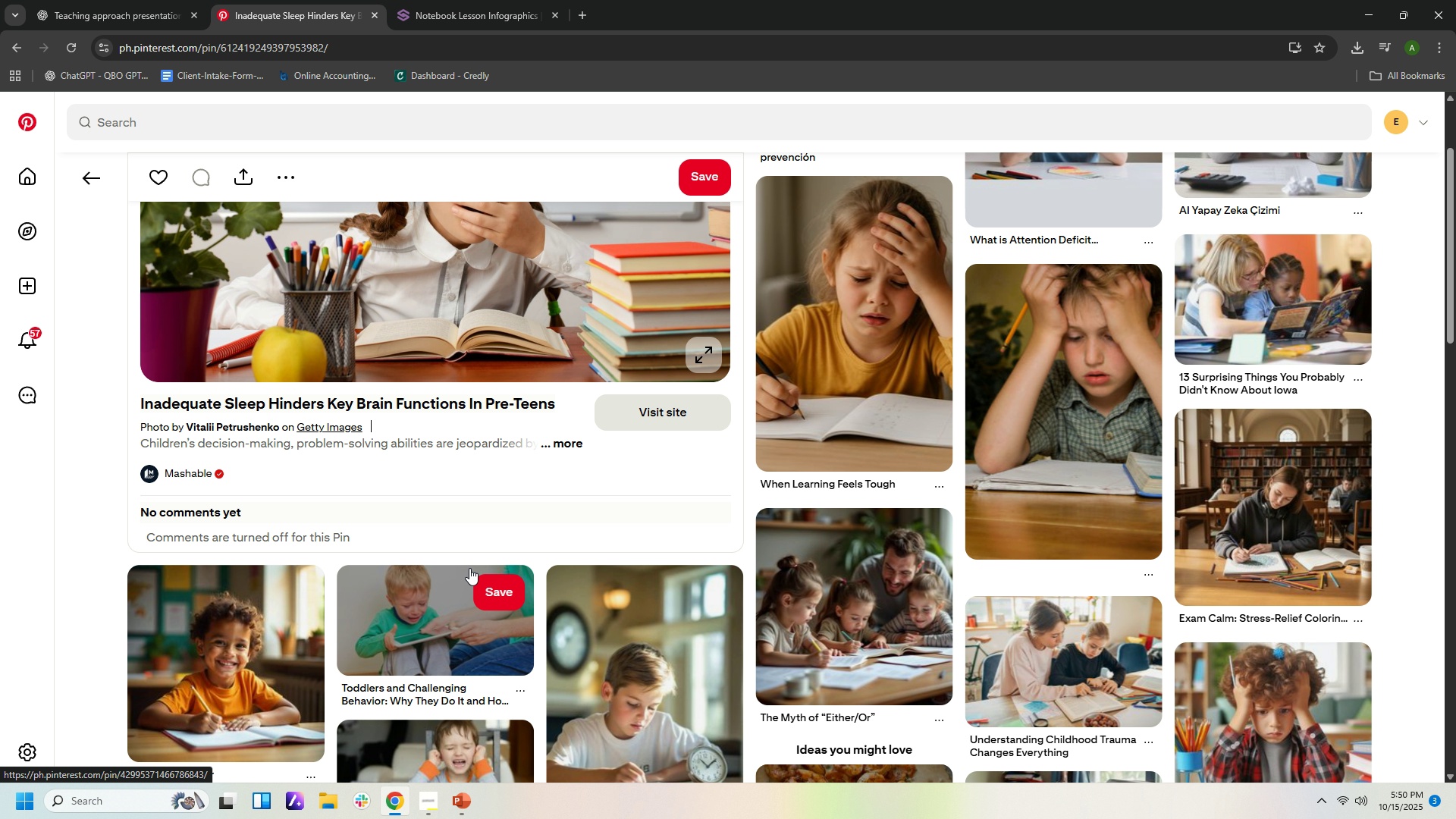 
scroll: coordinate [469, 560], scroll_direction: up, amount: 3.0
 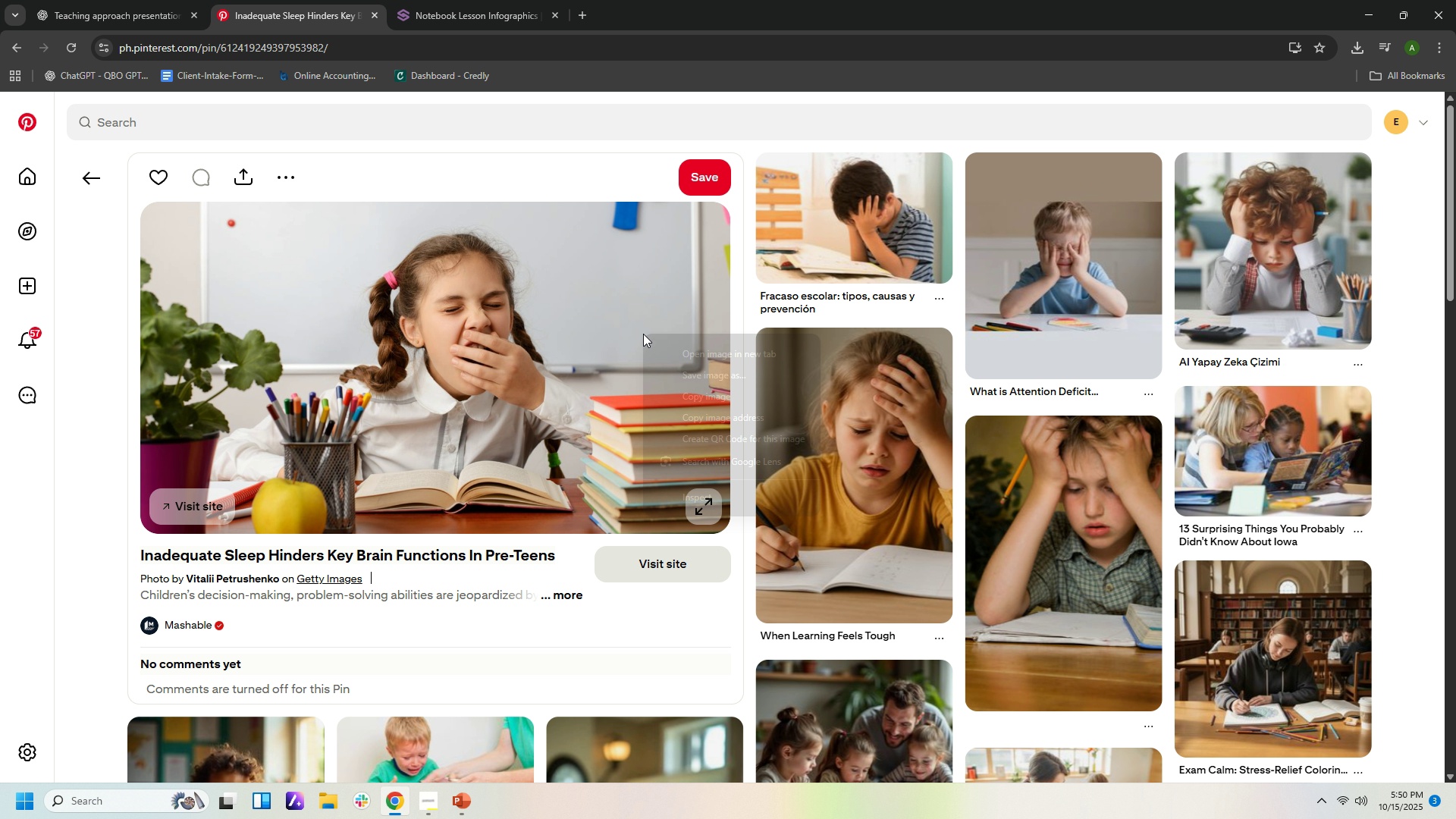 
right_click([643, 334])
 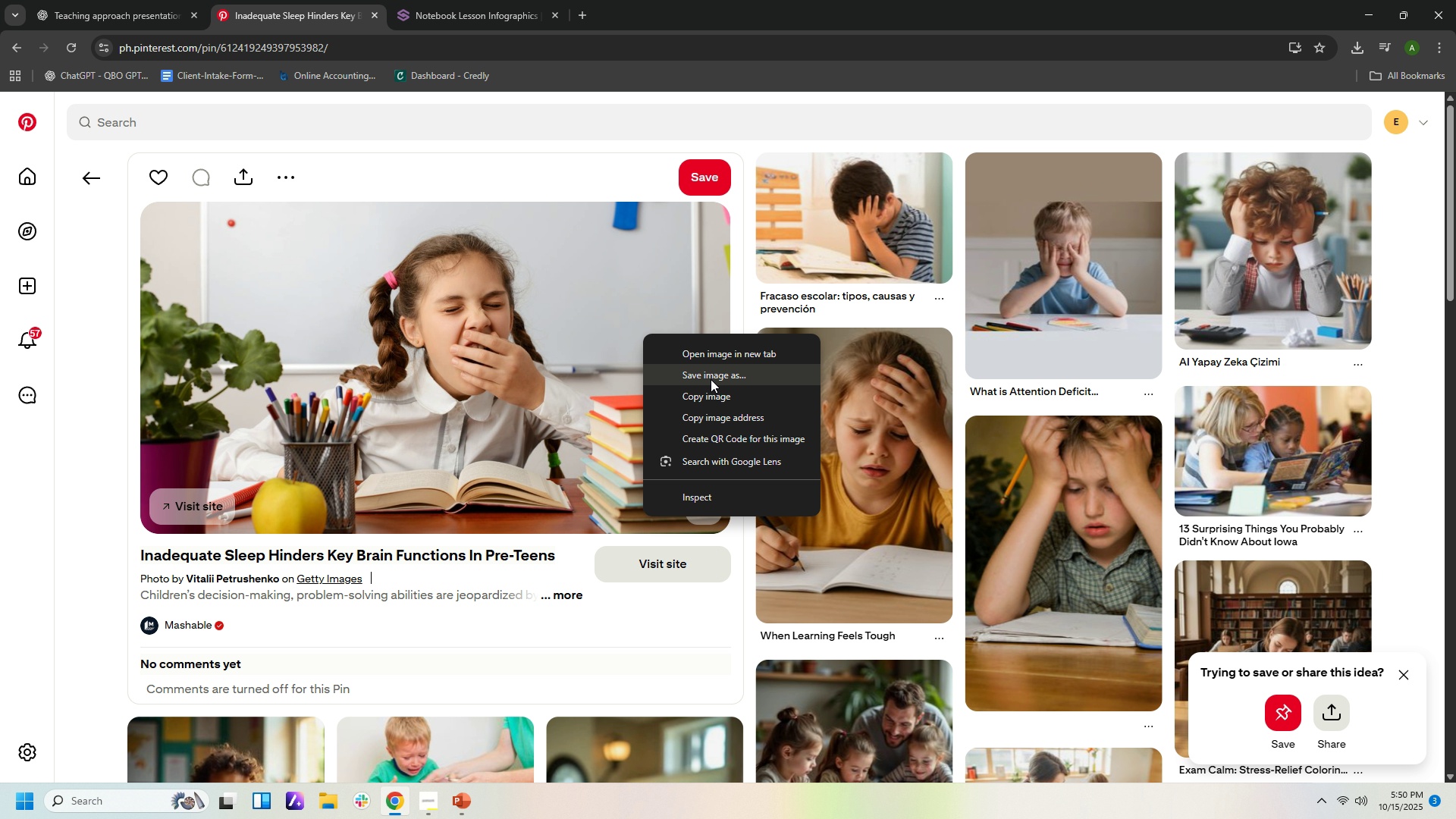 
left_click([711, 375])
 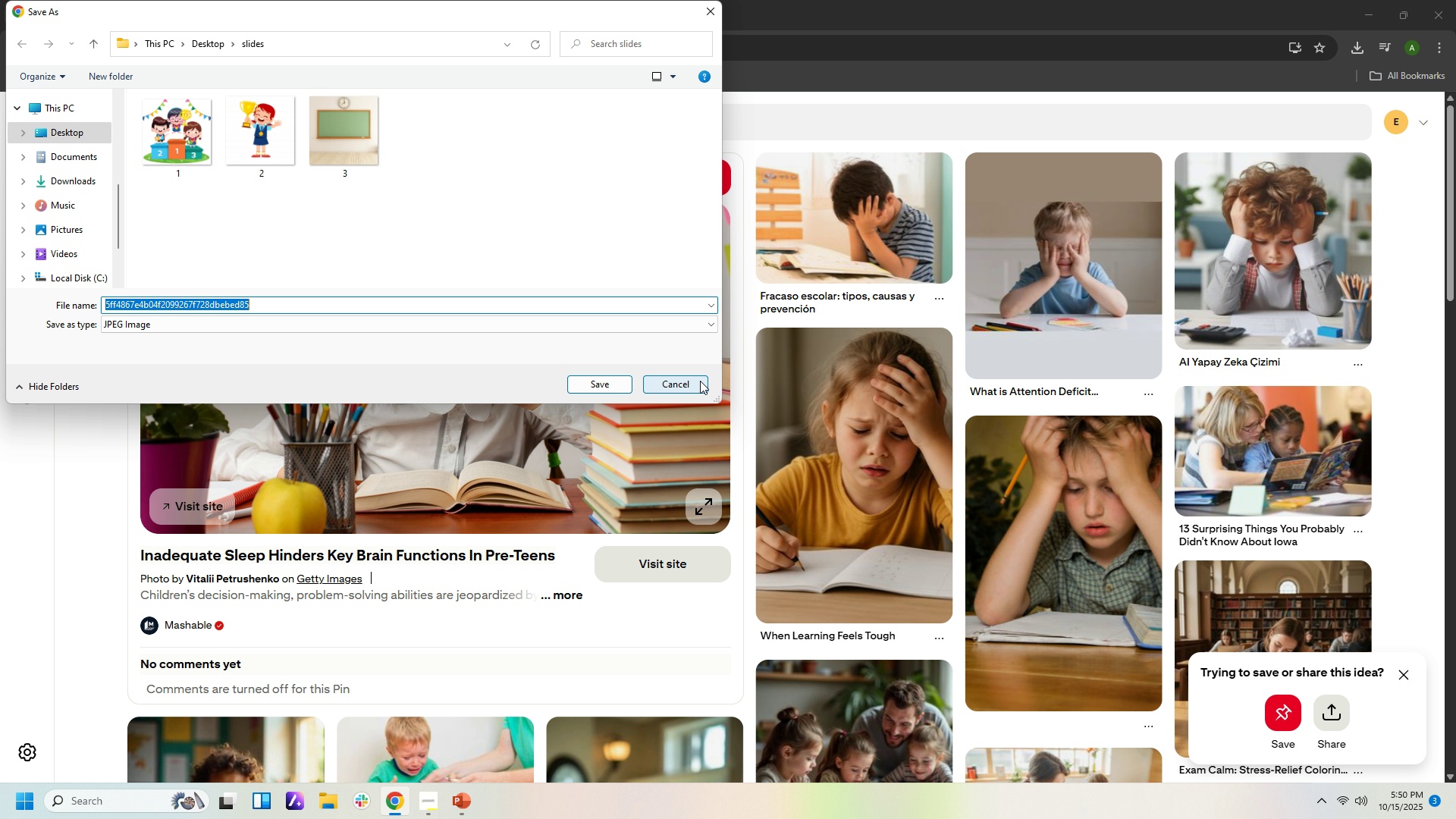 
key(Numpad4)
 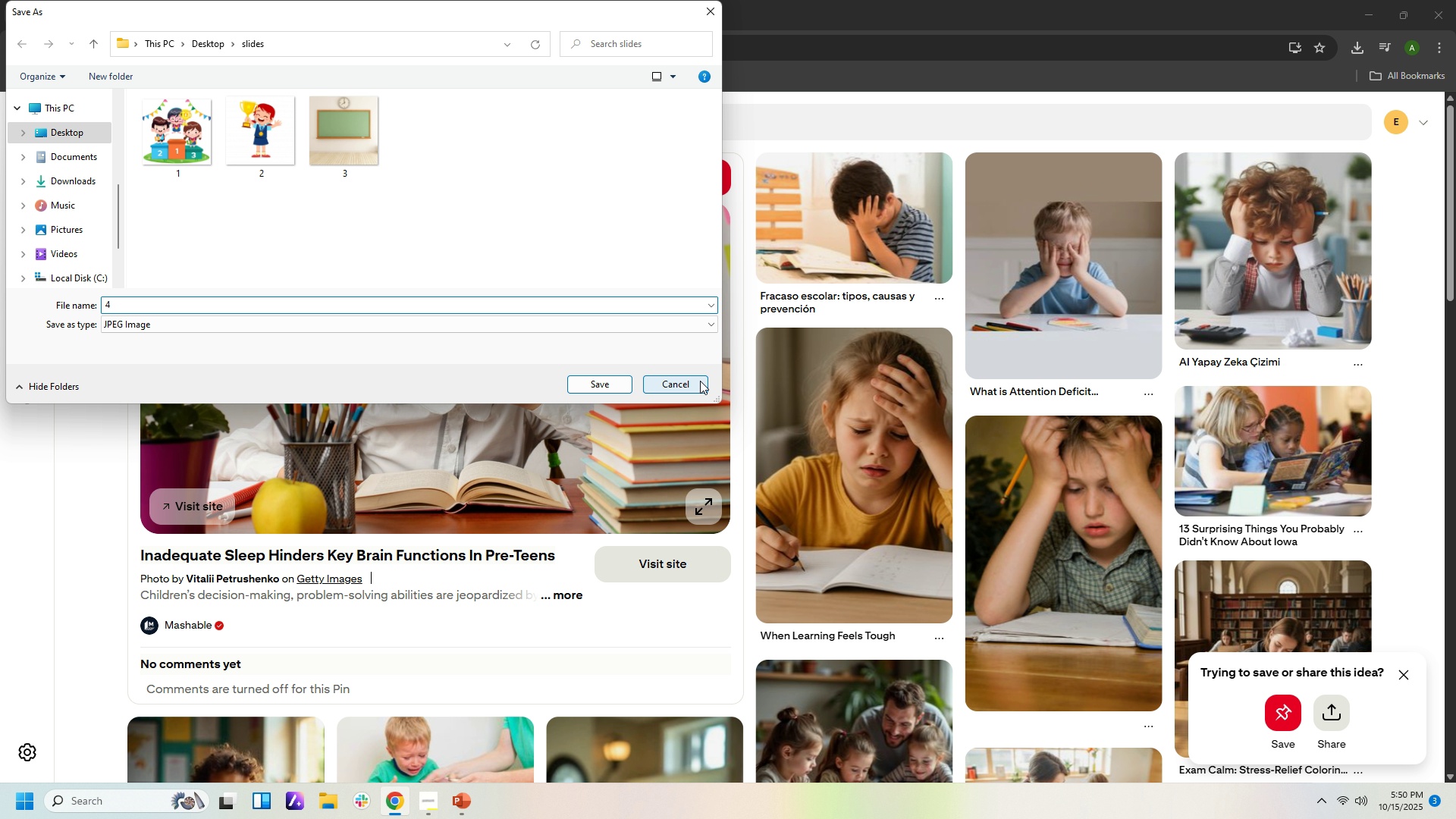 
key(NumpadEnter)
 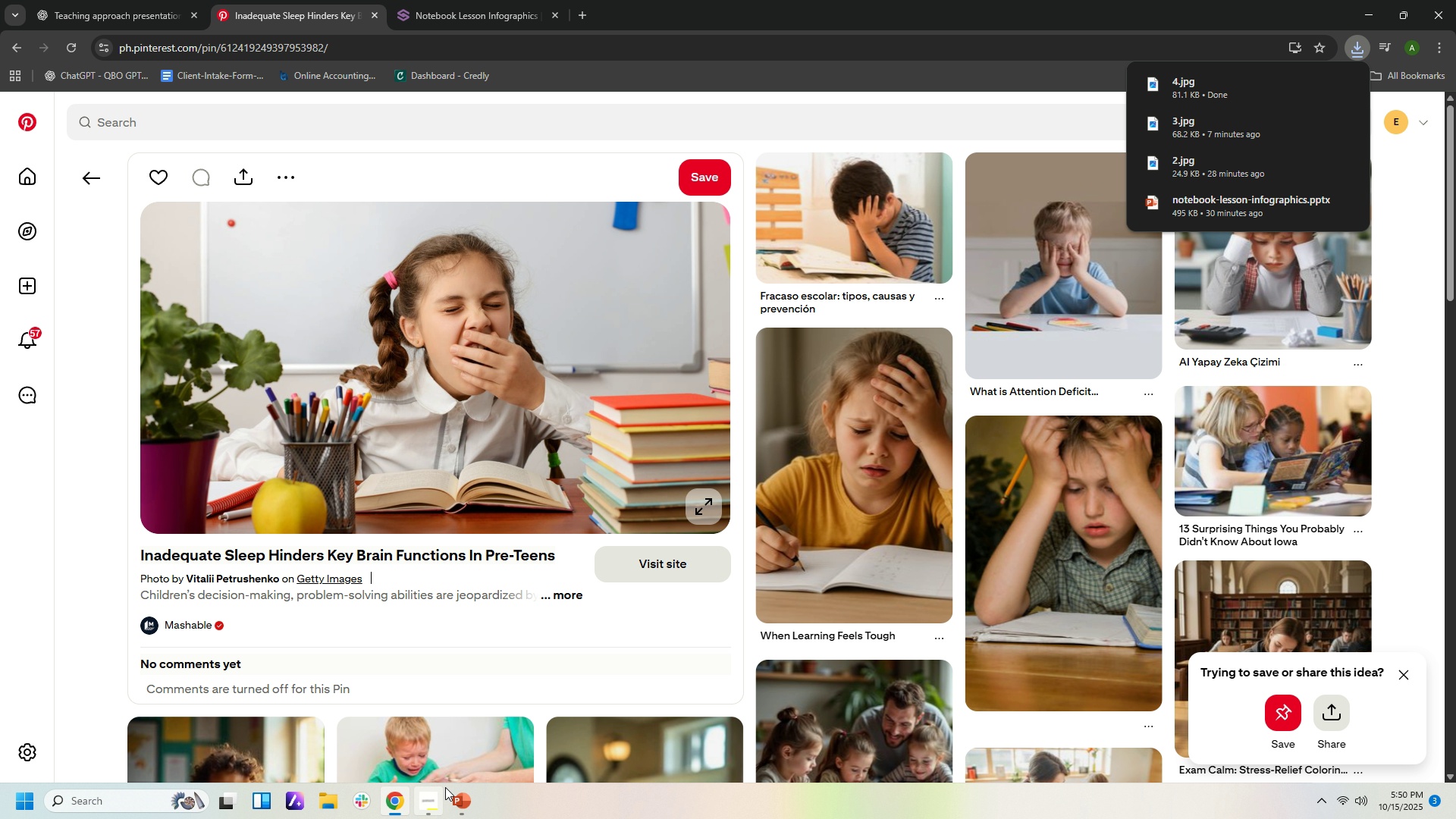 
left_click([468, 812])
 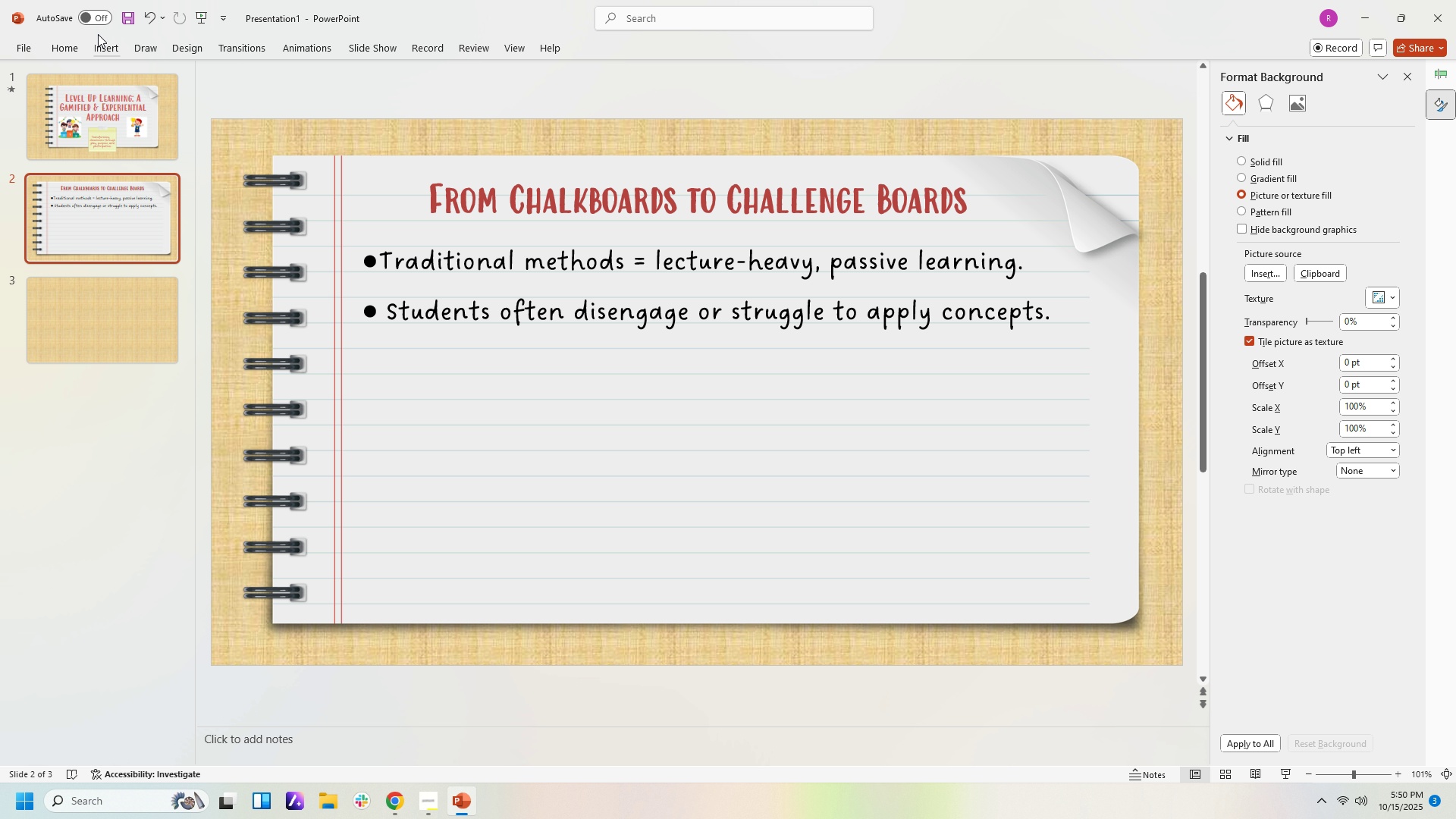 
left_click([101, 49])
 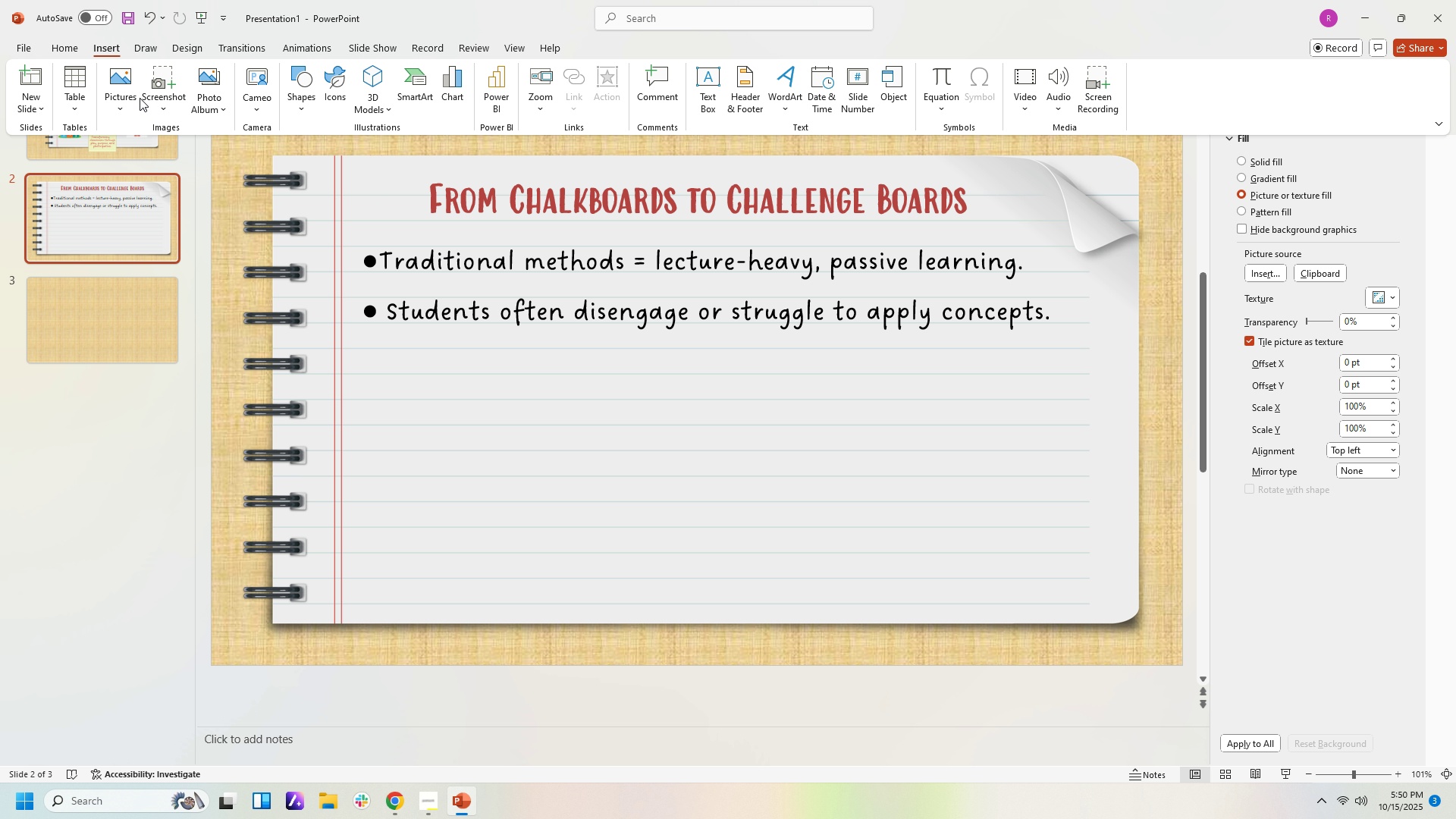 
left_click([120, 95])
 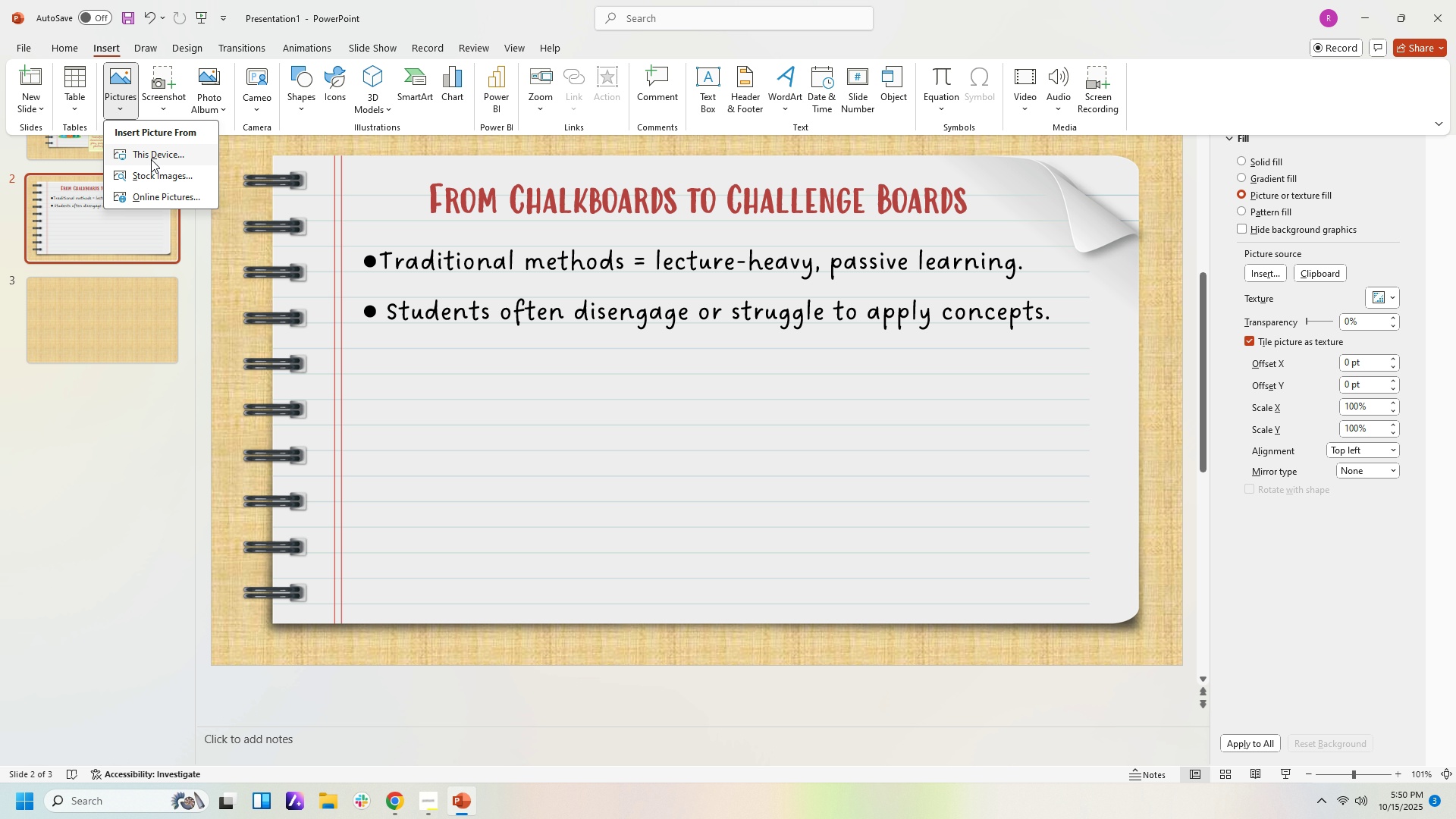 
left_click([151, 158])
 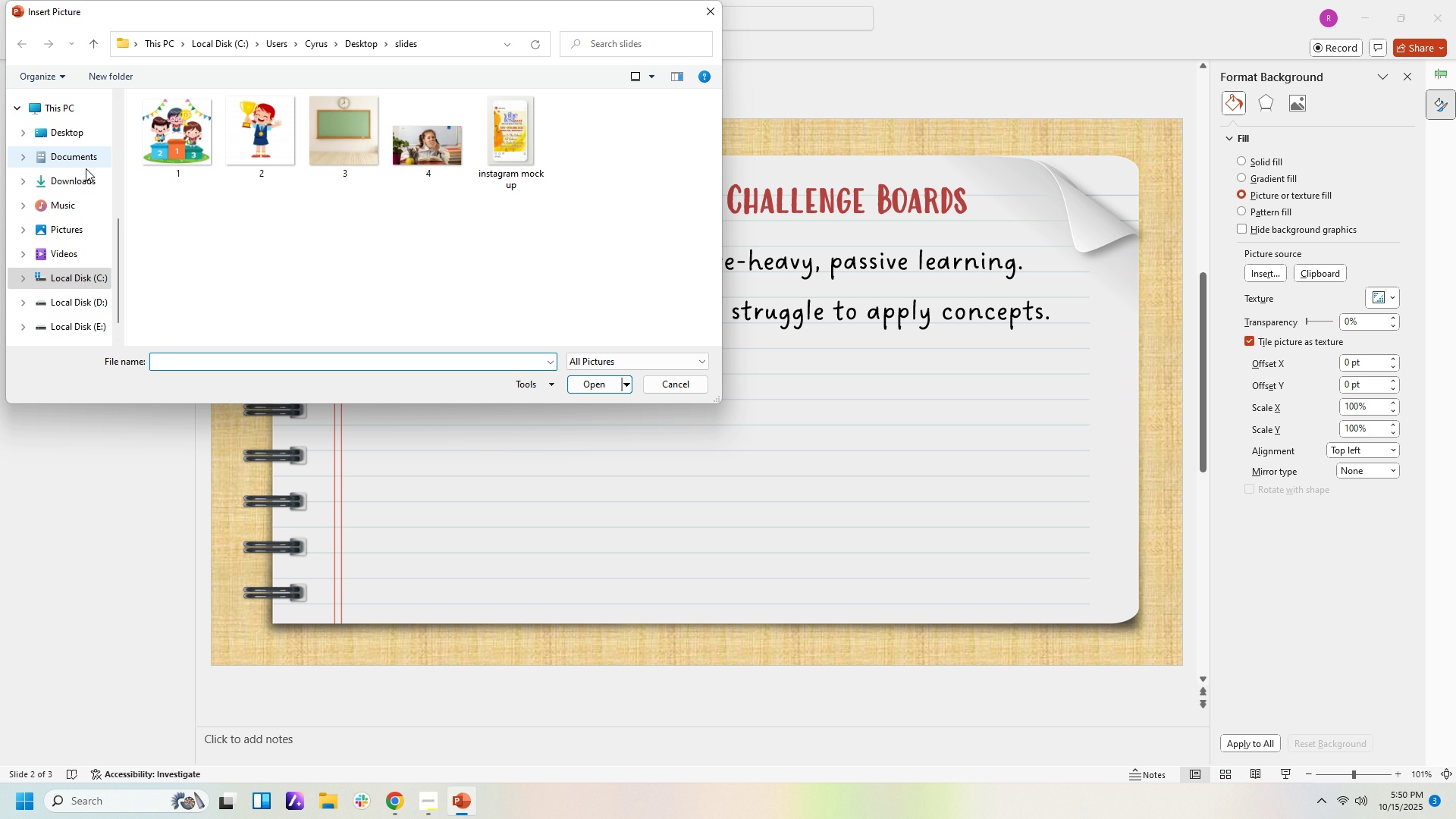 
left_click([87, 178])
 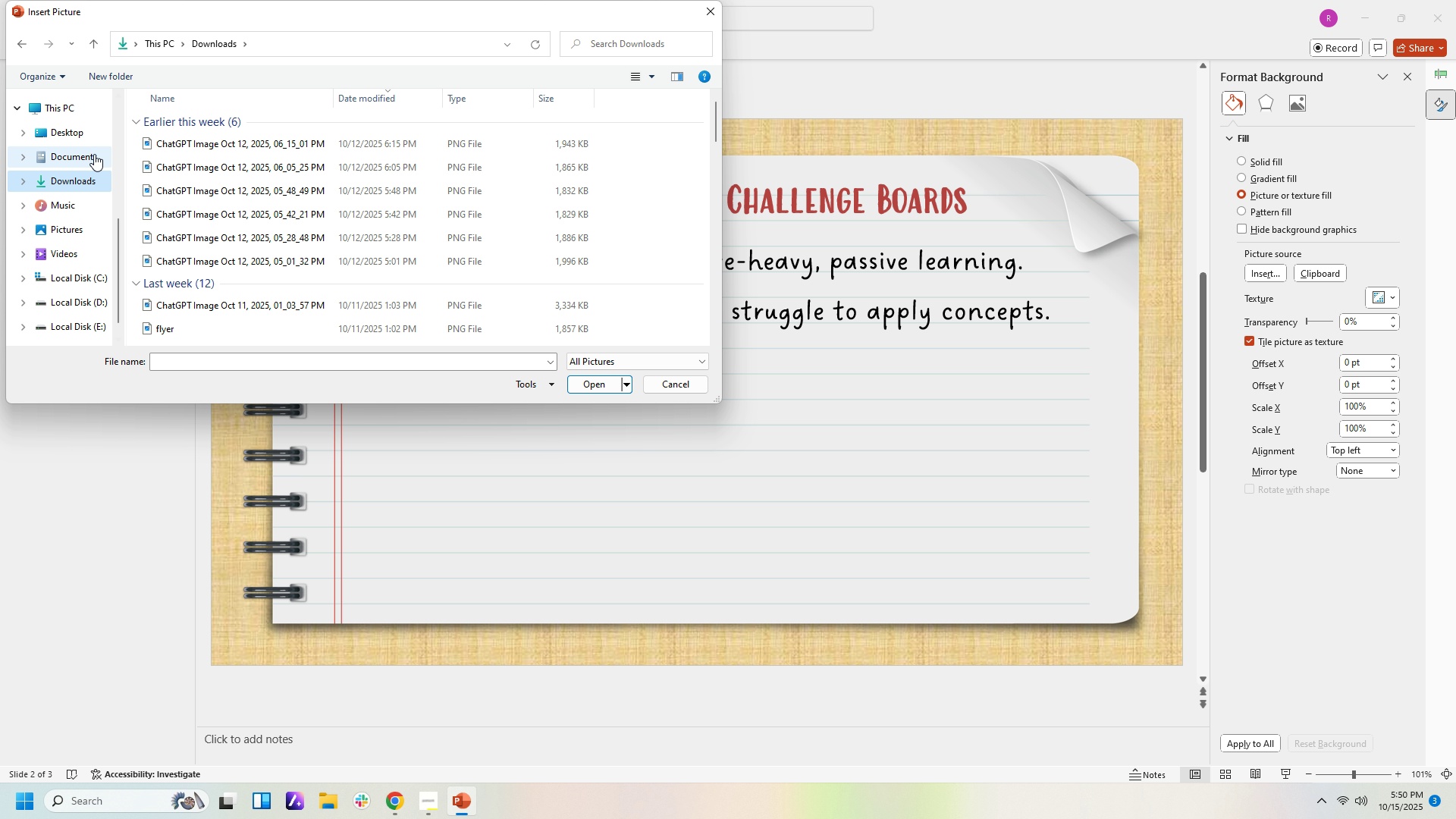 
left_click([93, 154])
 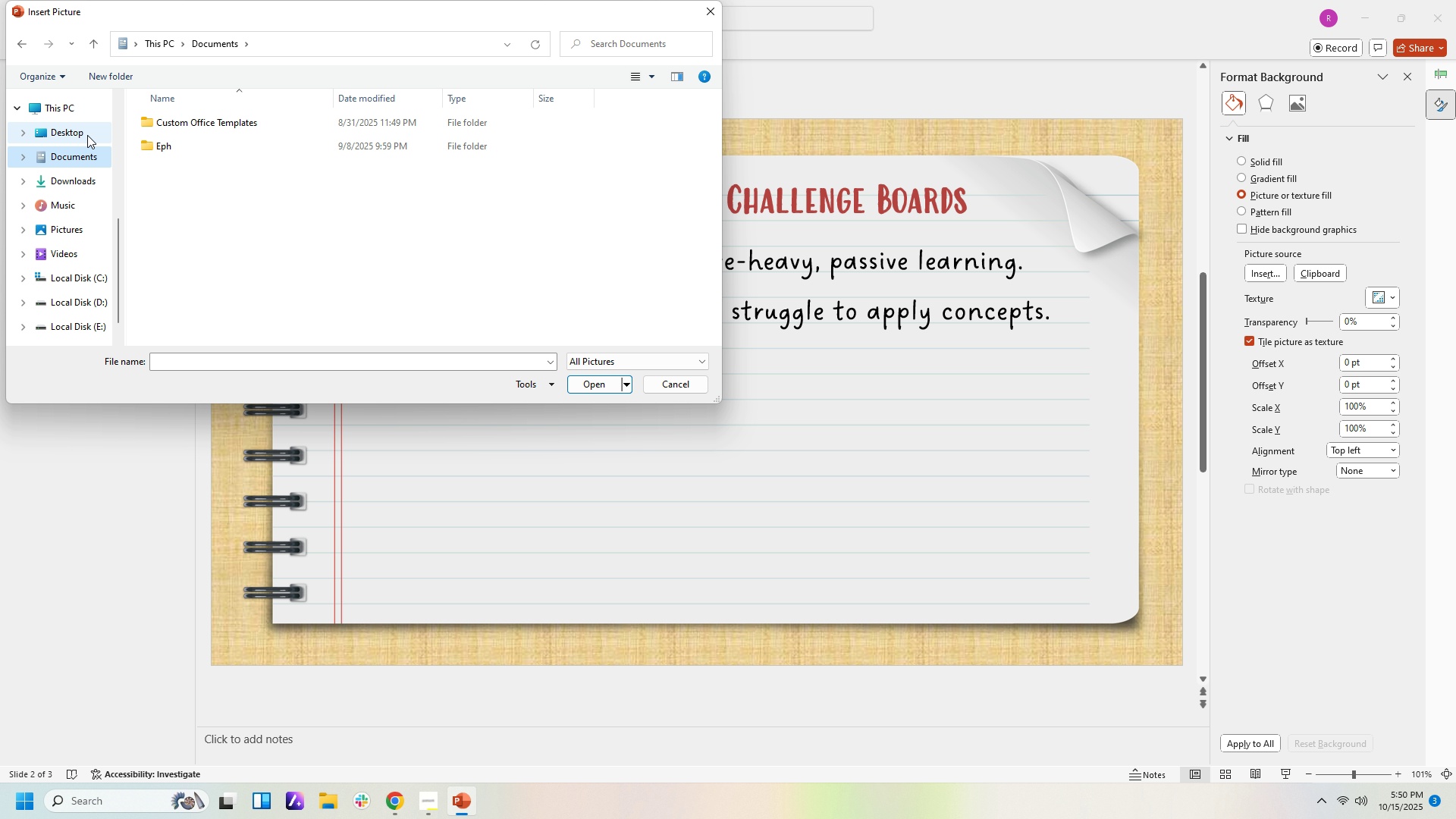 
left_click([87, 135])
 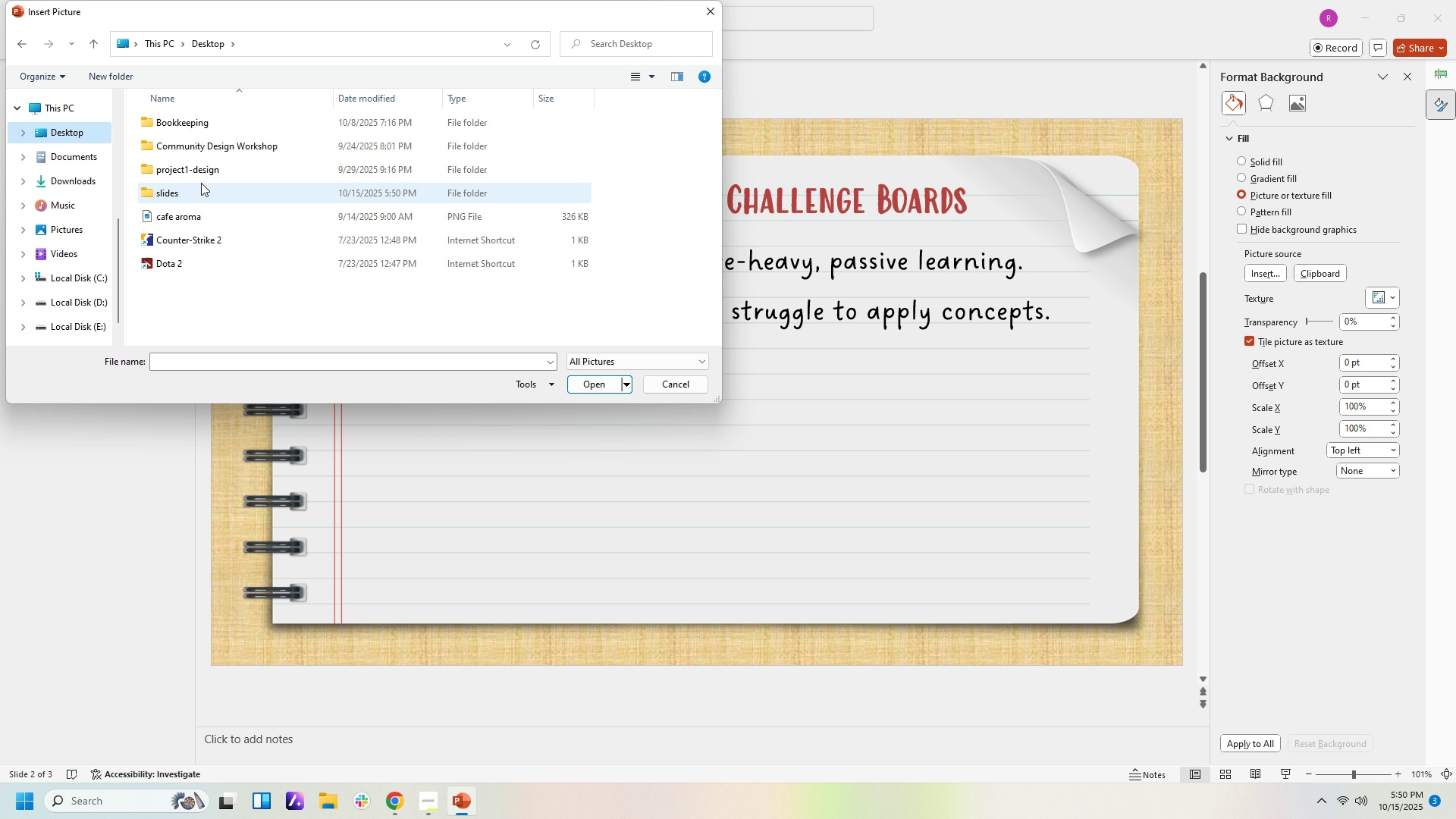 
double_click([201, 183])
 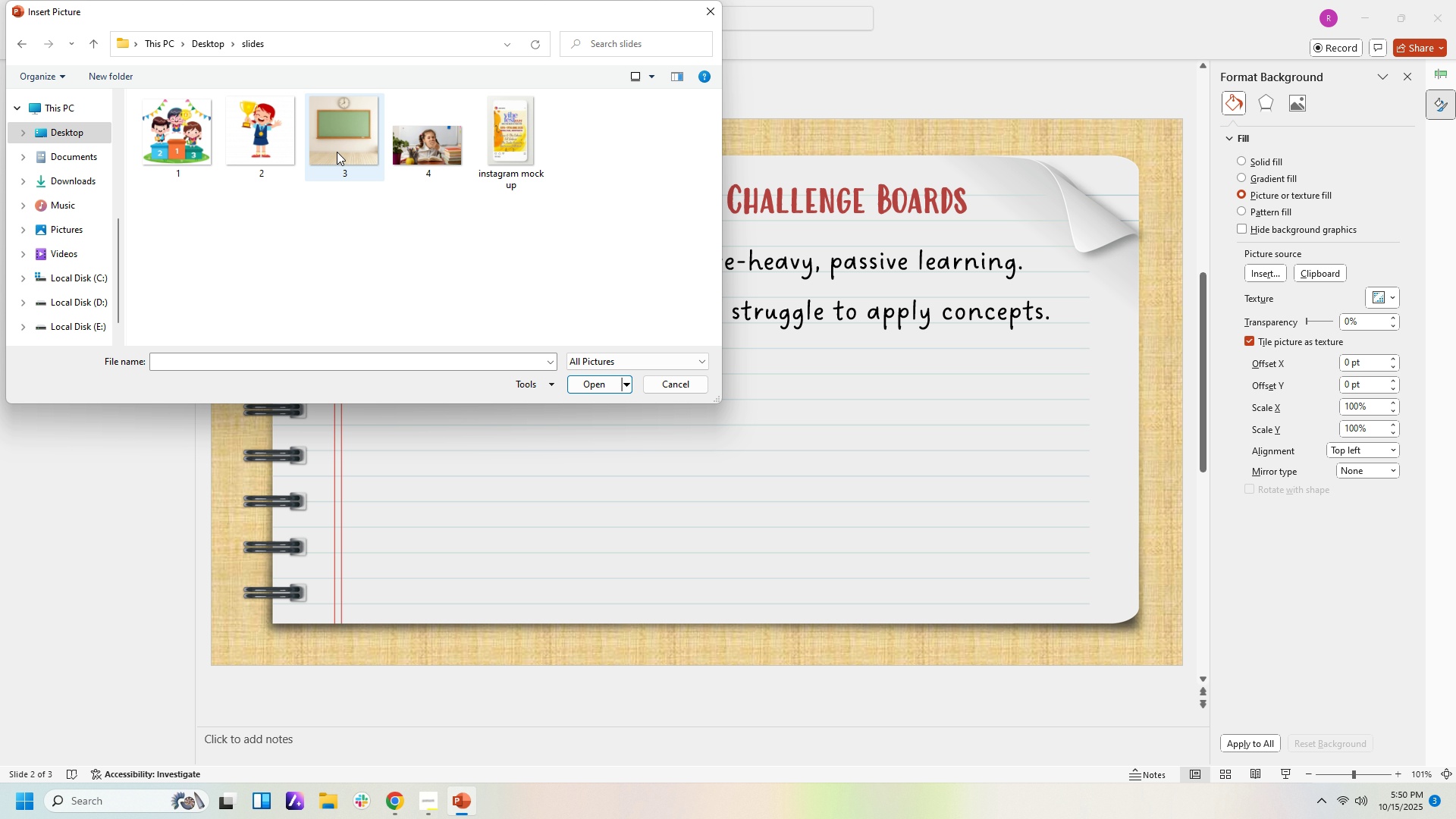 
double_click([325, 148])
 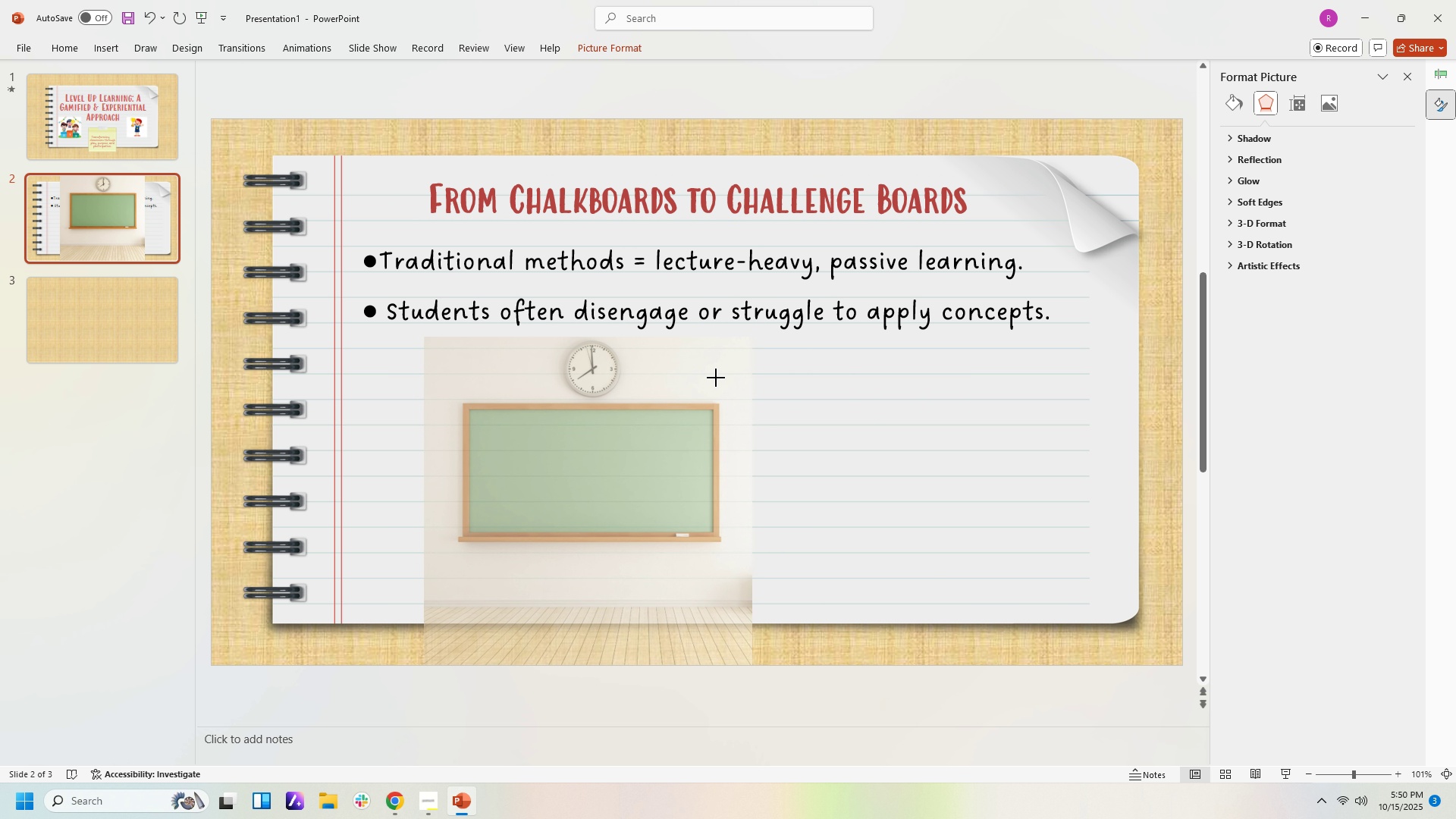 
wait(8.36)
 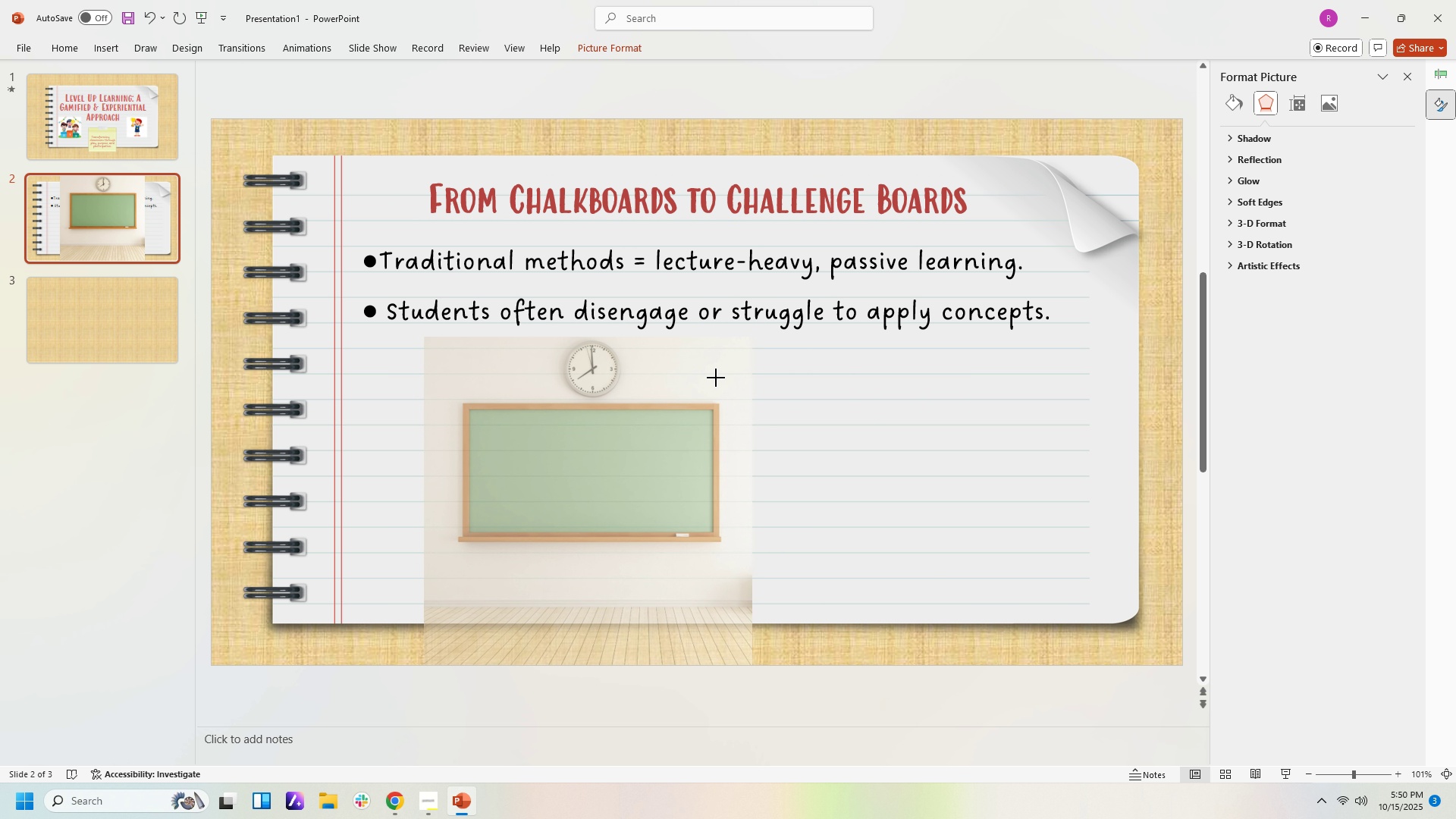 
left_click([115, 47])
 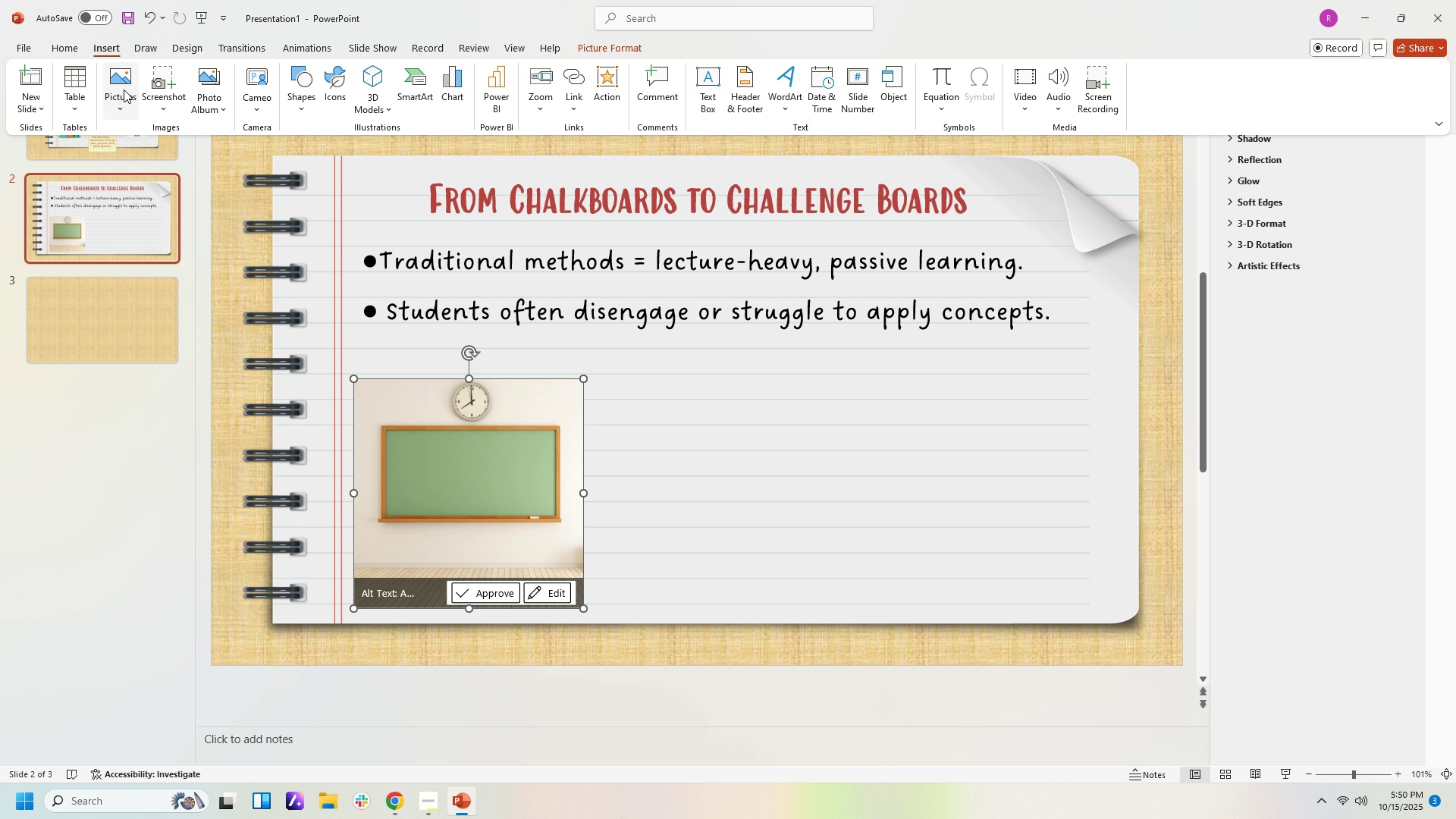 
left_click([124, 89])
 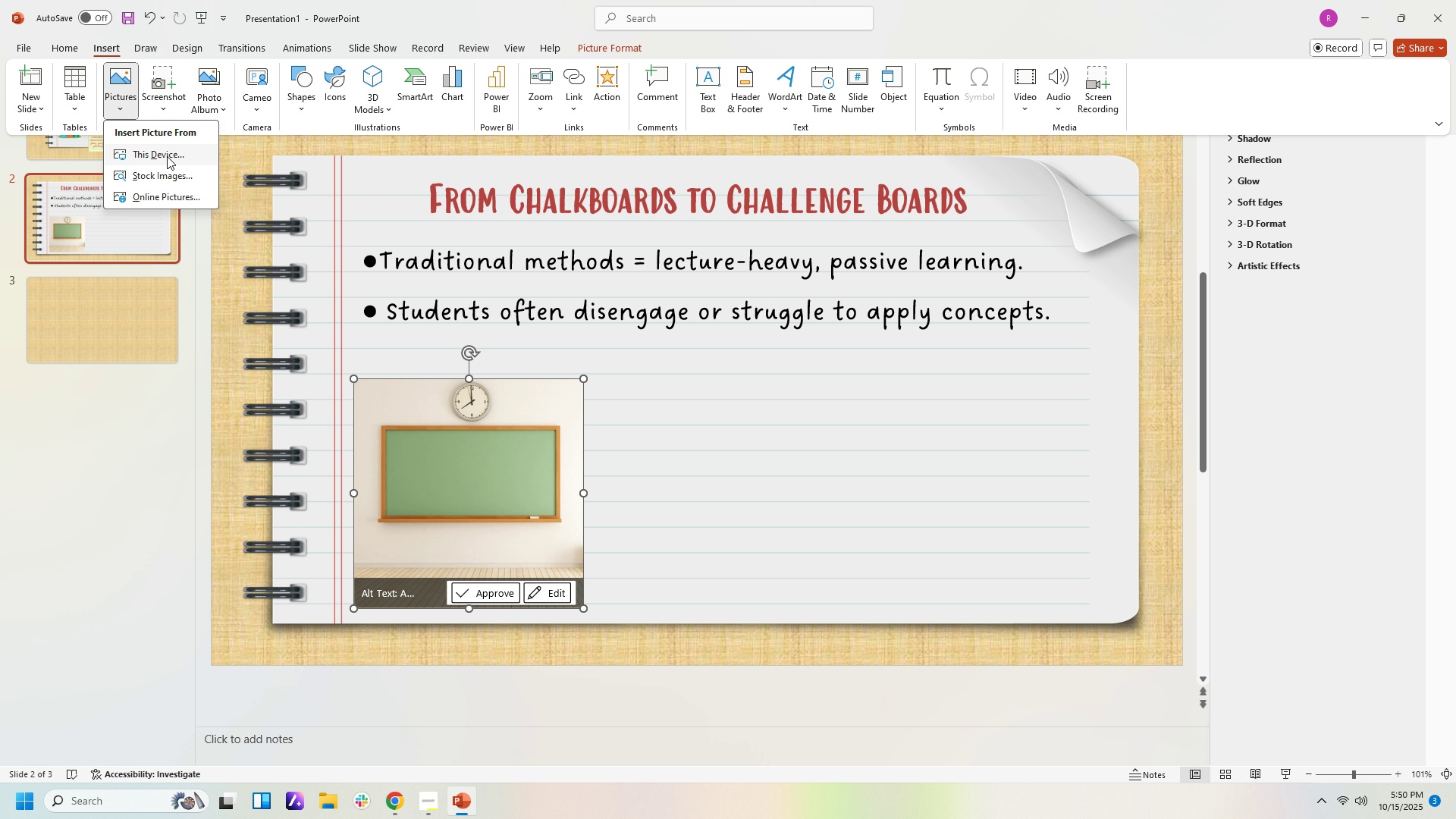 
left_click([167, 156])
 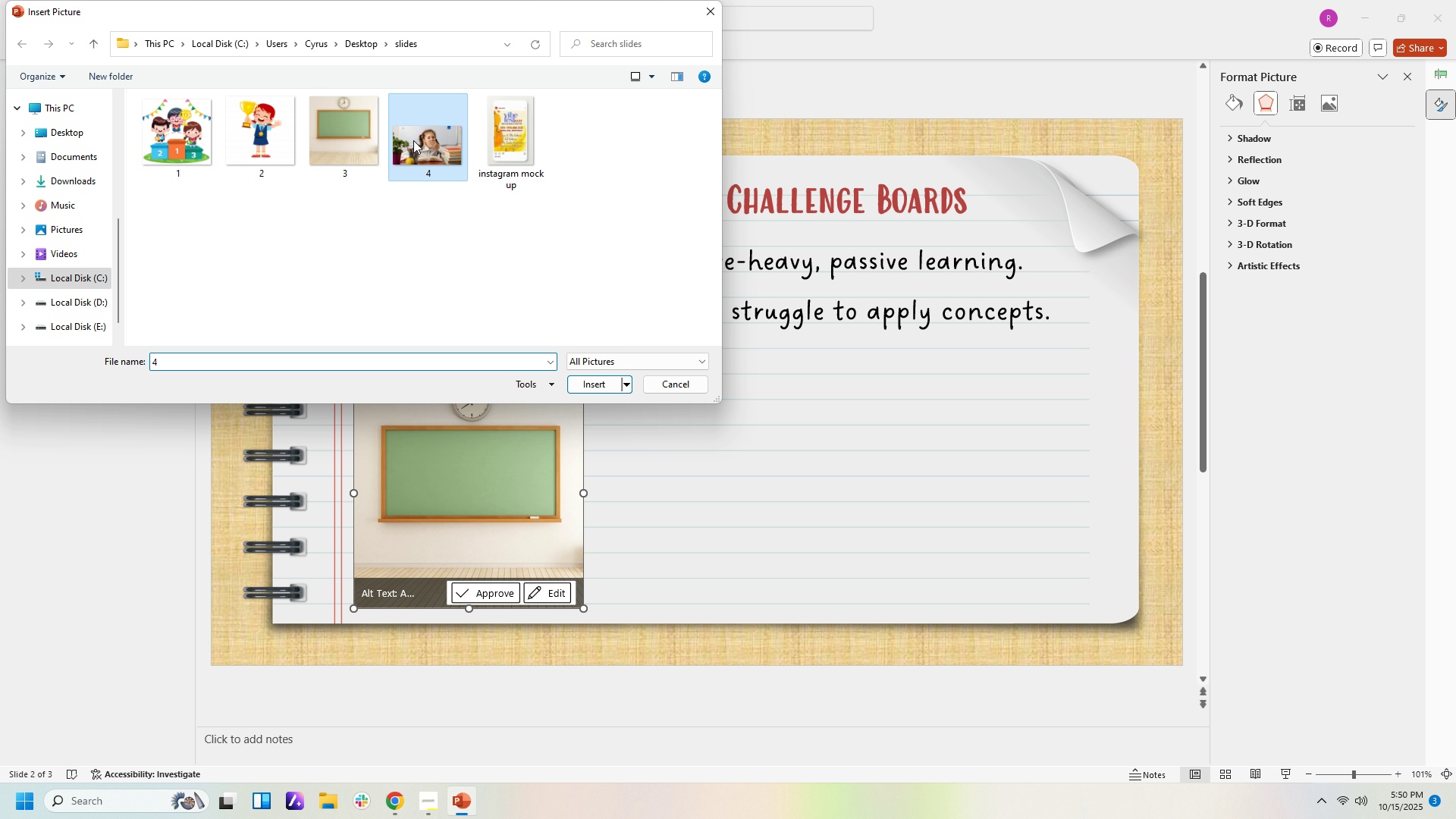 
double_click([413, 140])
 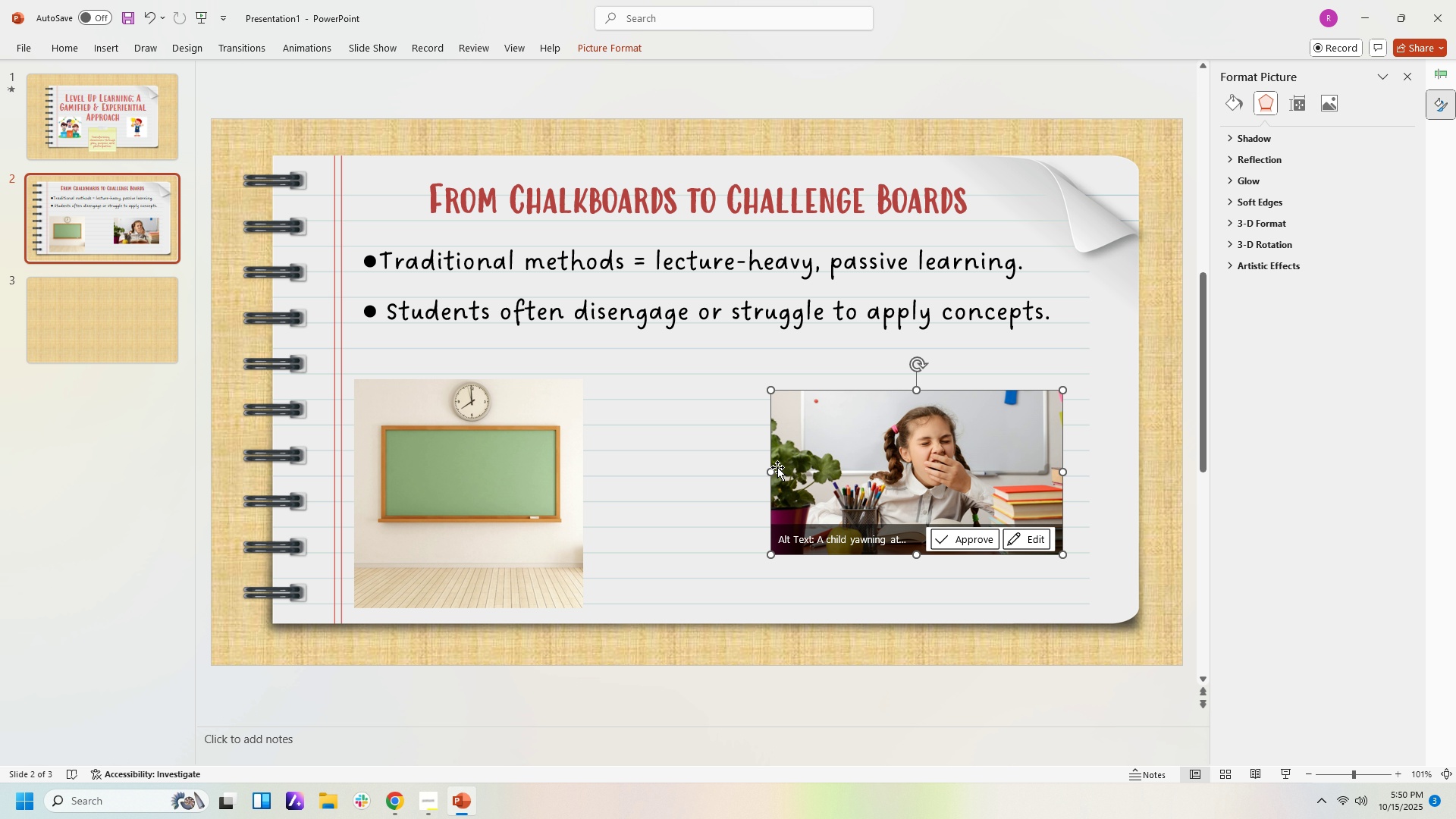 
left_click([961, 428])
 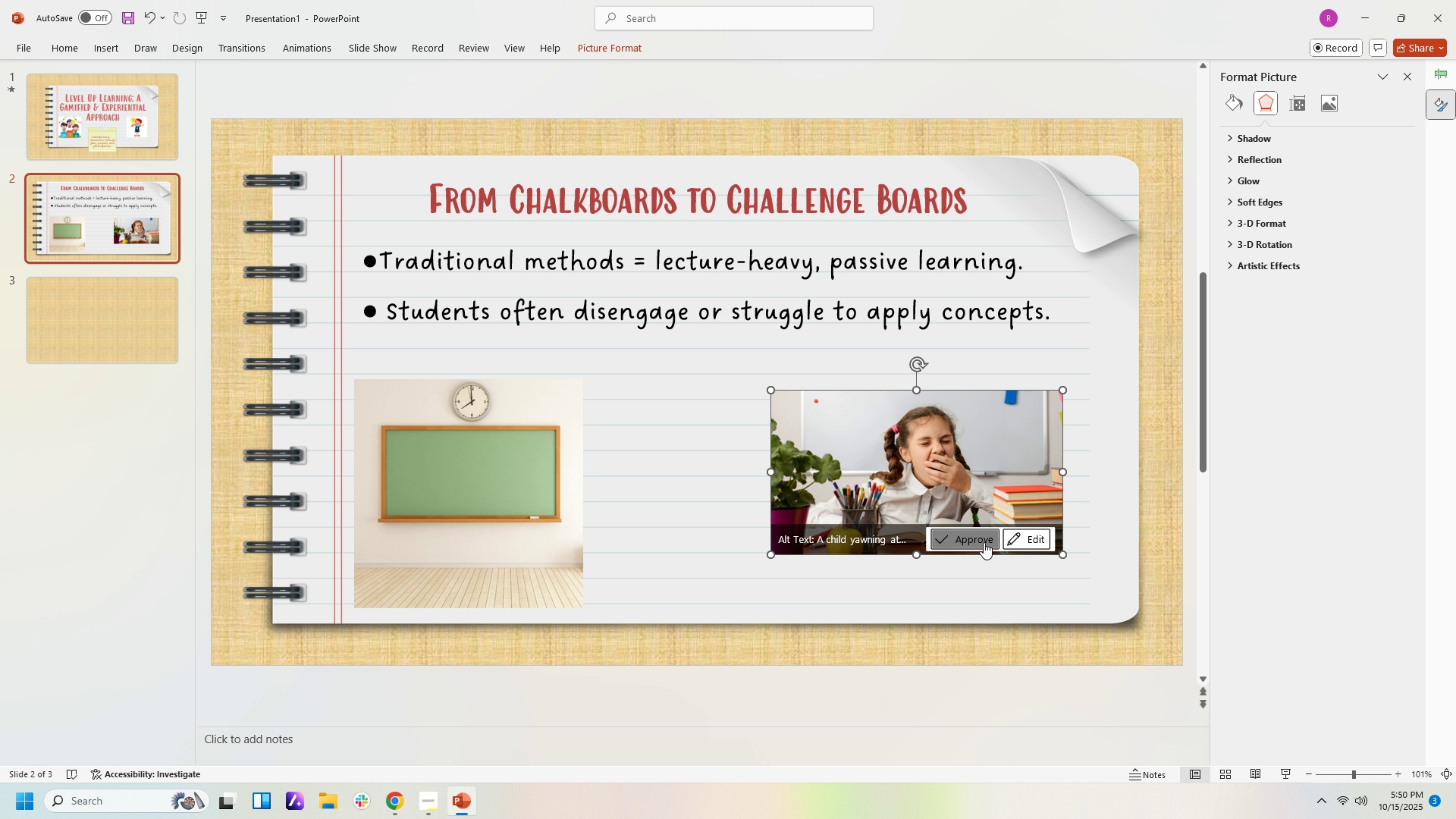 
left_click([984, 542])
 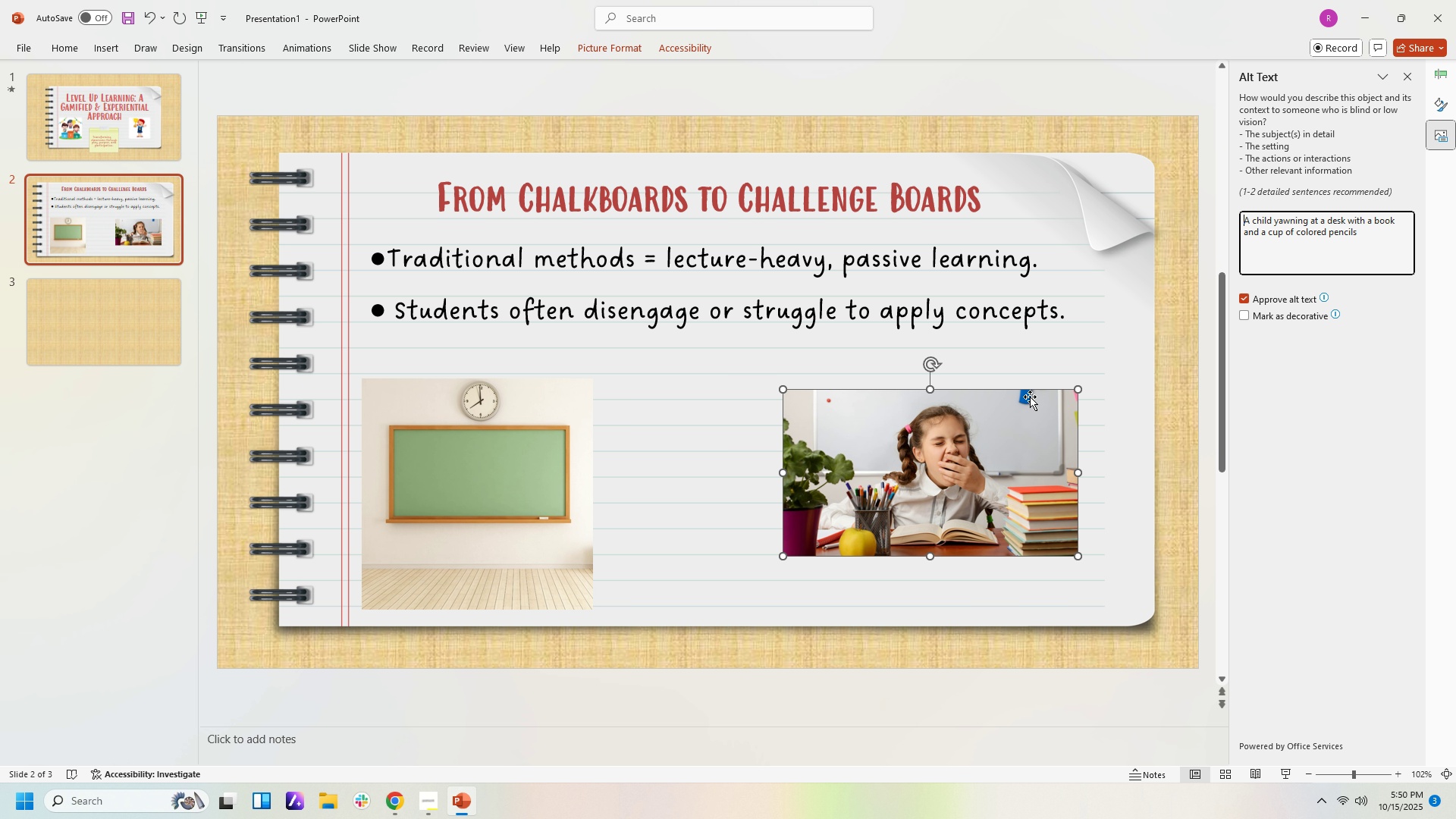 
left_click([994, 473])
 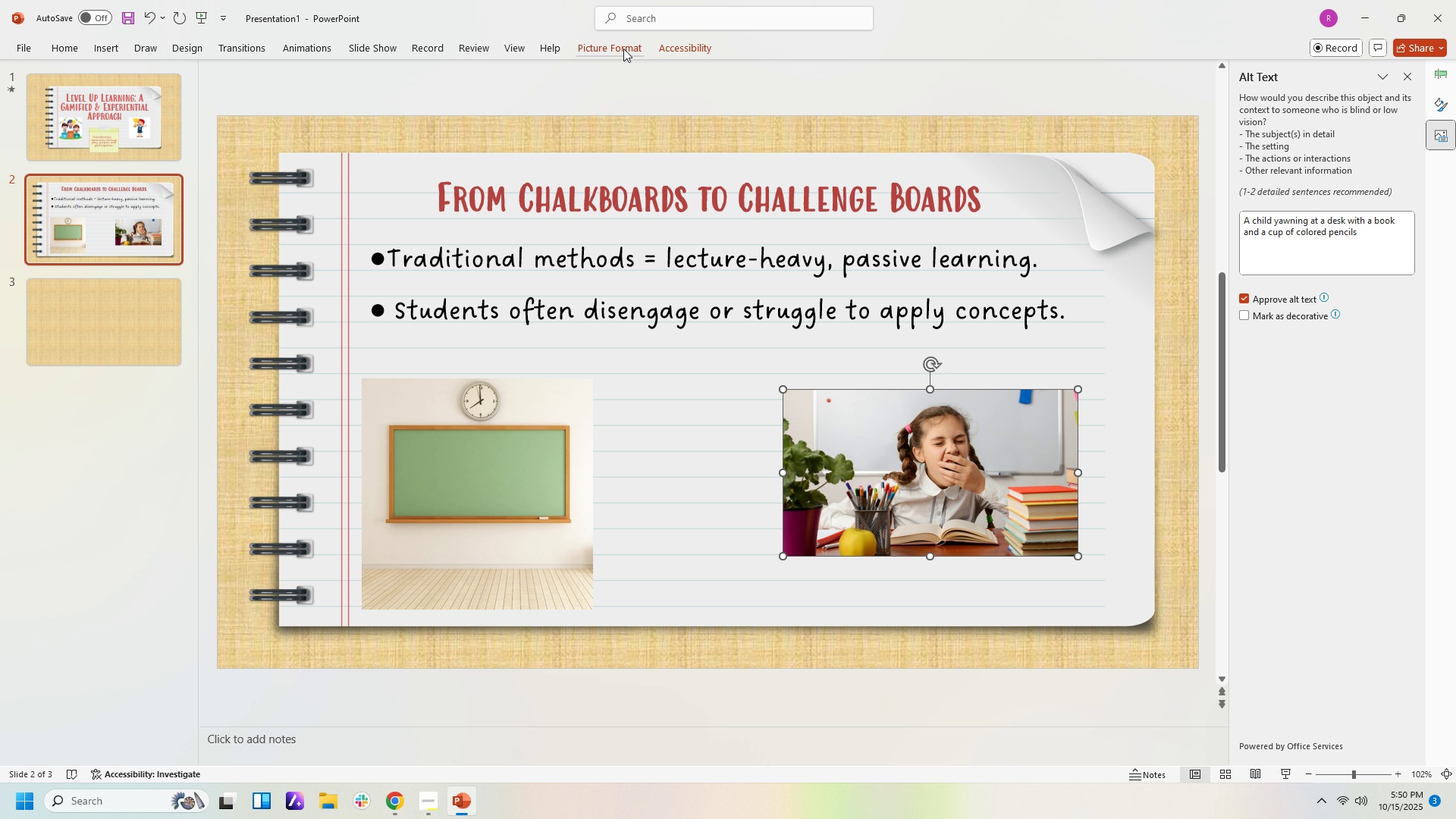 
left_click([622, 47])
 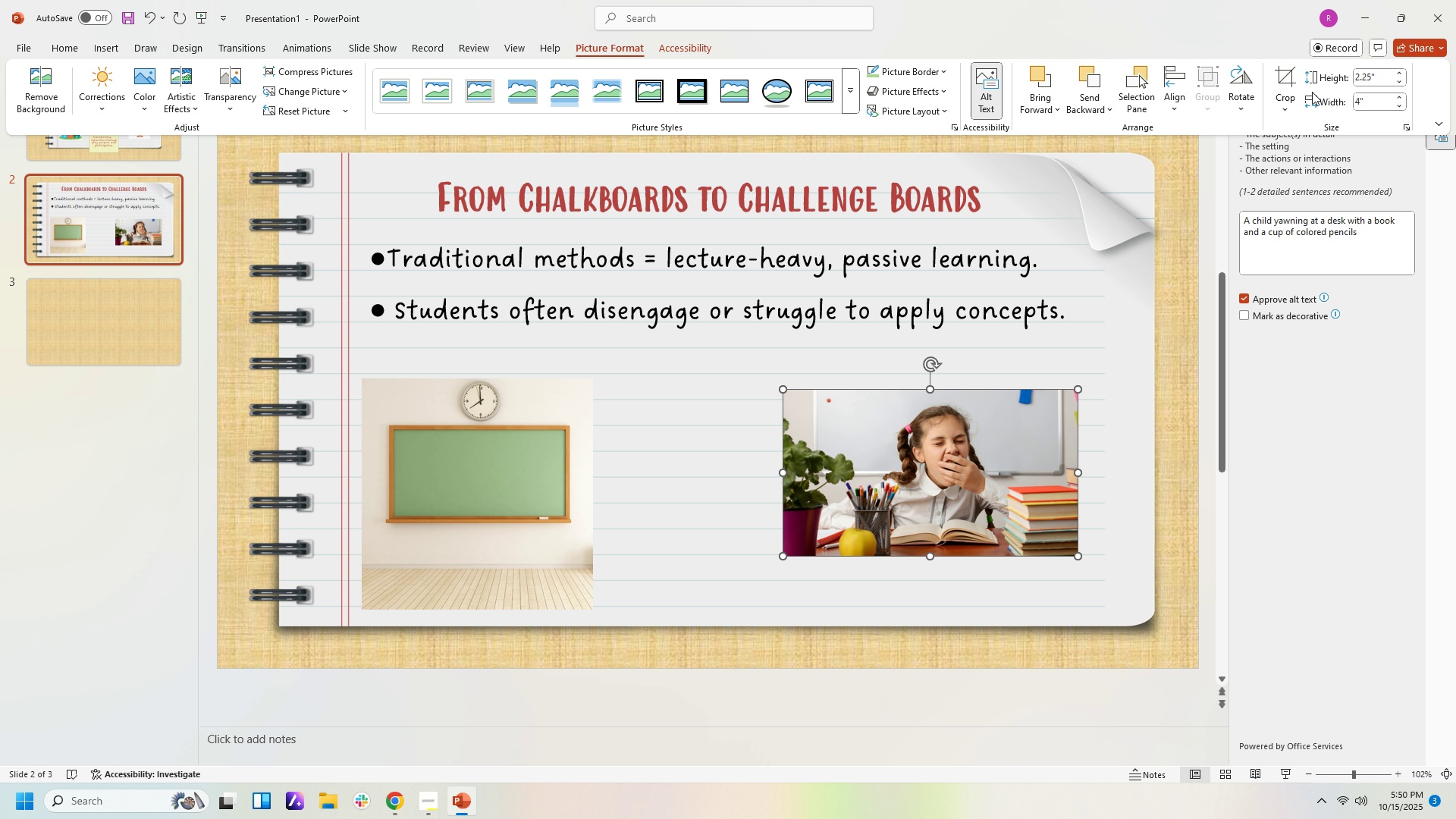 
left_click([1281, 71])
 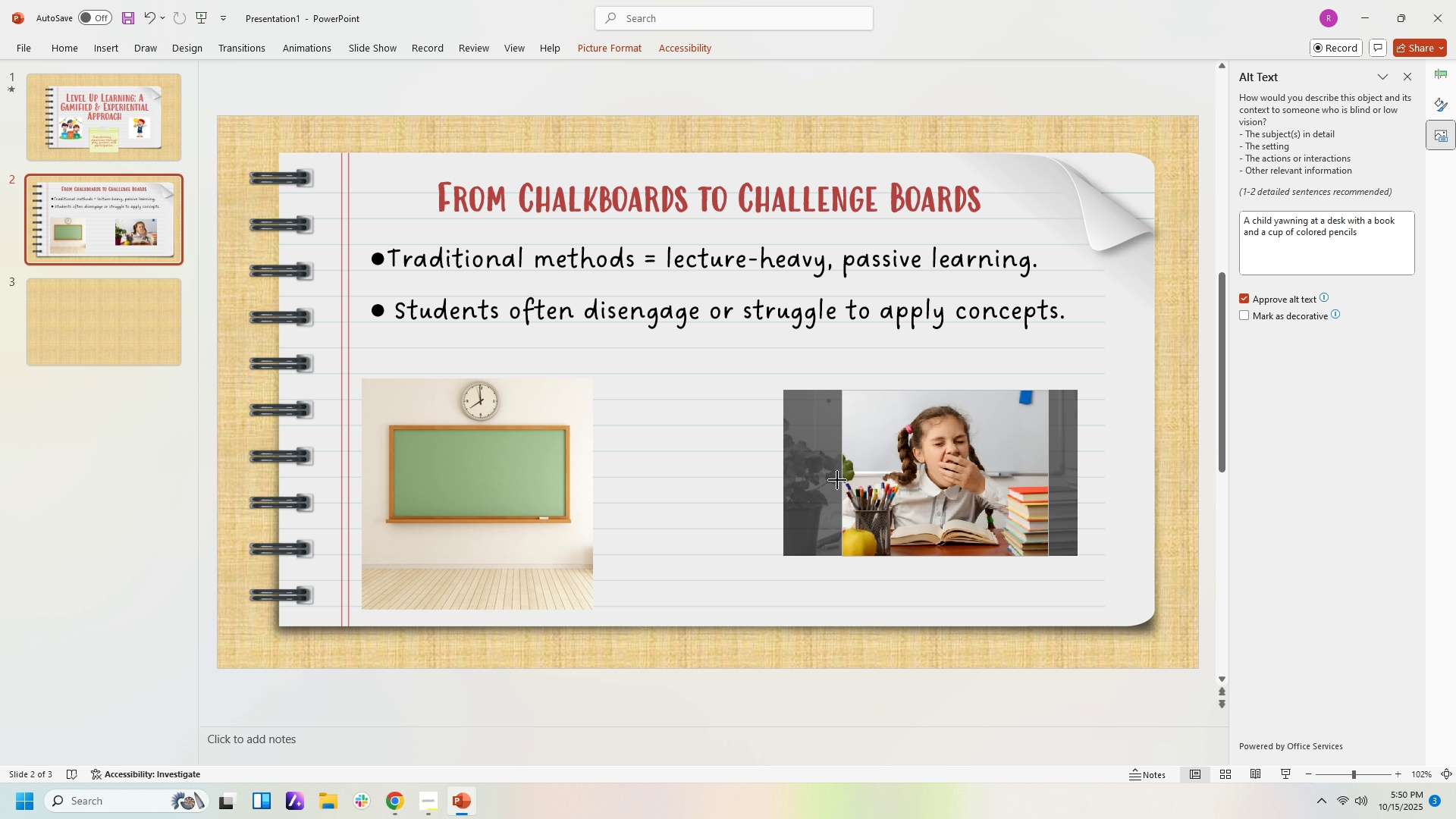 
wait(5.39)
 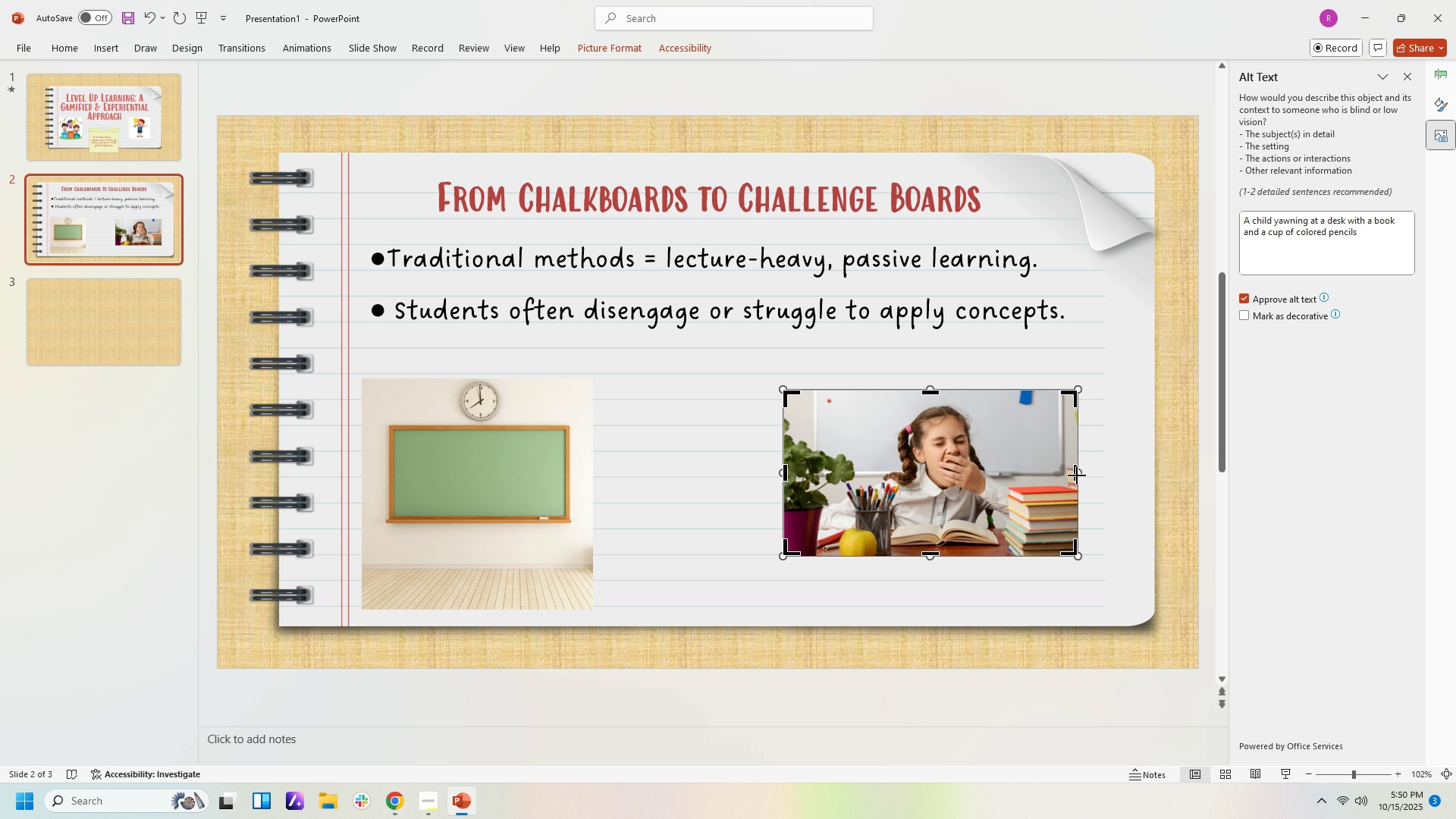 
left_click([1129, 473])
 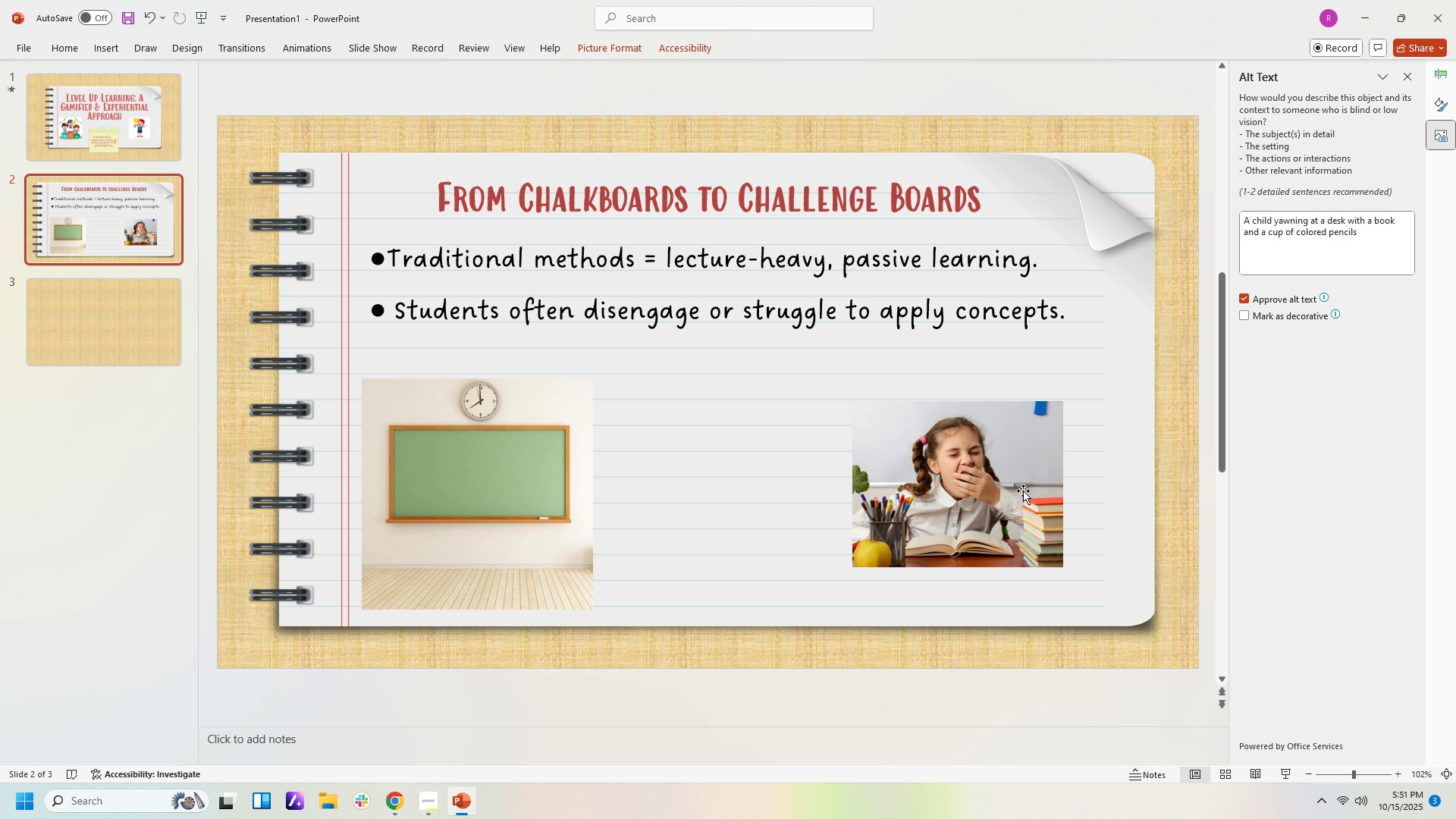 
left_click([563, 506])
 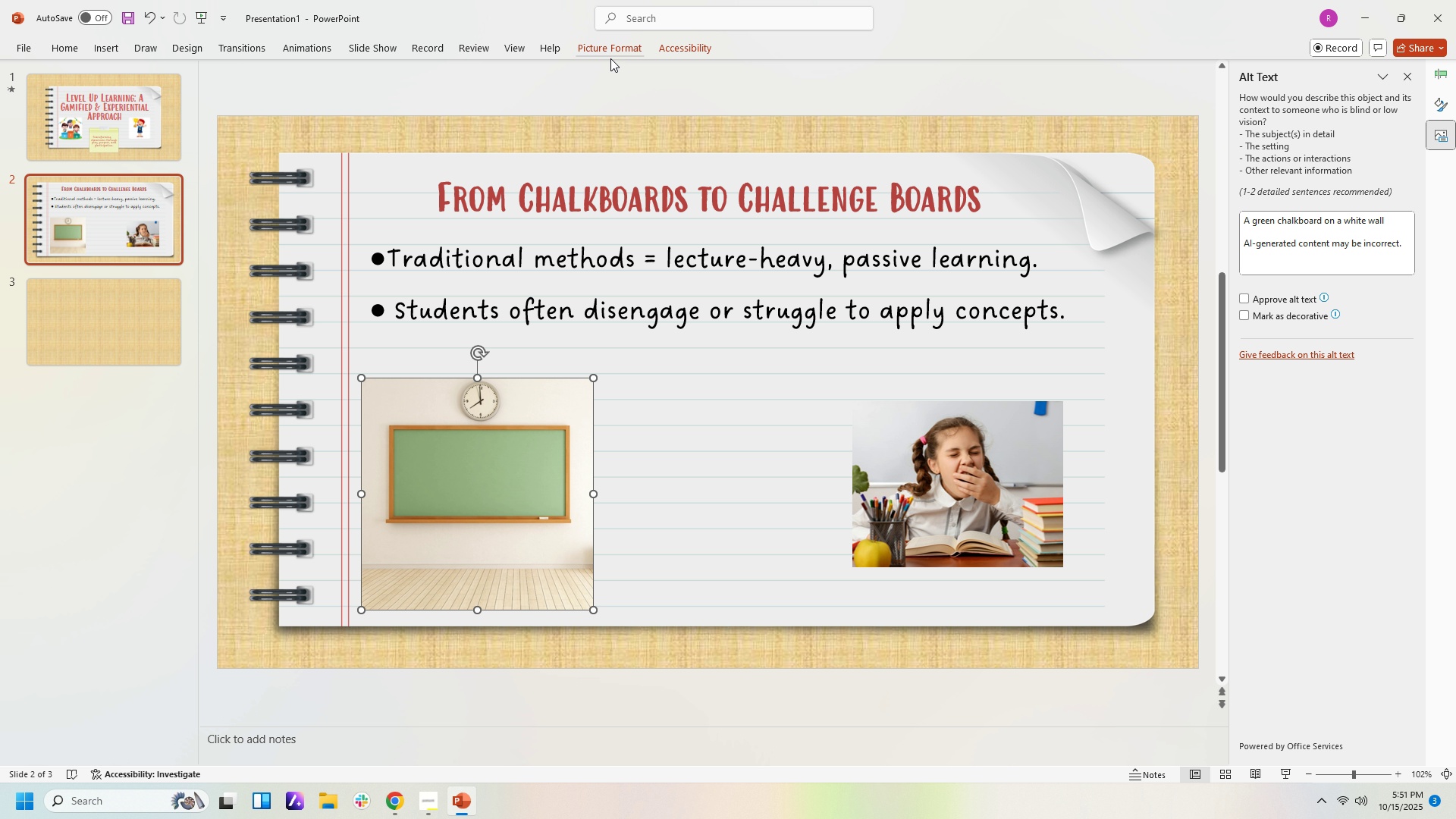 
left_click([610, 54])
 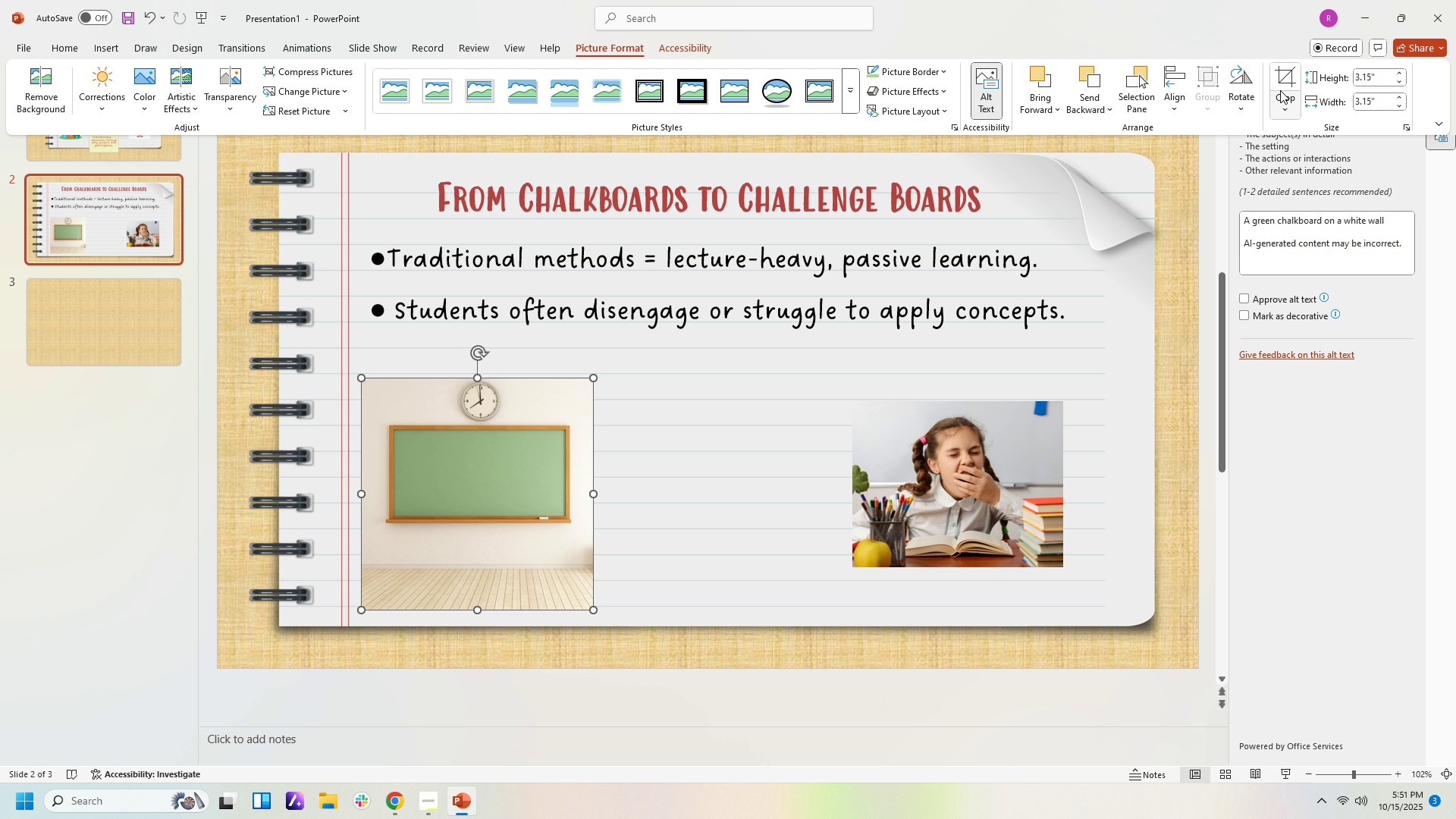 
left_click([1280, 85])
 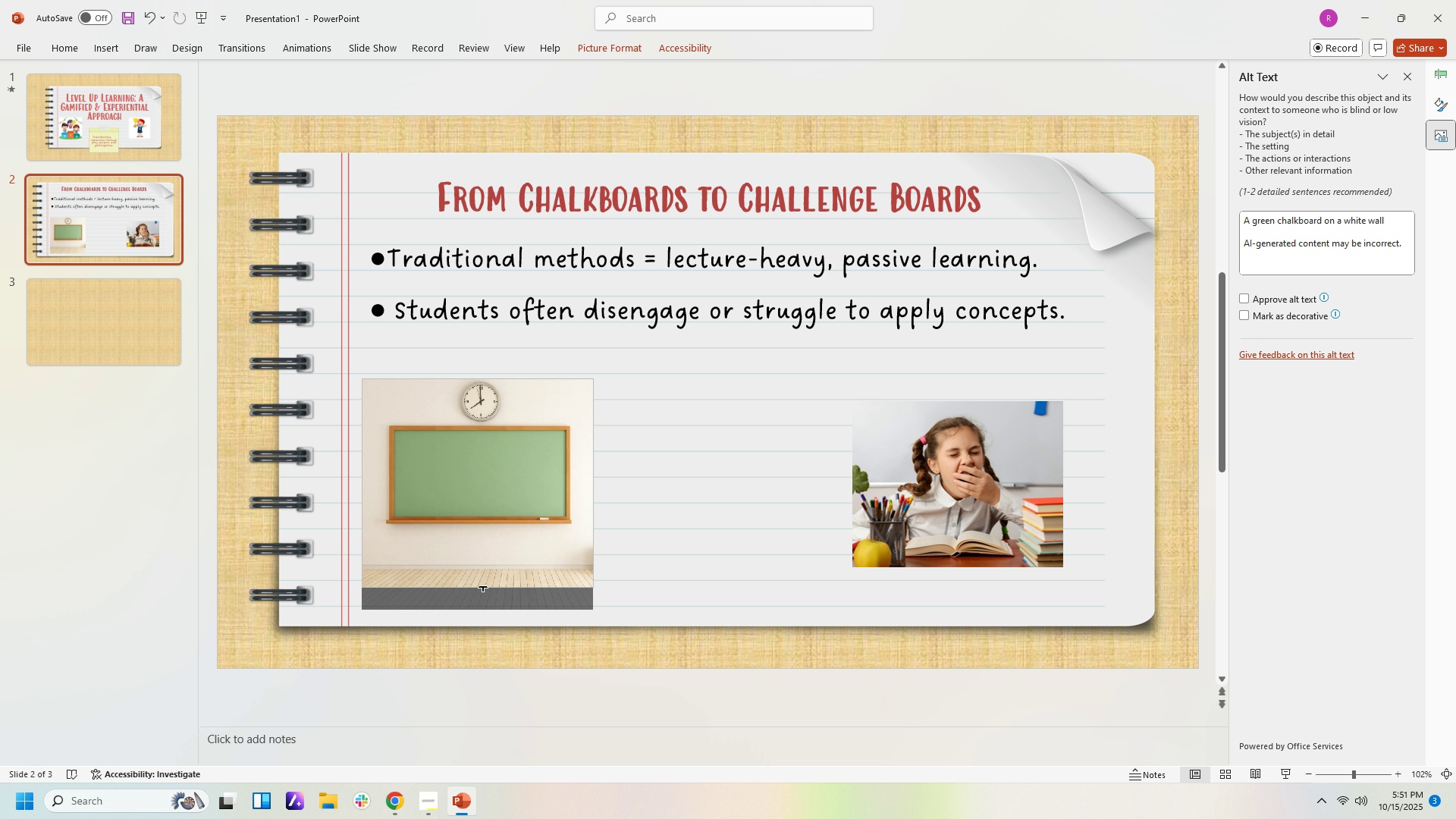 
left_click([665, 498])
 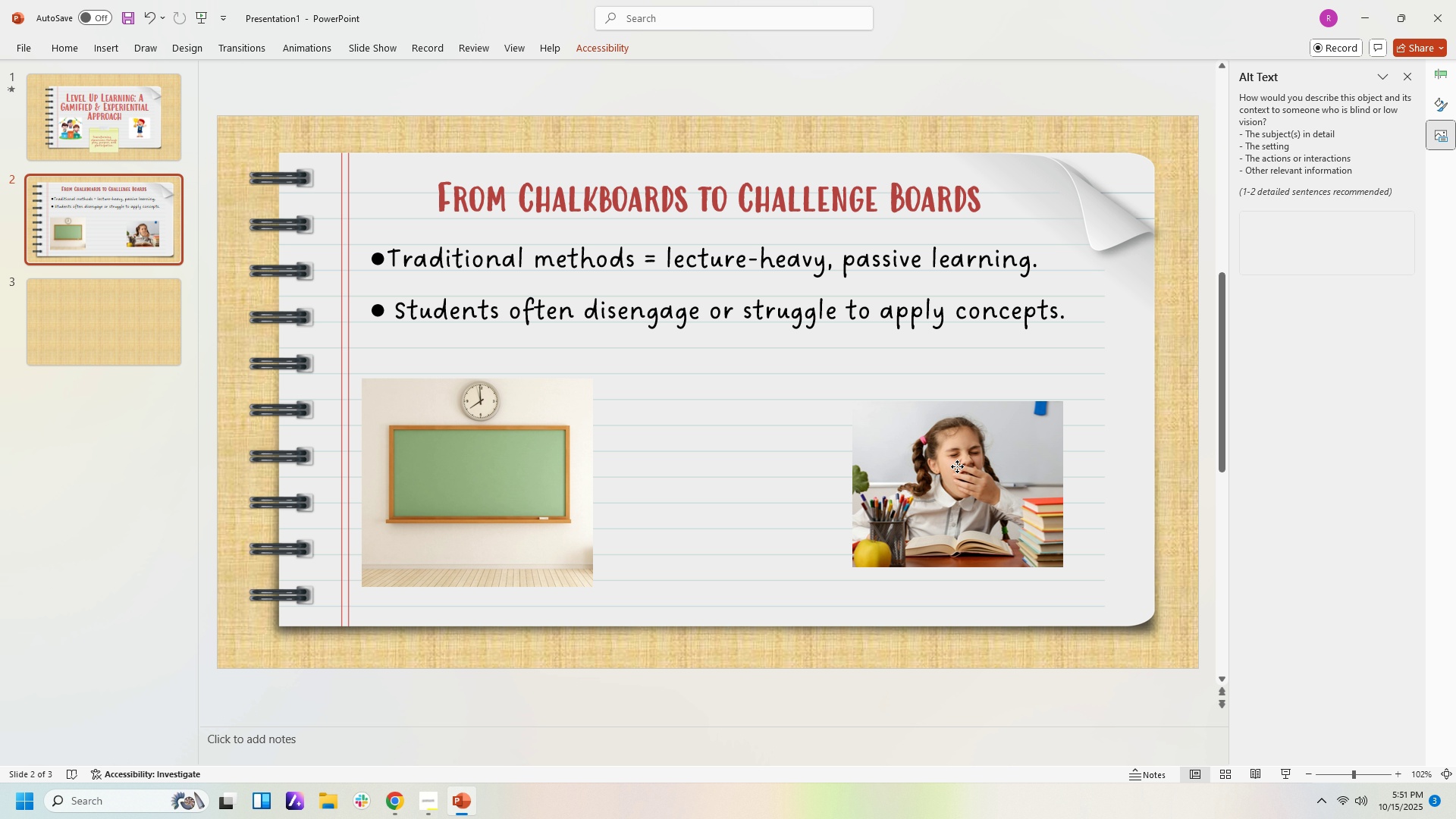 
left_click([957, 466])
 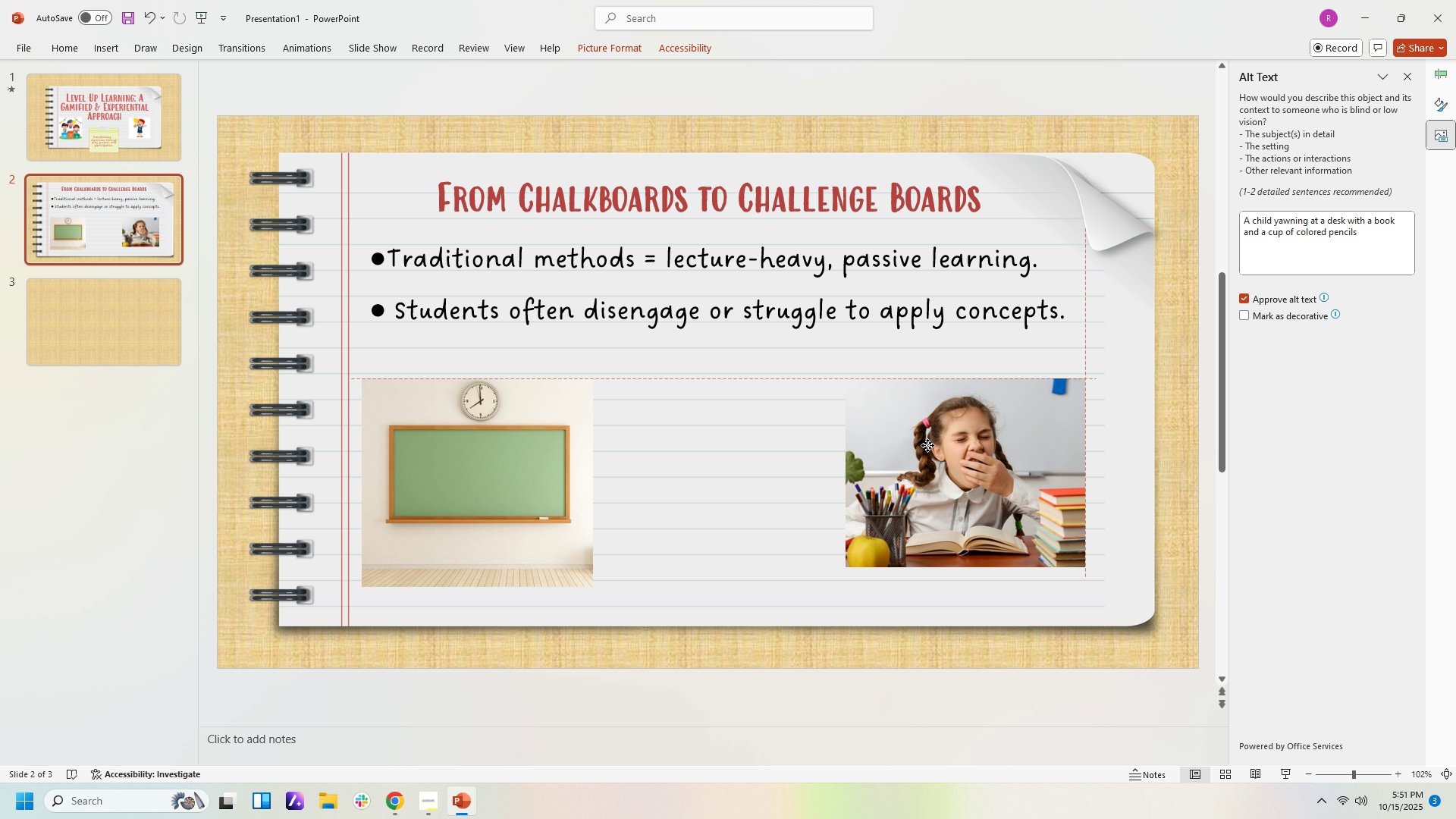 
left_click([758, 484])
 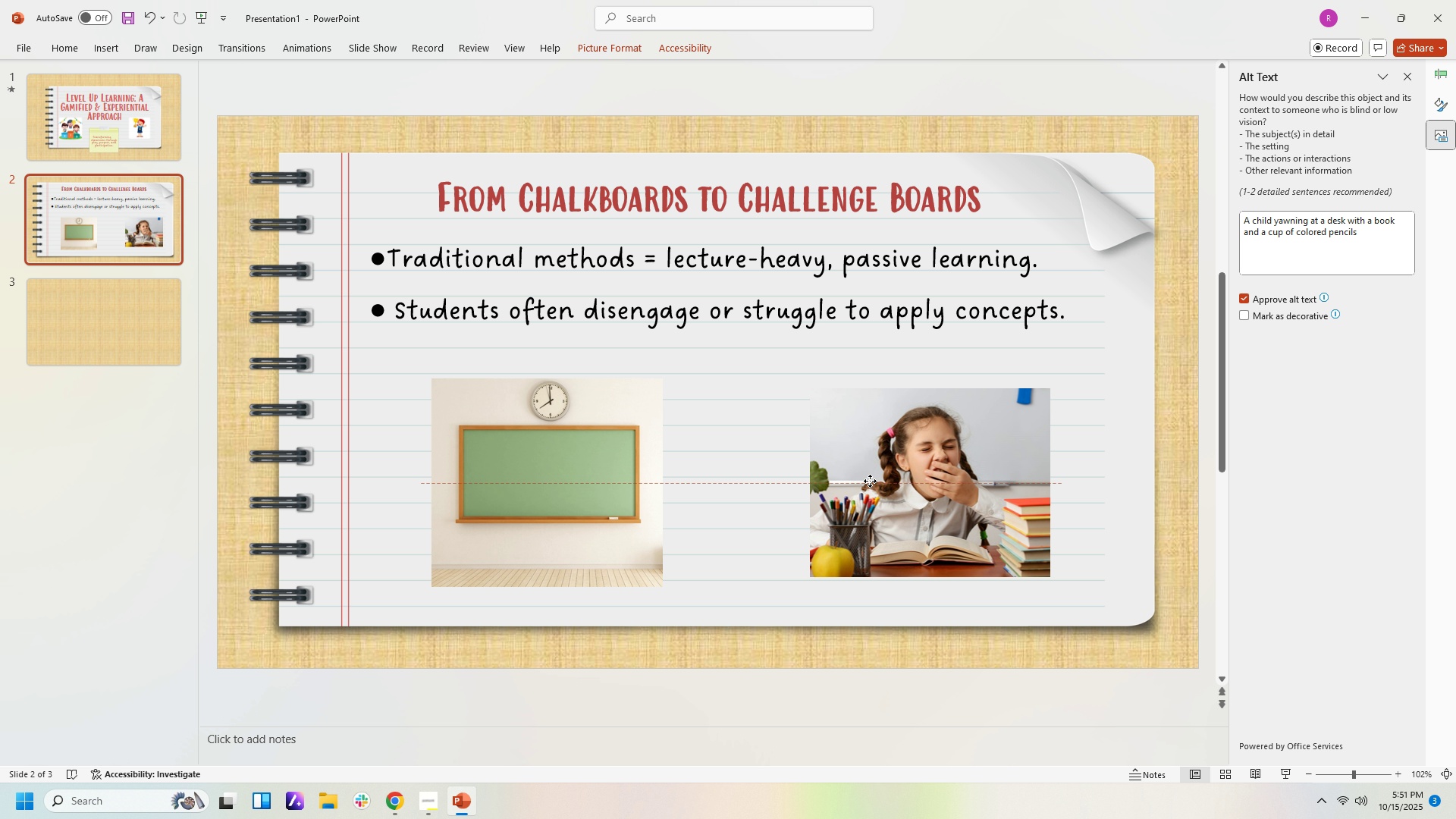 
wait(10.91)
 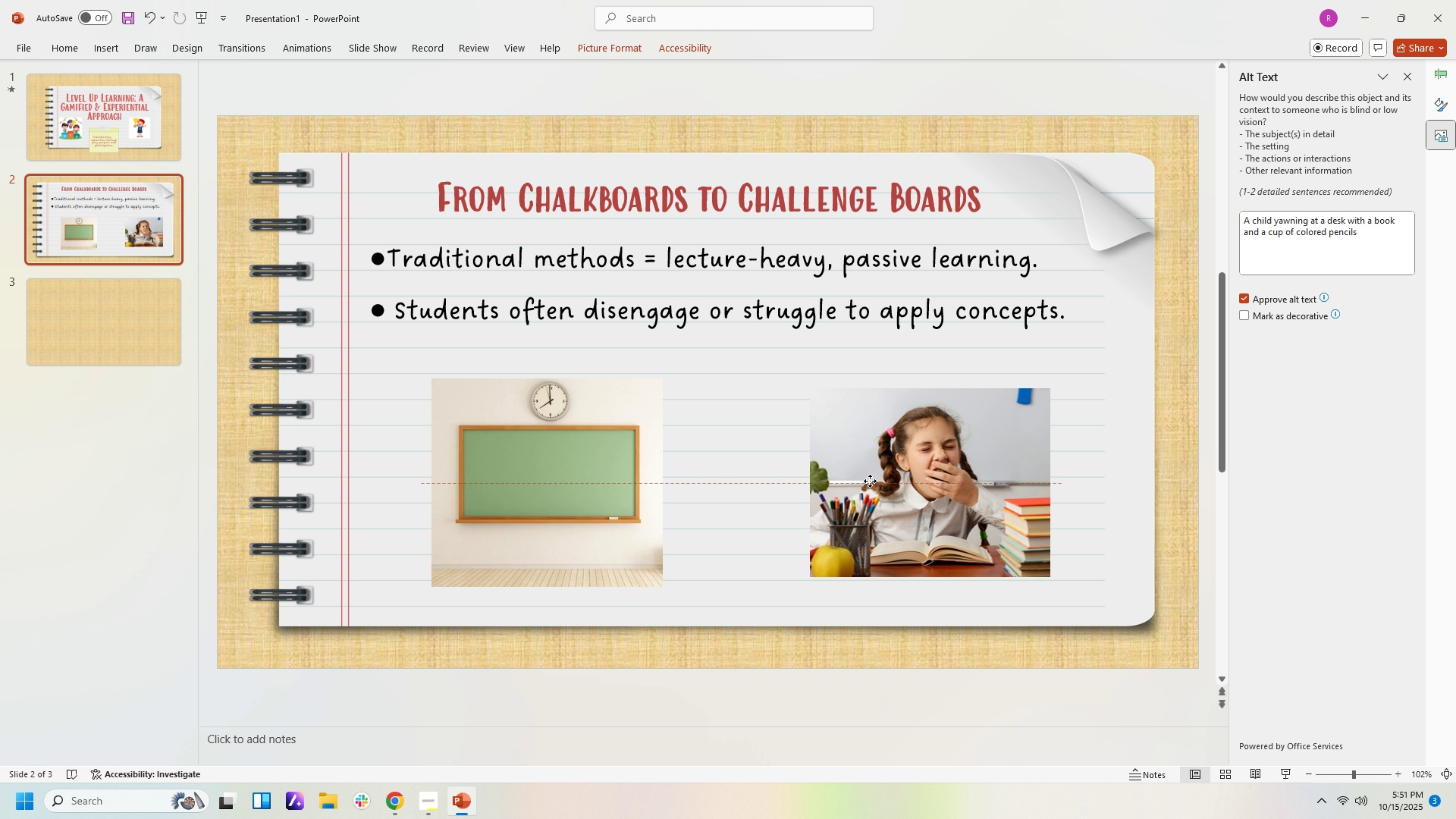 
left_click([636, 46])
 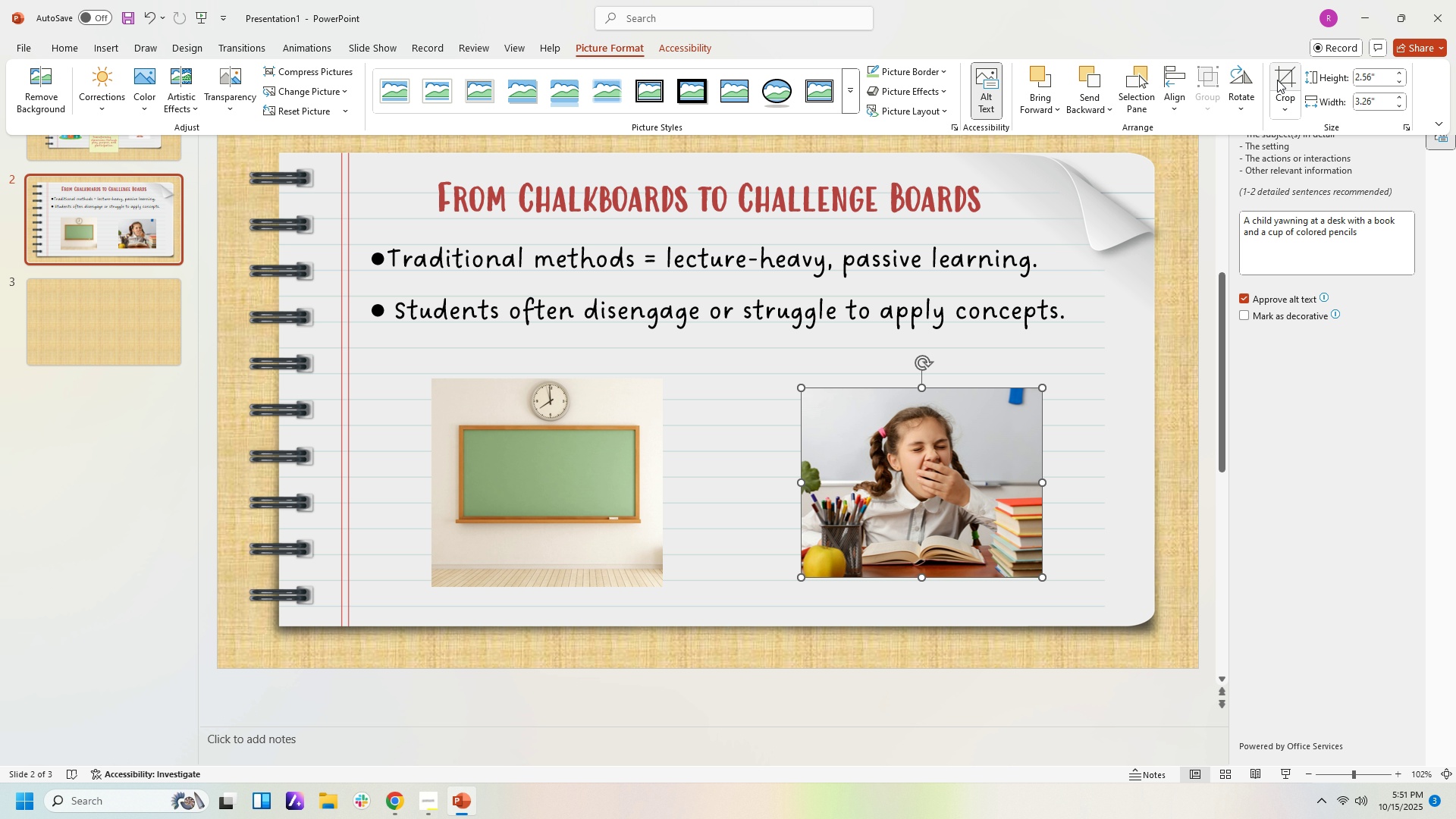 
left_click([1277, 80])
 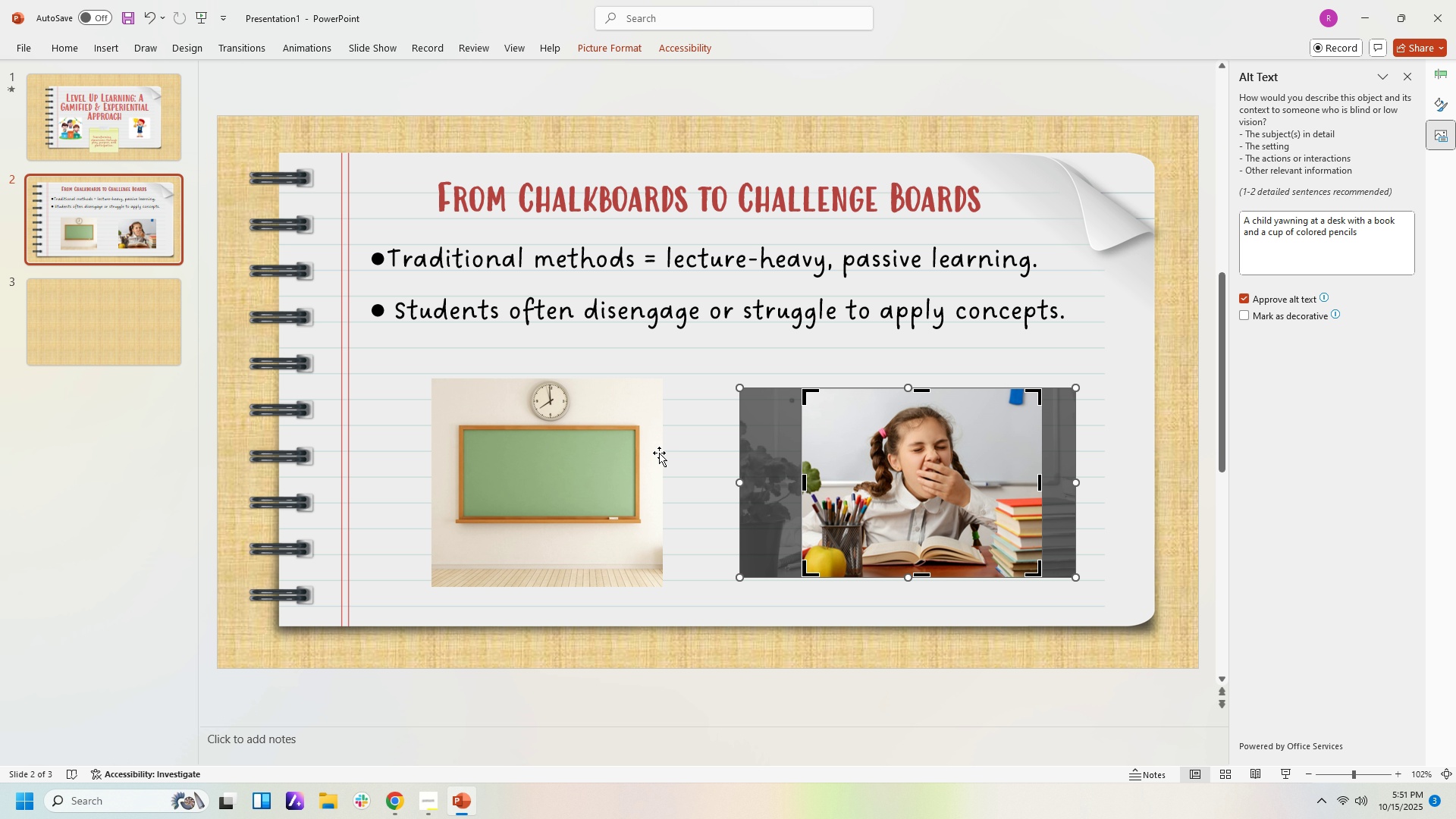 
left_click([615, 454])
 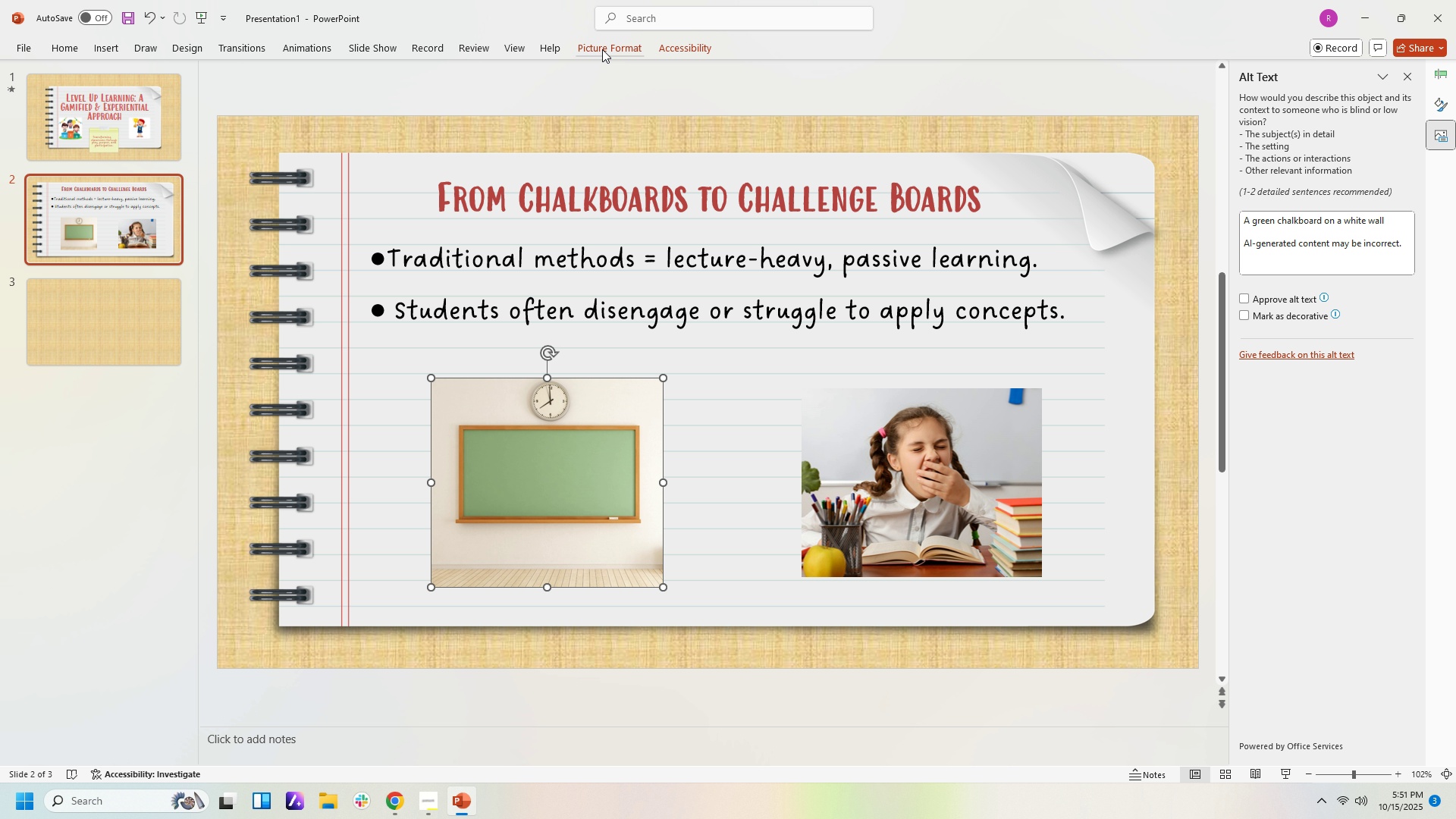 
left_click([602, 49])
 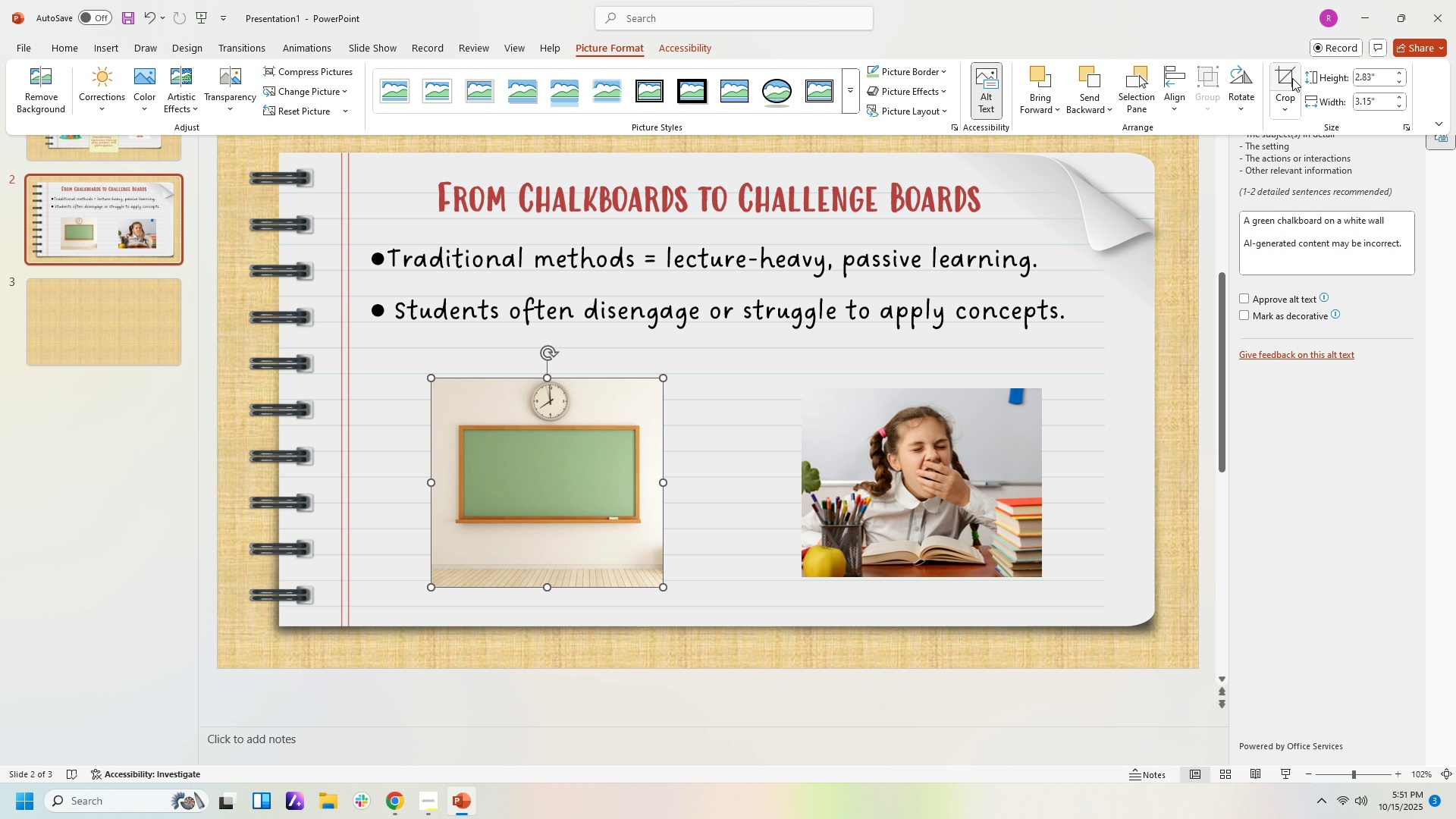 
left_click([1290, 78])
 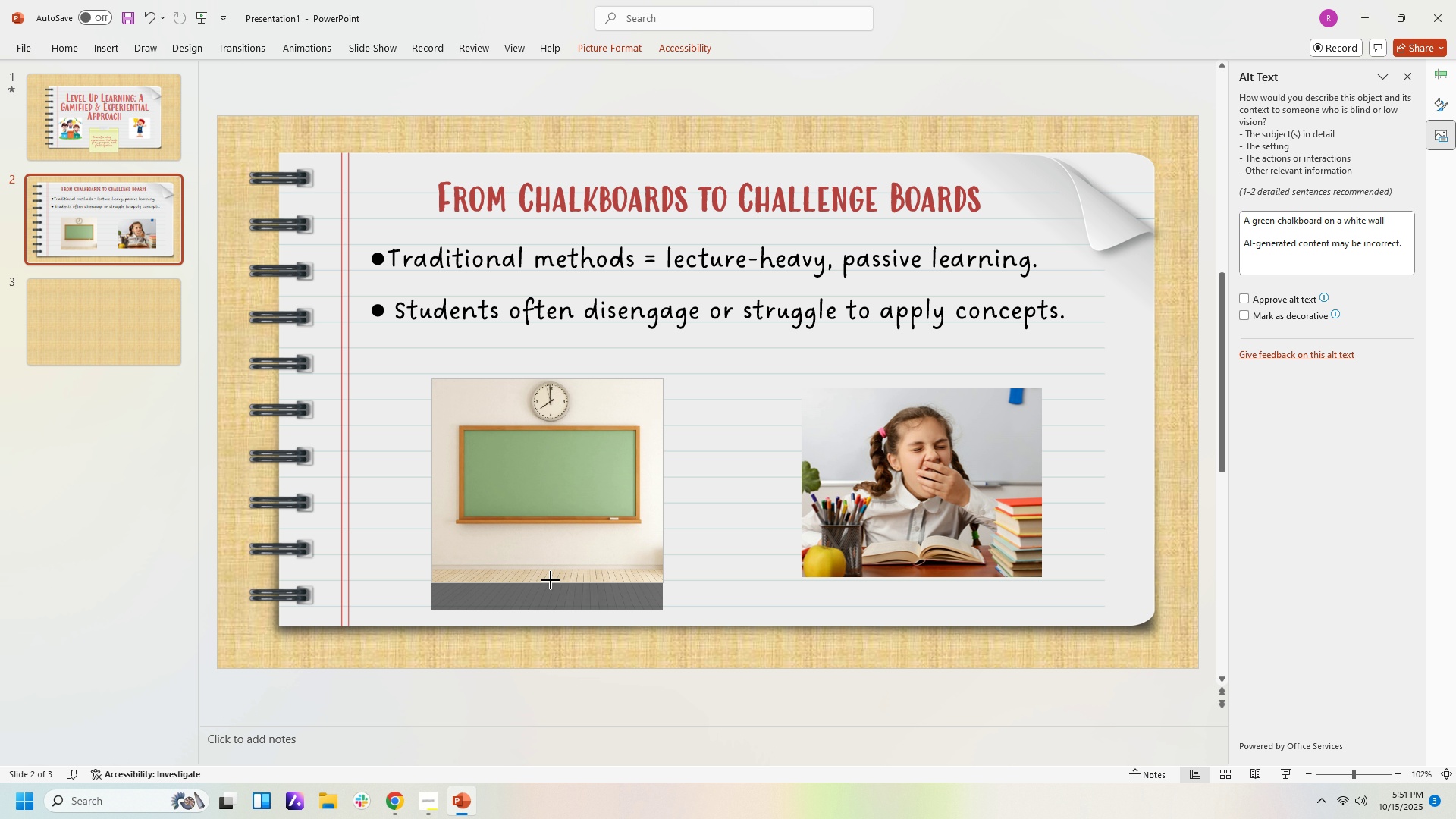 
wait(5.18)
 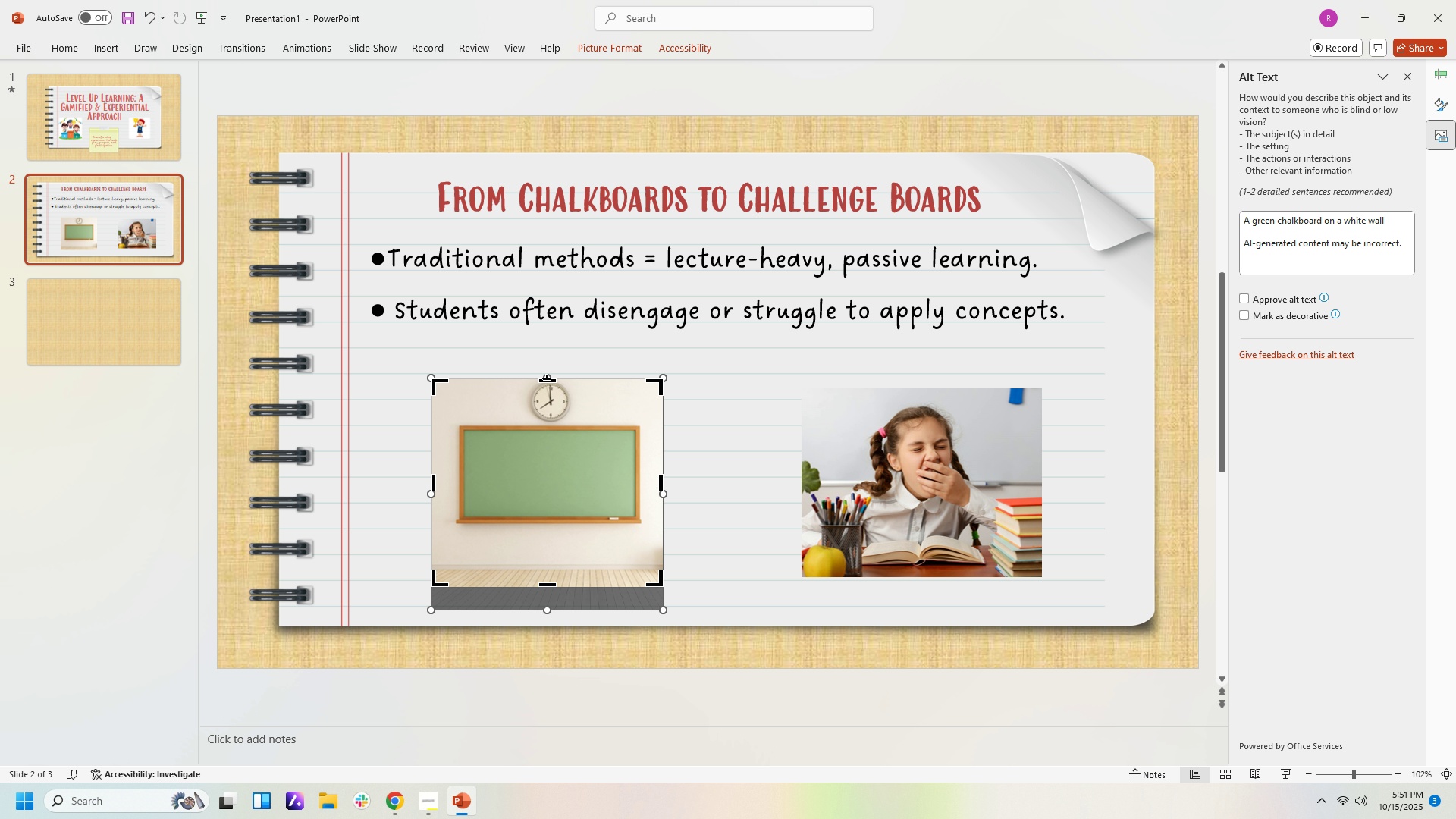 
left_click([711, 524])
 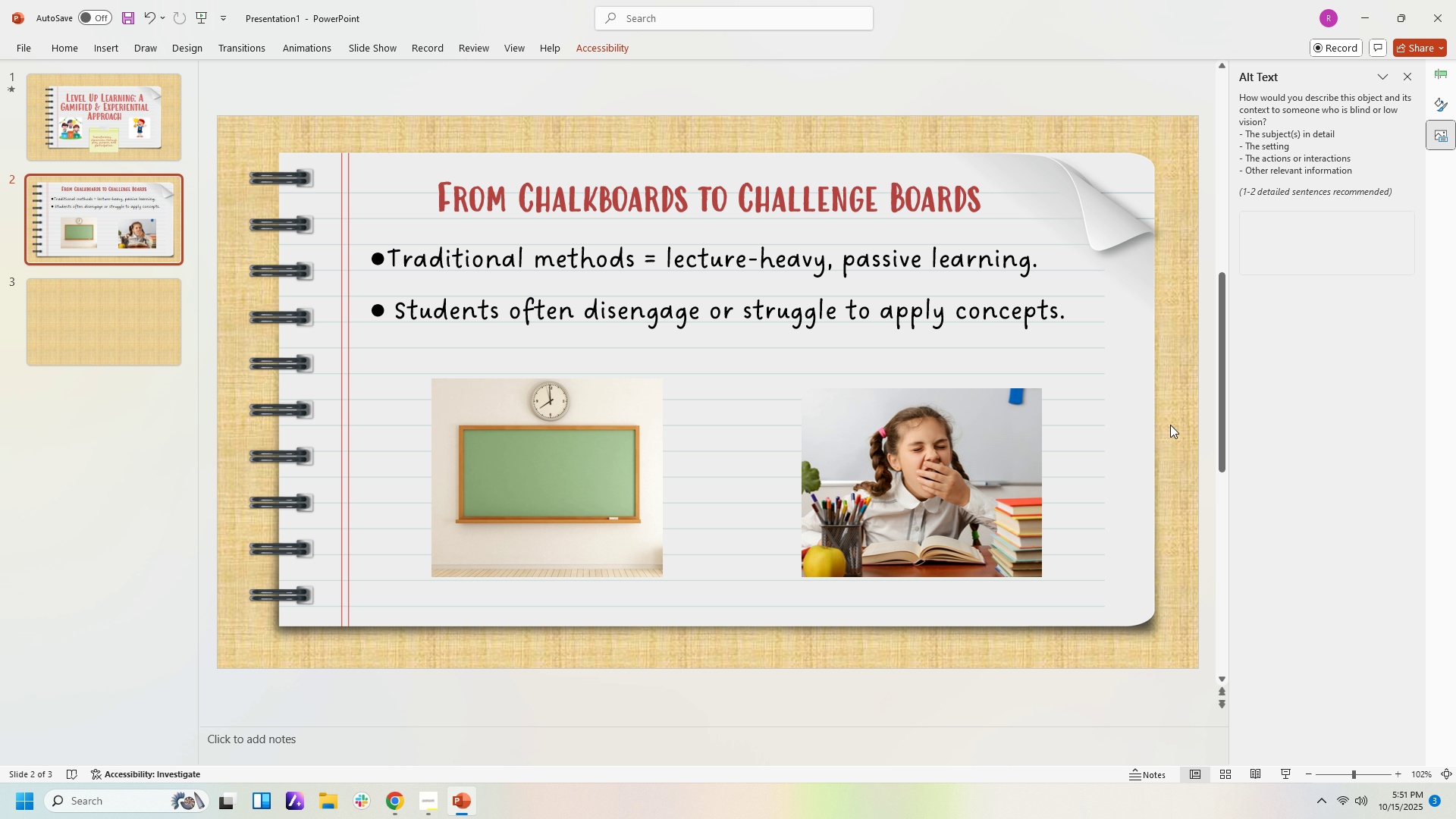 
double_click([1161, 427])
 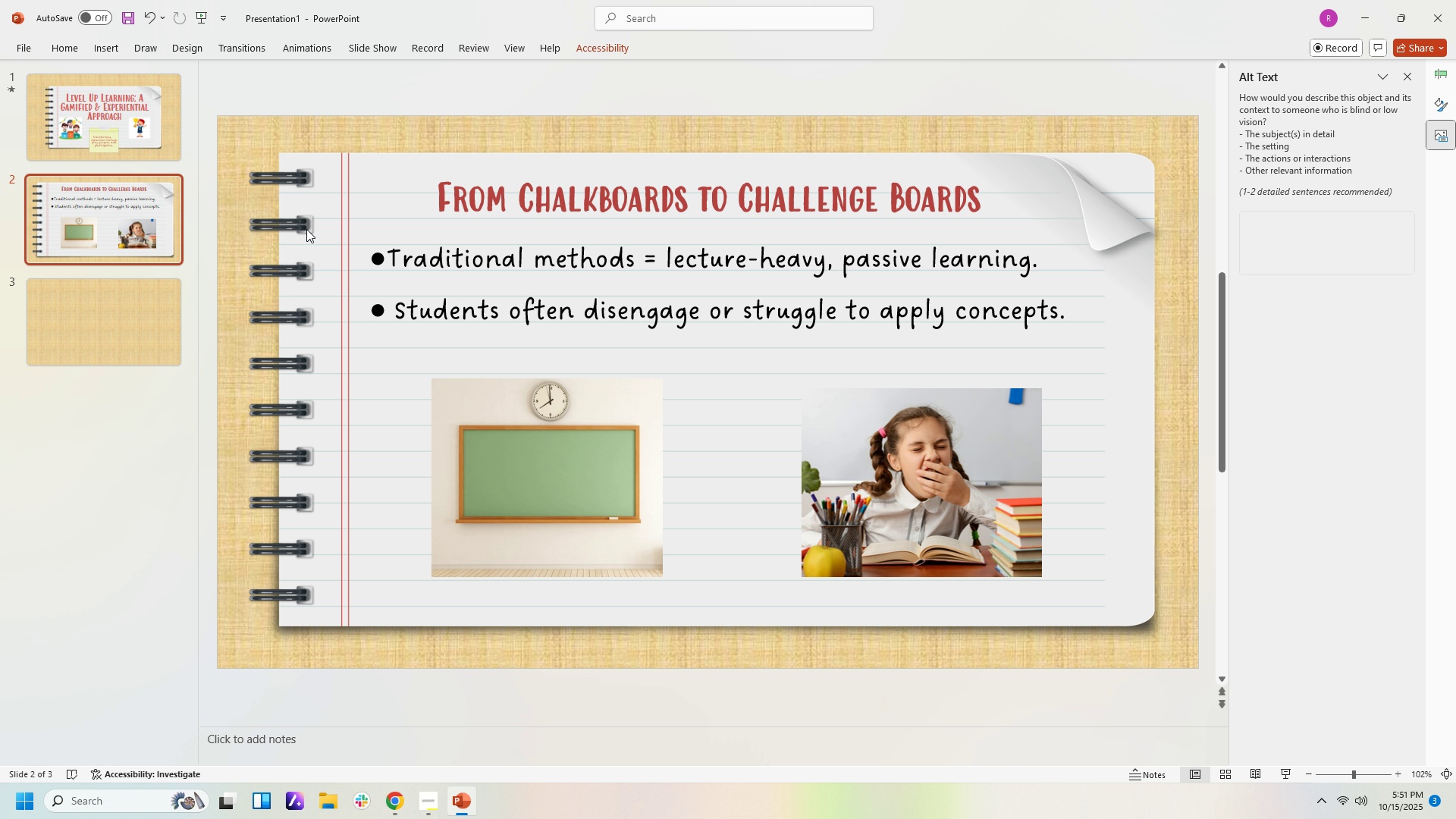 
wait(13.89)
 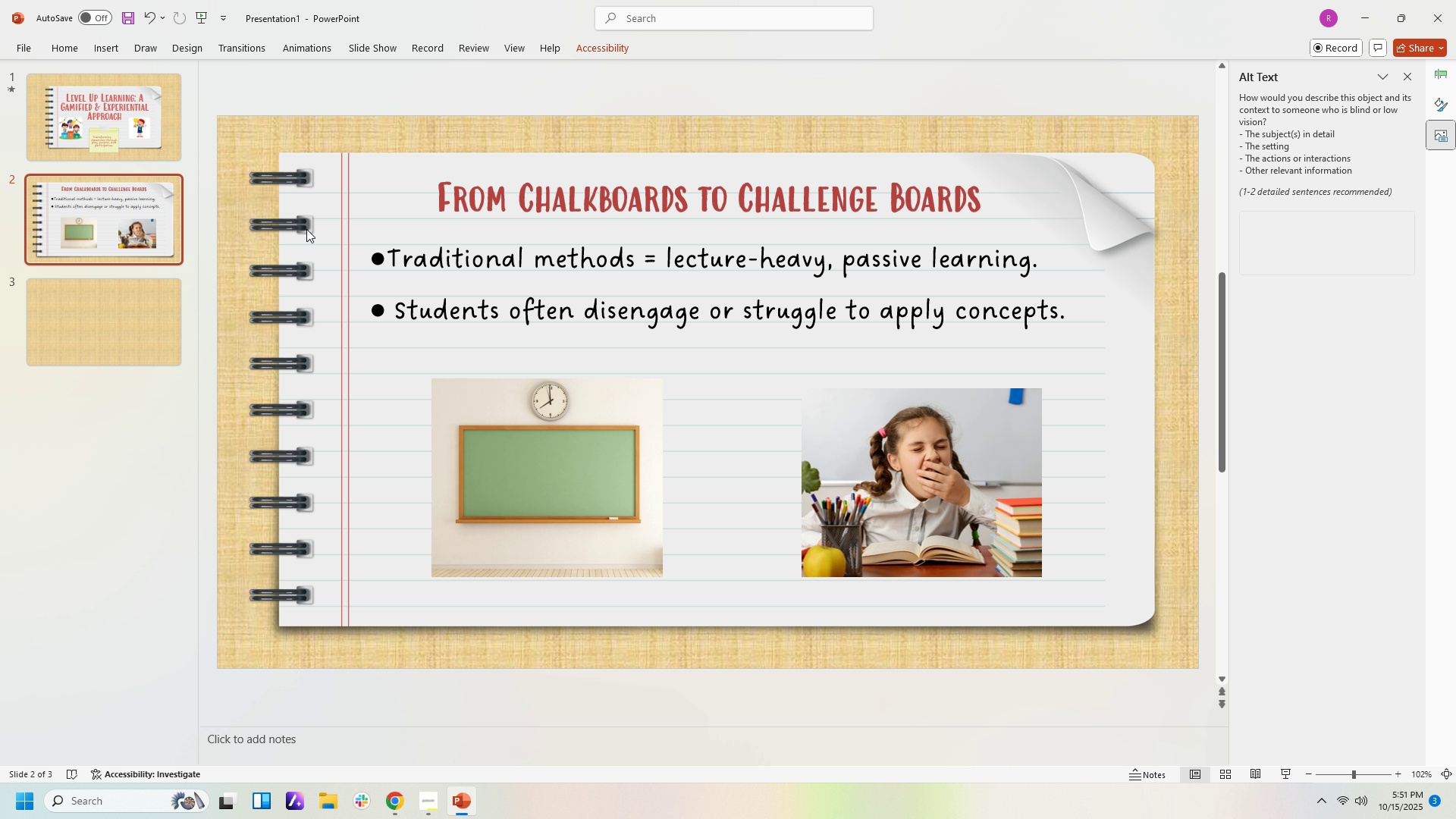 
left_click([573, 507])
 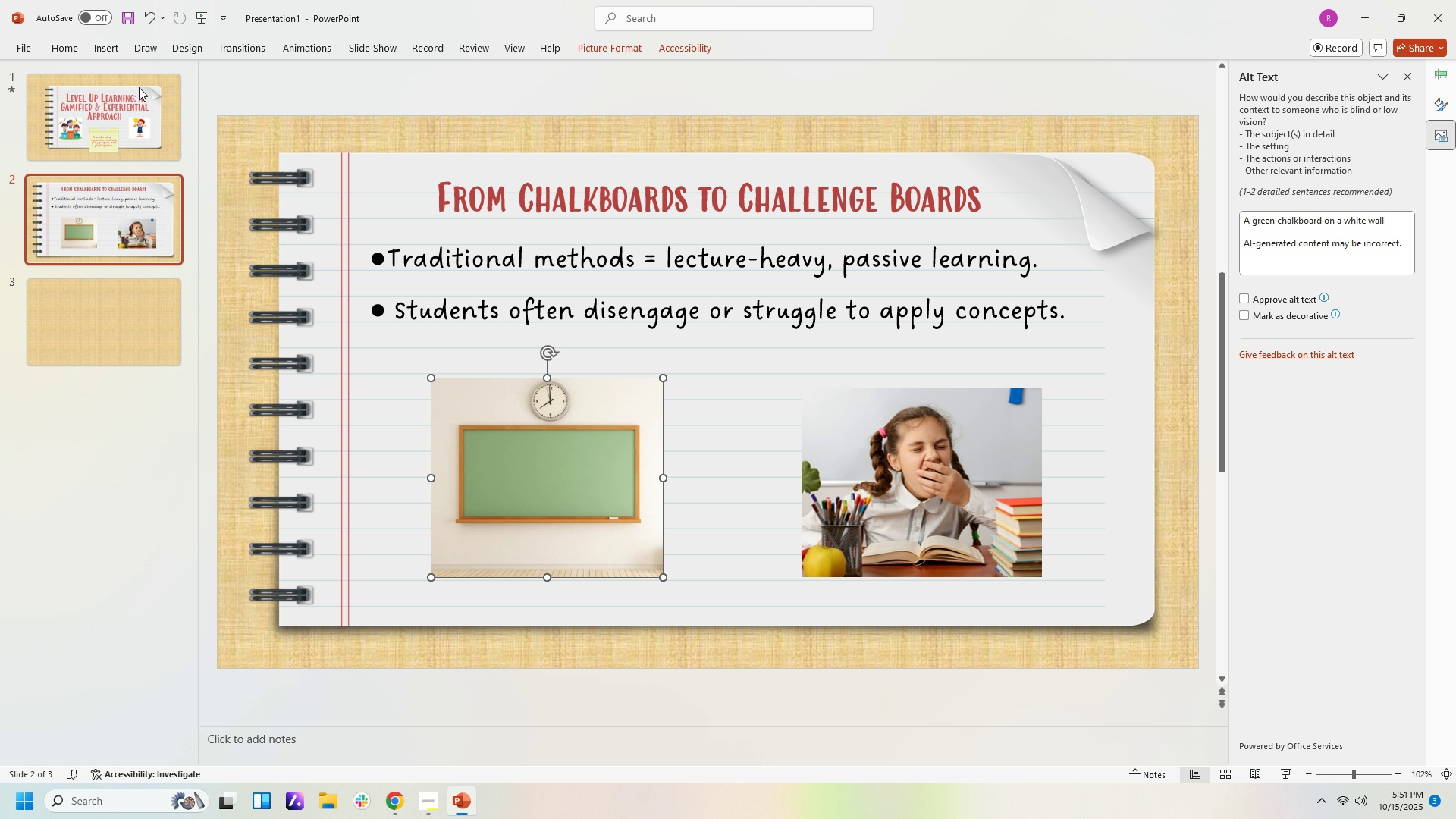 
left_click([301, 49])
 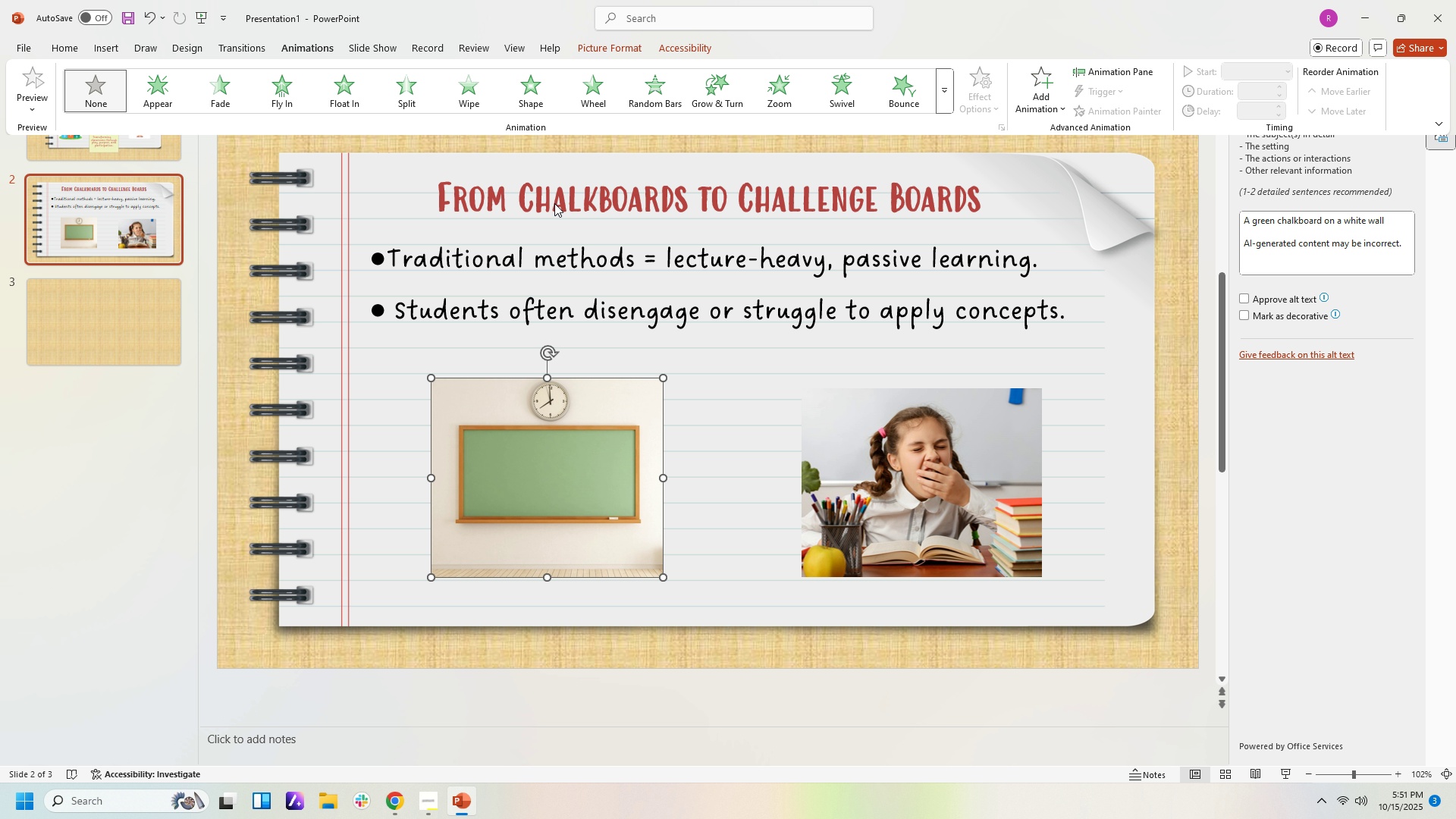 
left_click([554, 203])
 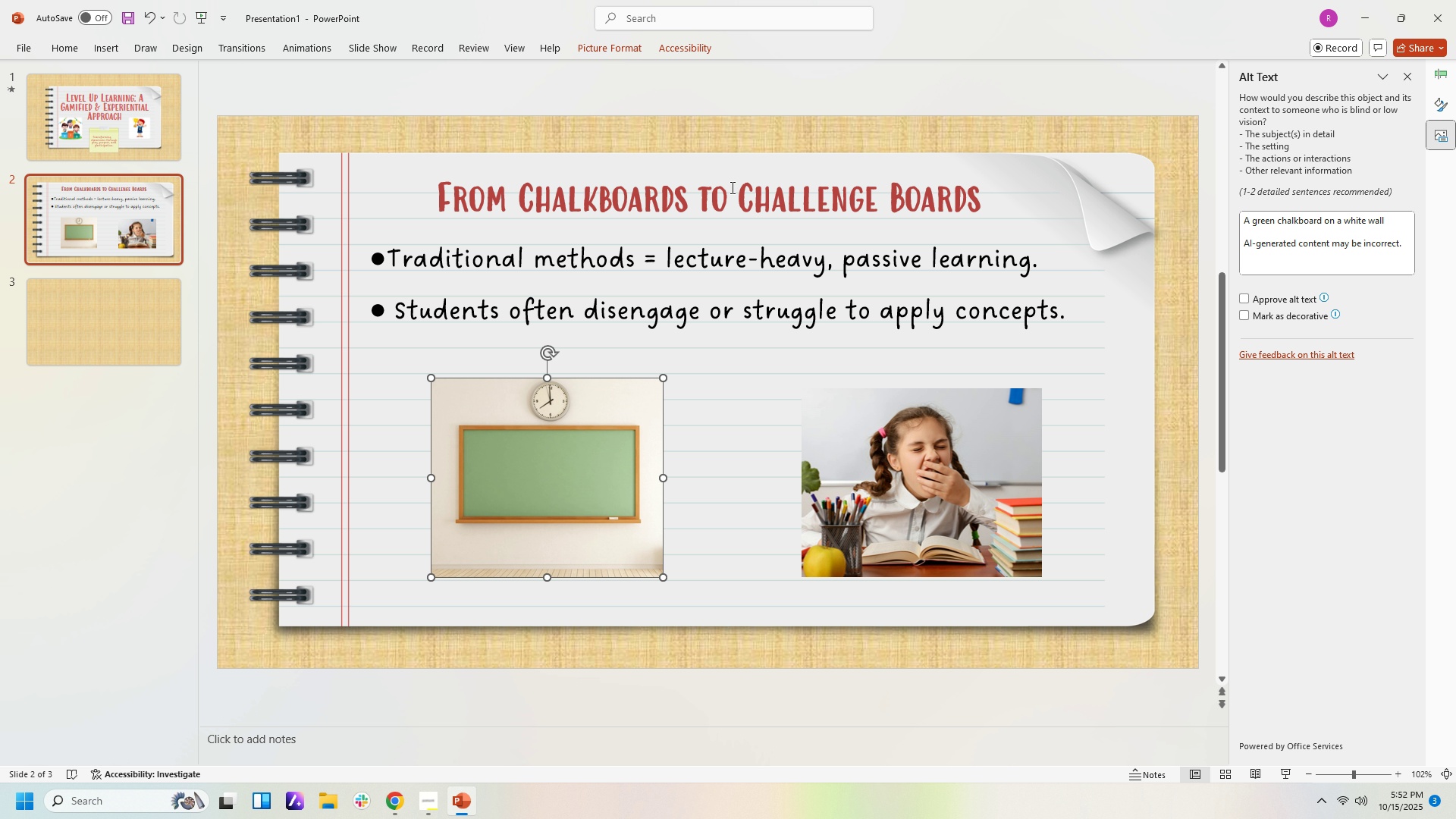 
left_click([731, 187])
 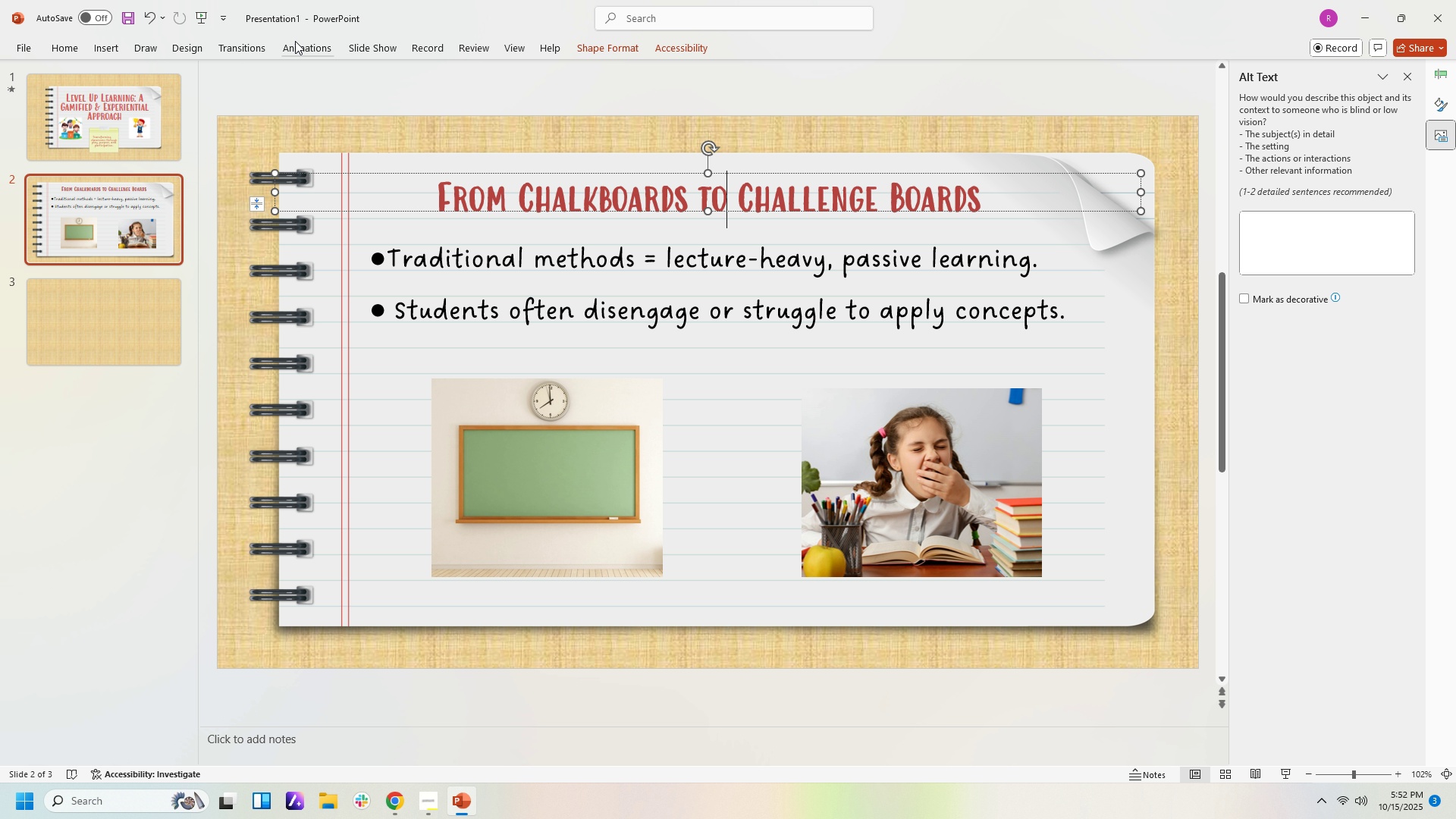 
left_click([295, 41])
 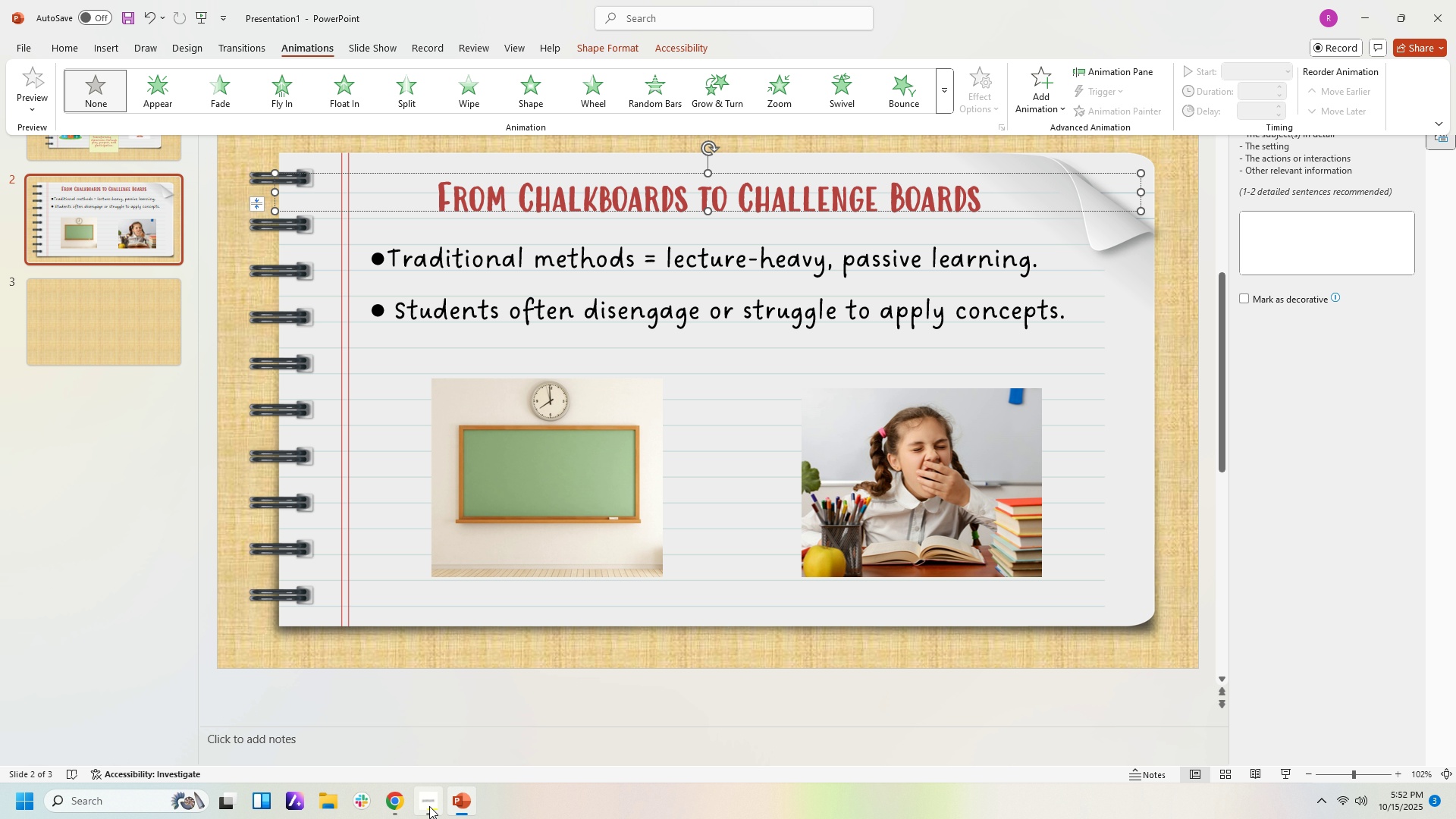 
left_click([429, 806])
 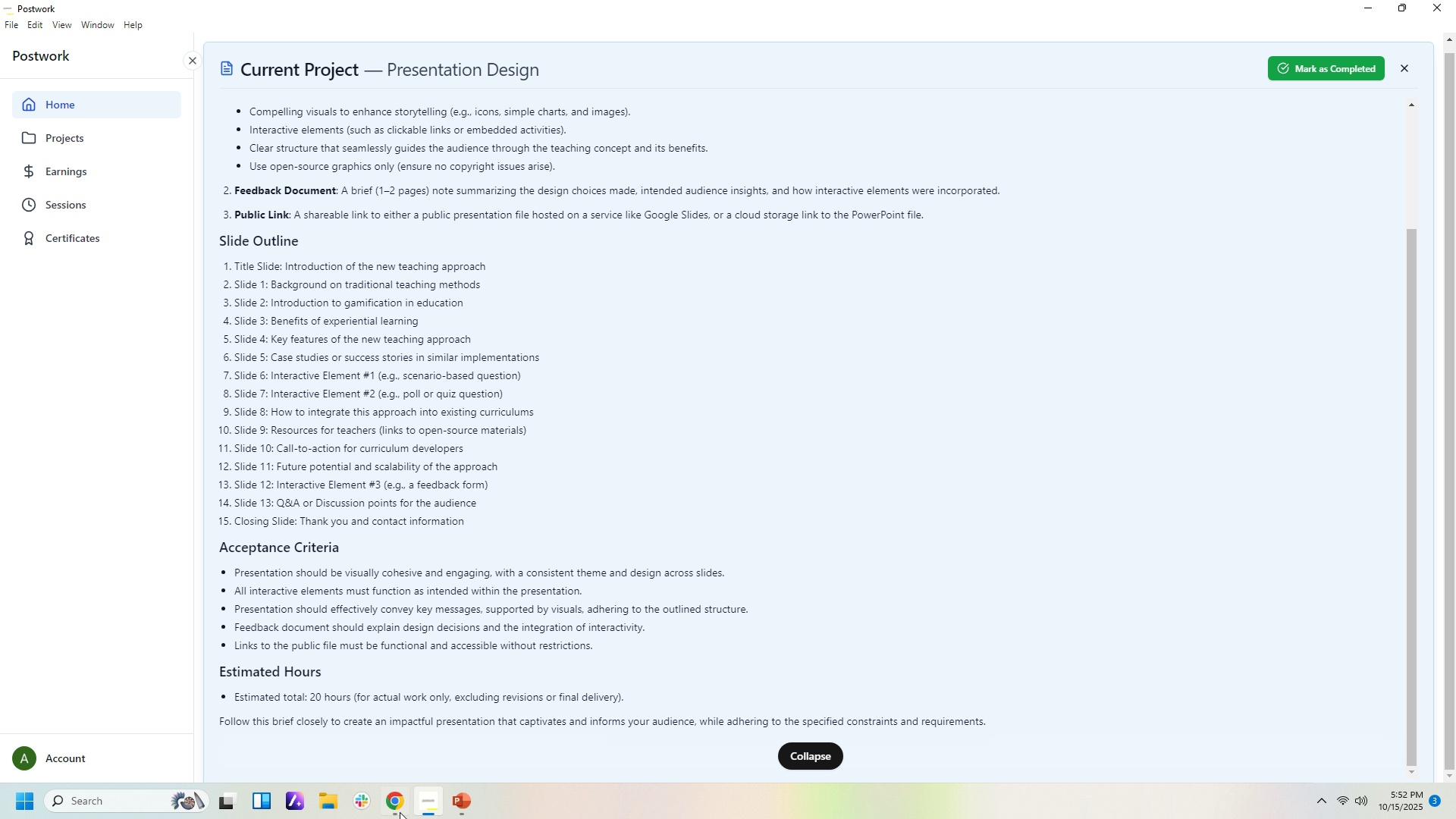 
wait(6.34)
 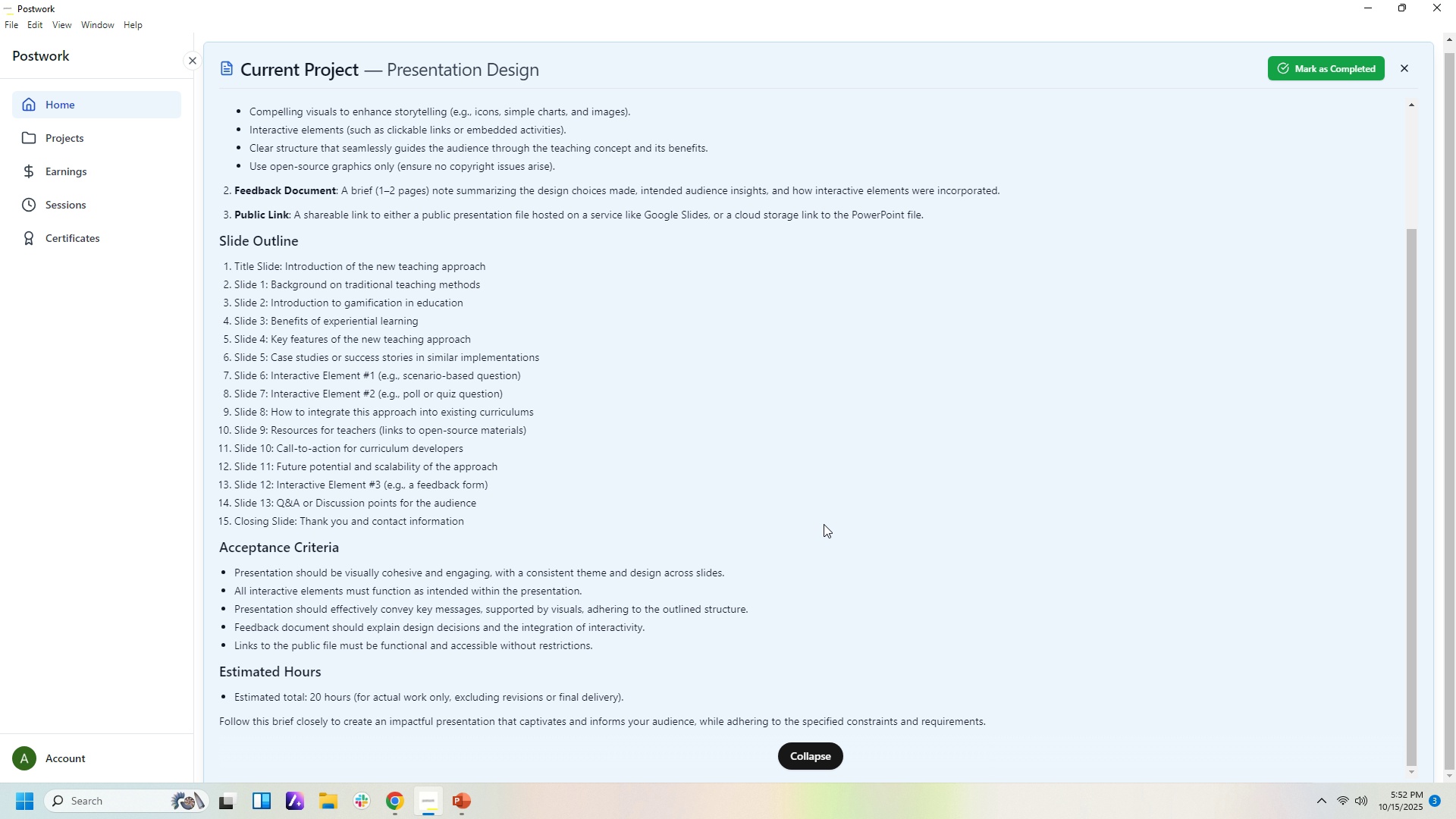 
left_click([819, 752])
 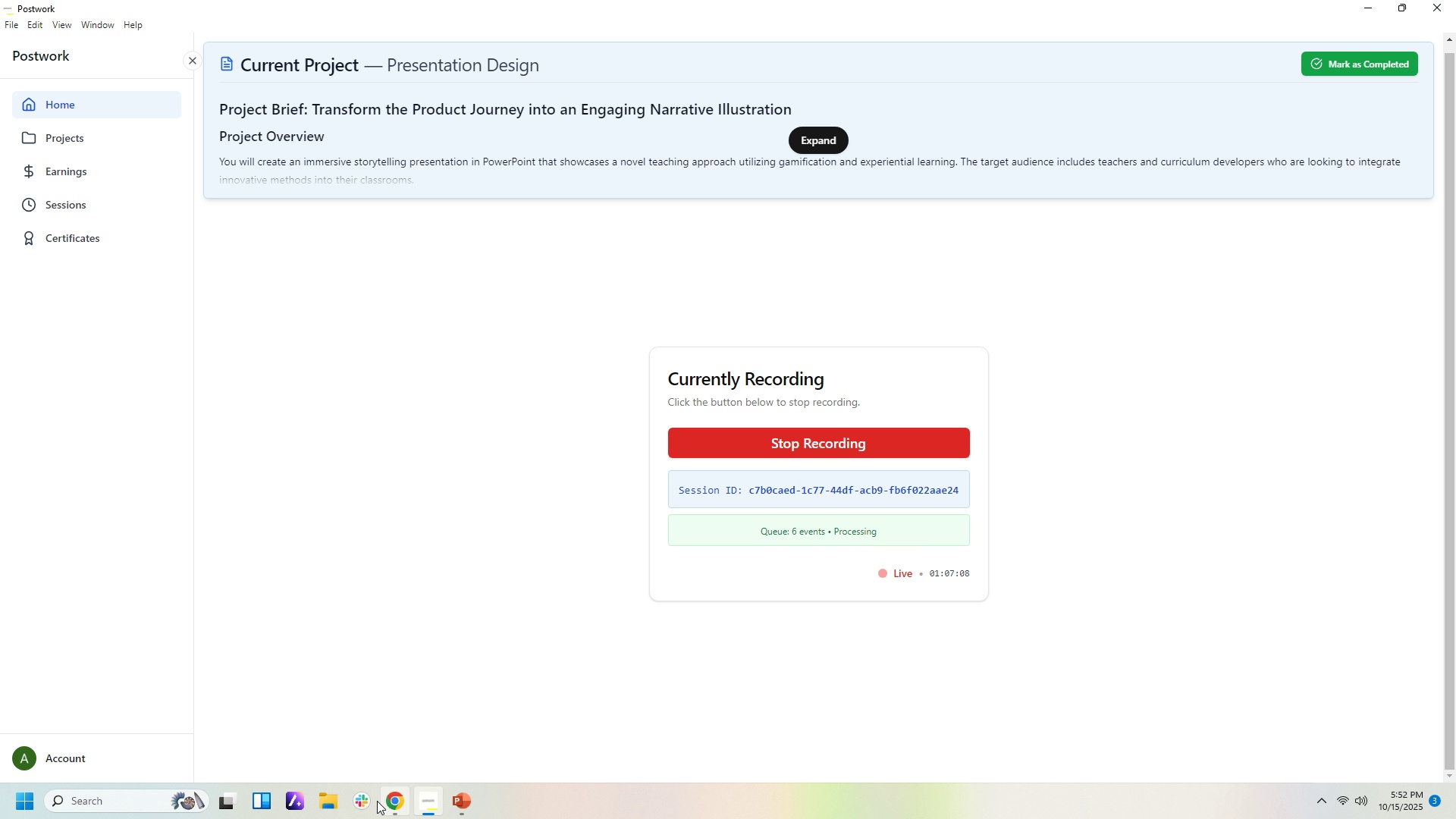 
left_click([391, 801])
 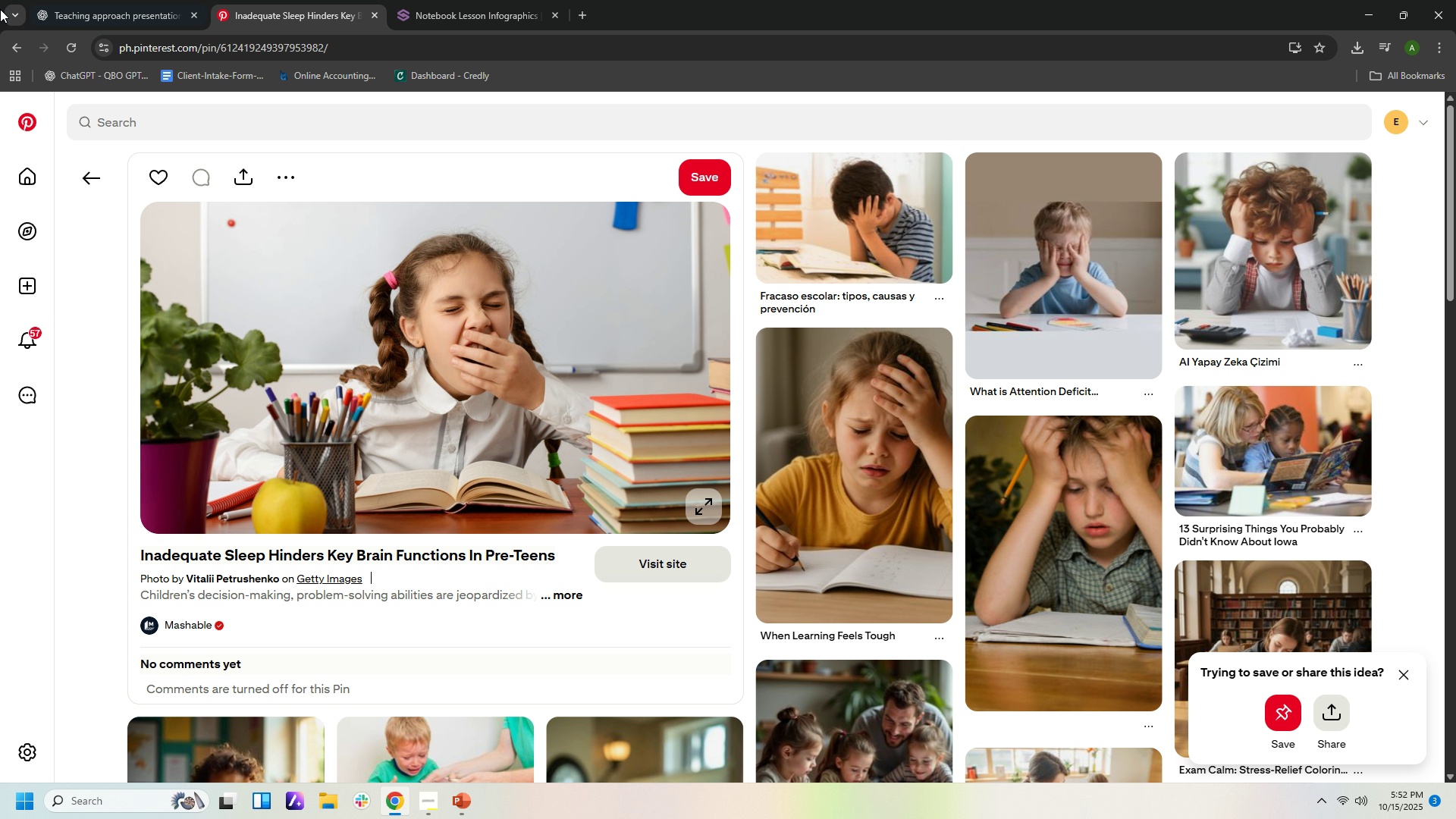 
left_click([83, 11])
 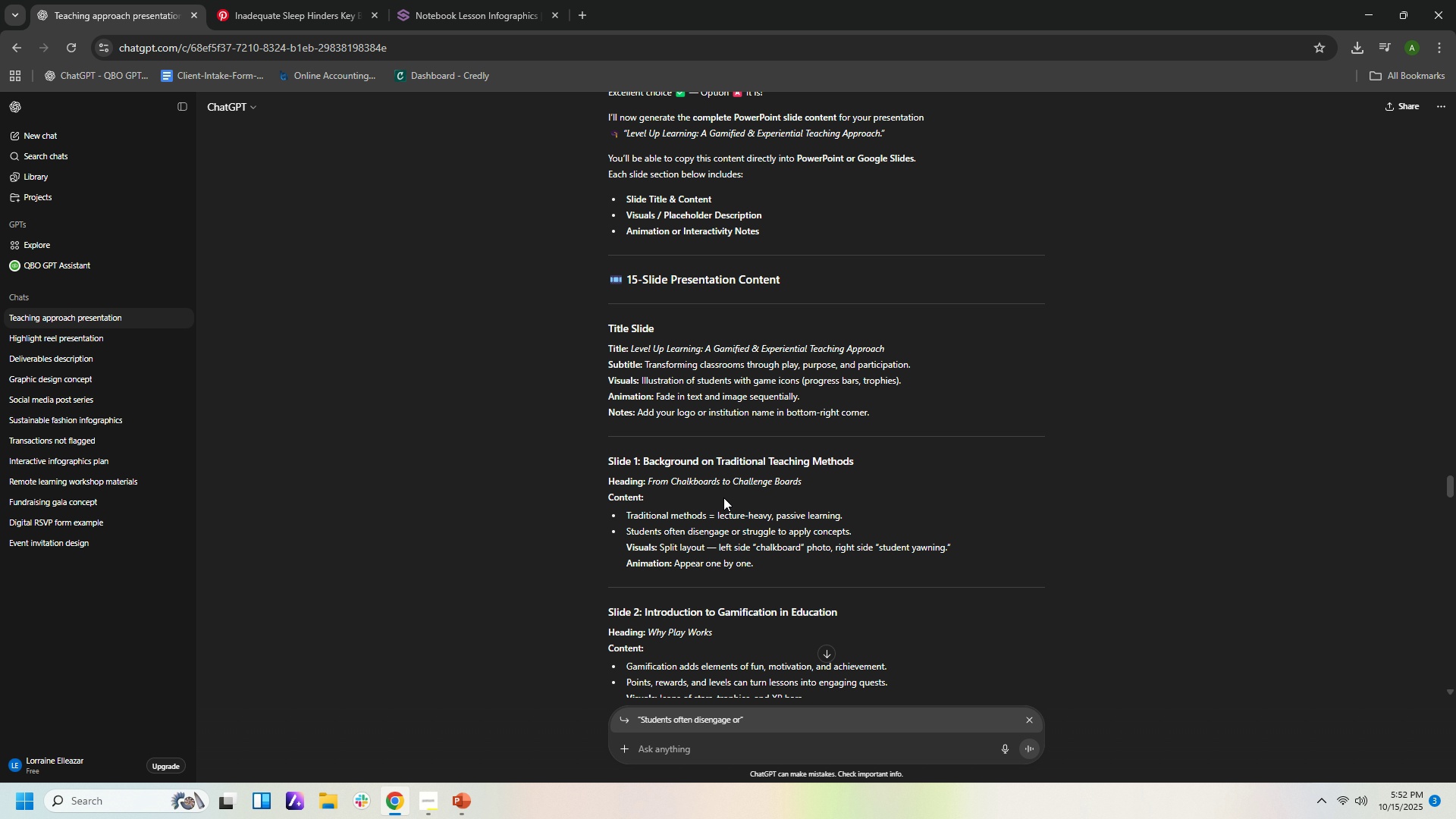 
scroll: coordinate [798, 576], scroll_direction: down, amount: 1.0
 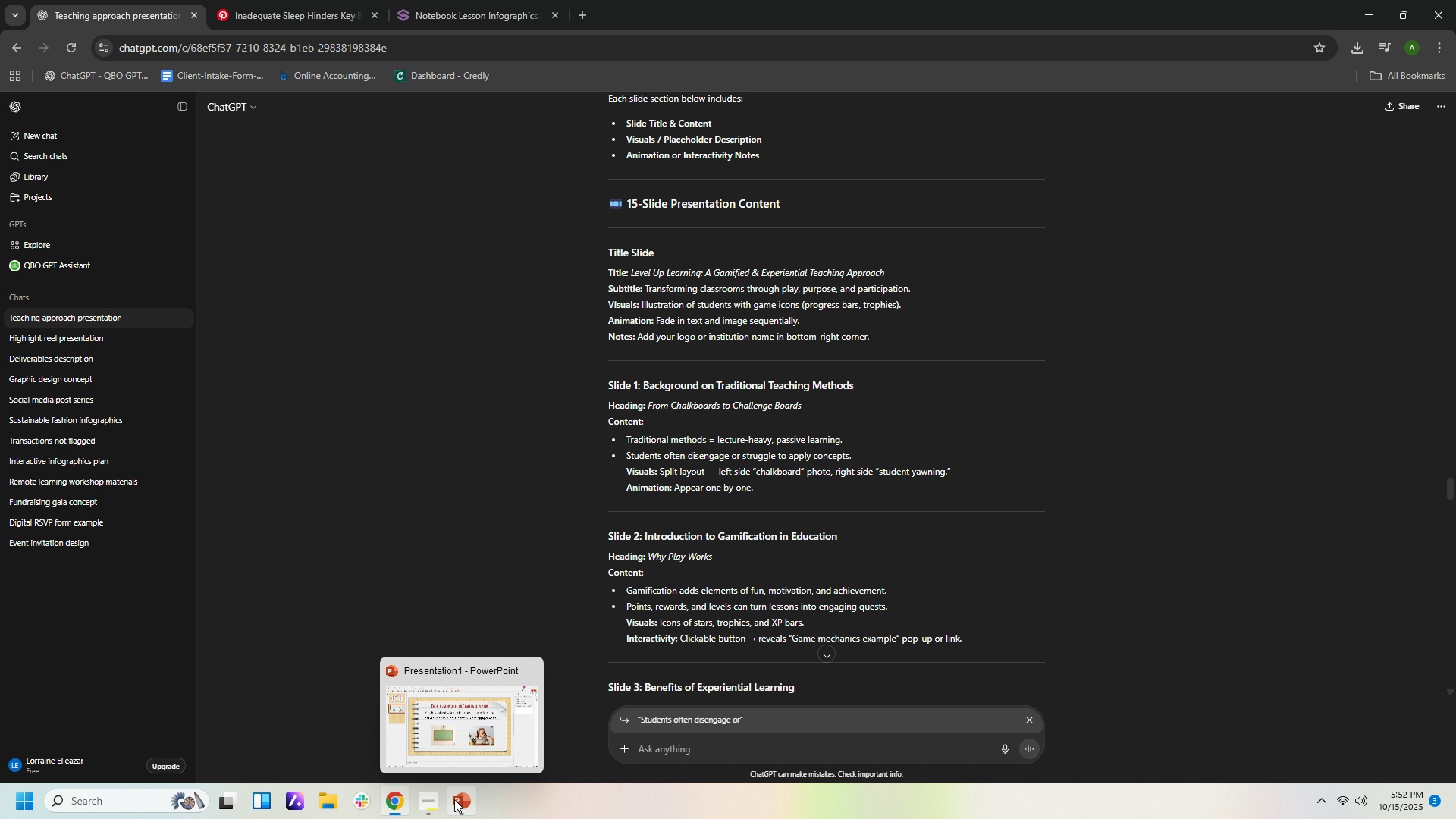 
left_click([454, 799])
 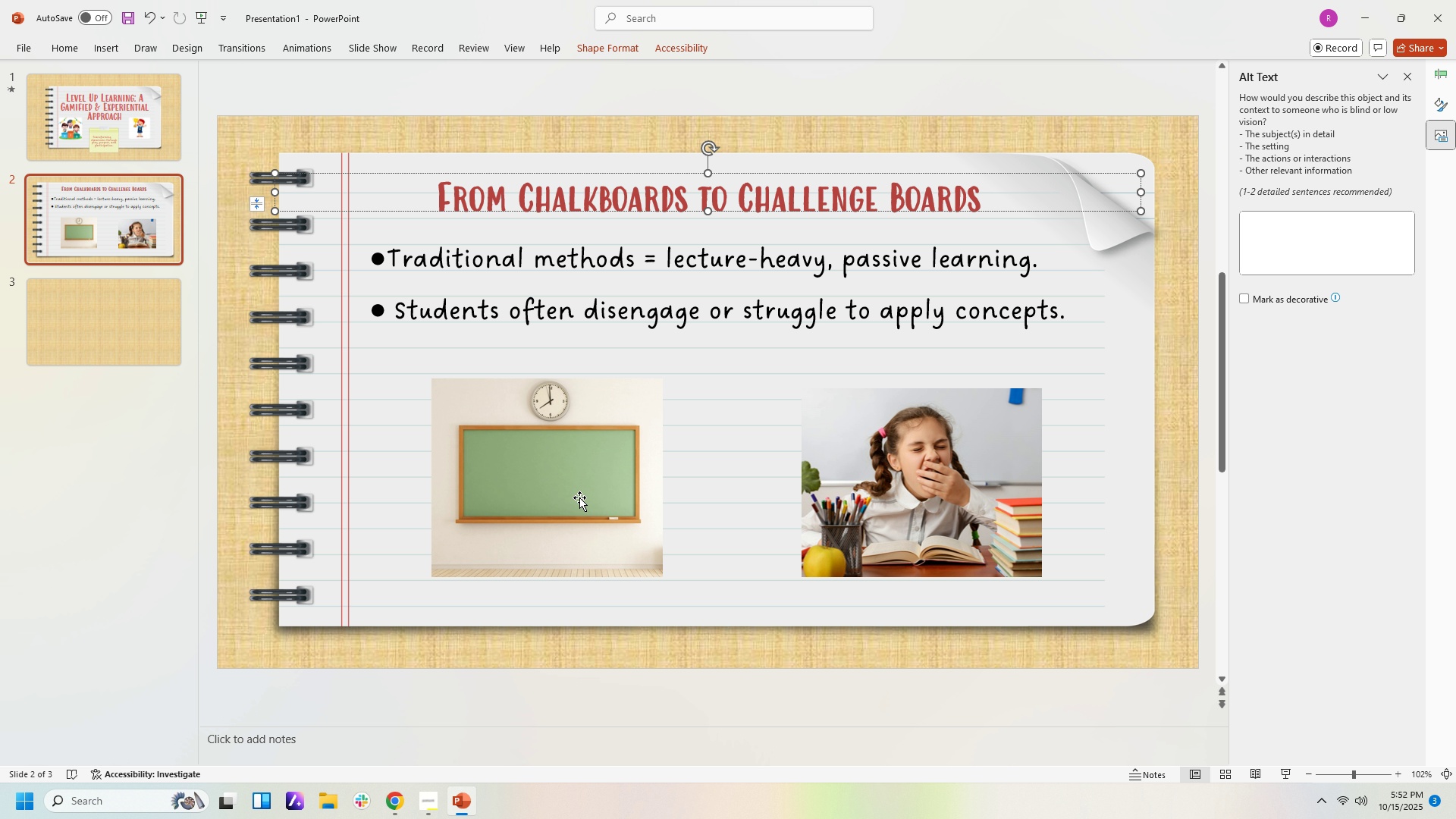 
left_click([708, 452])
 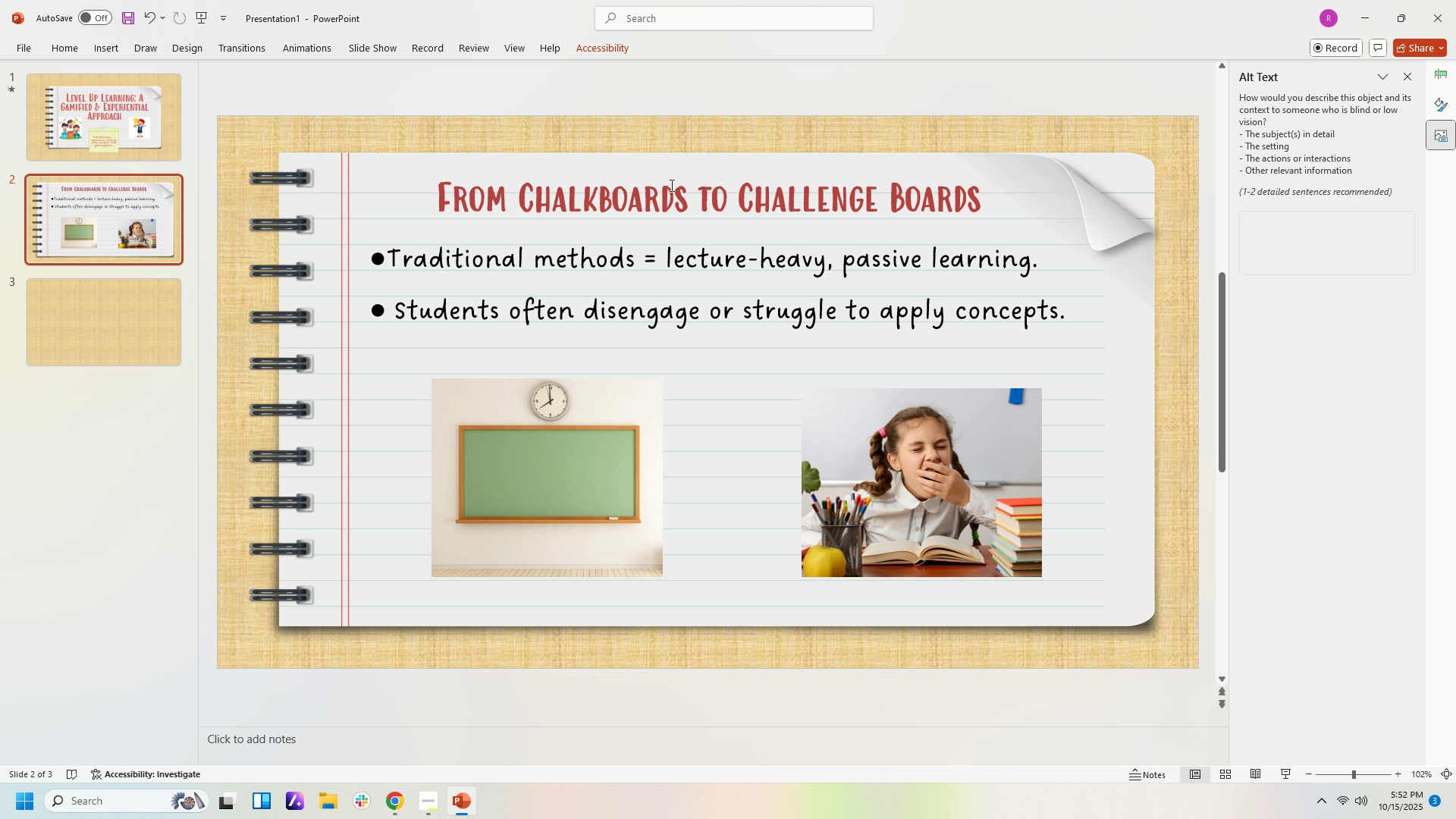 
left_click([670, 185])
 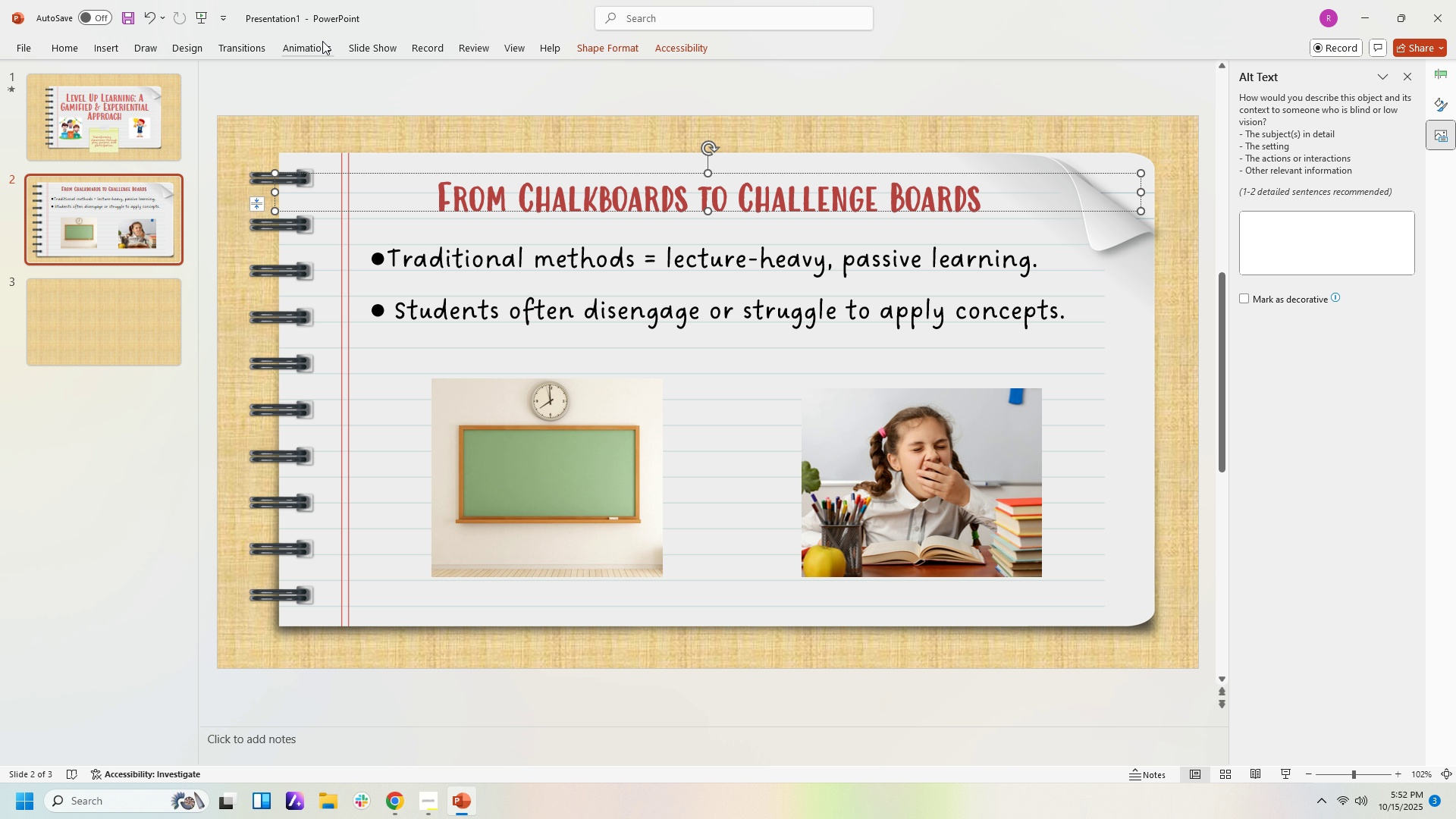 
left_click([322, 41])
 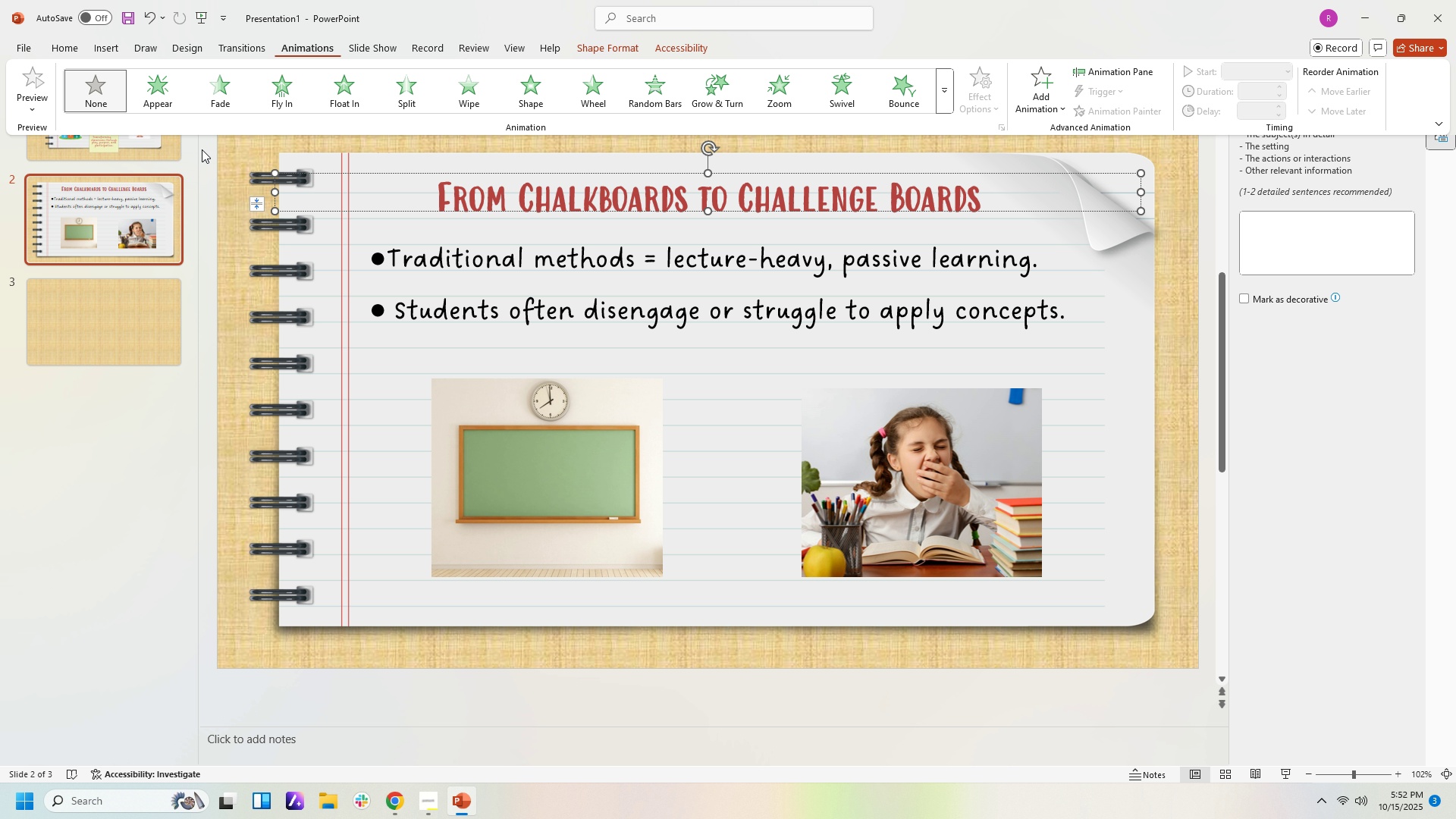 
left_click([175, 101])
 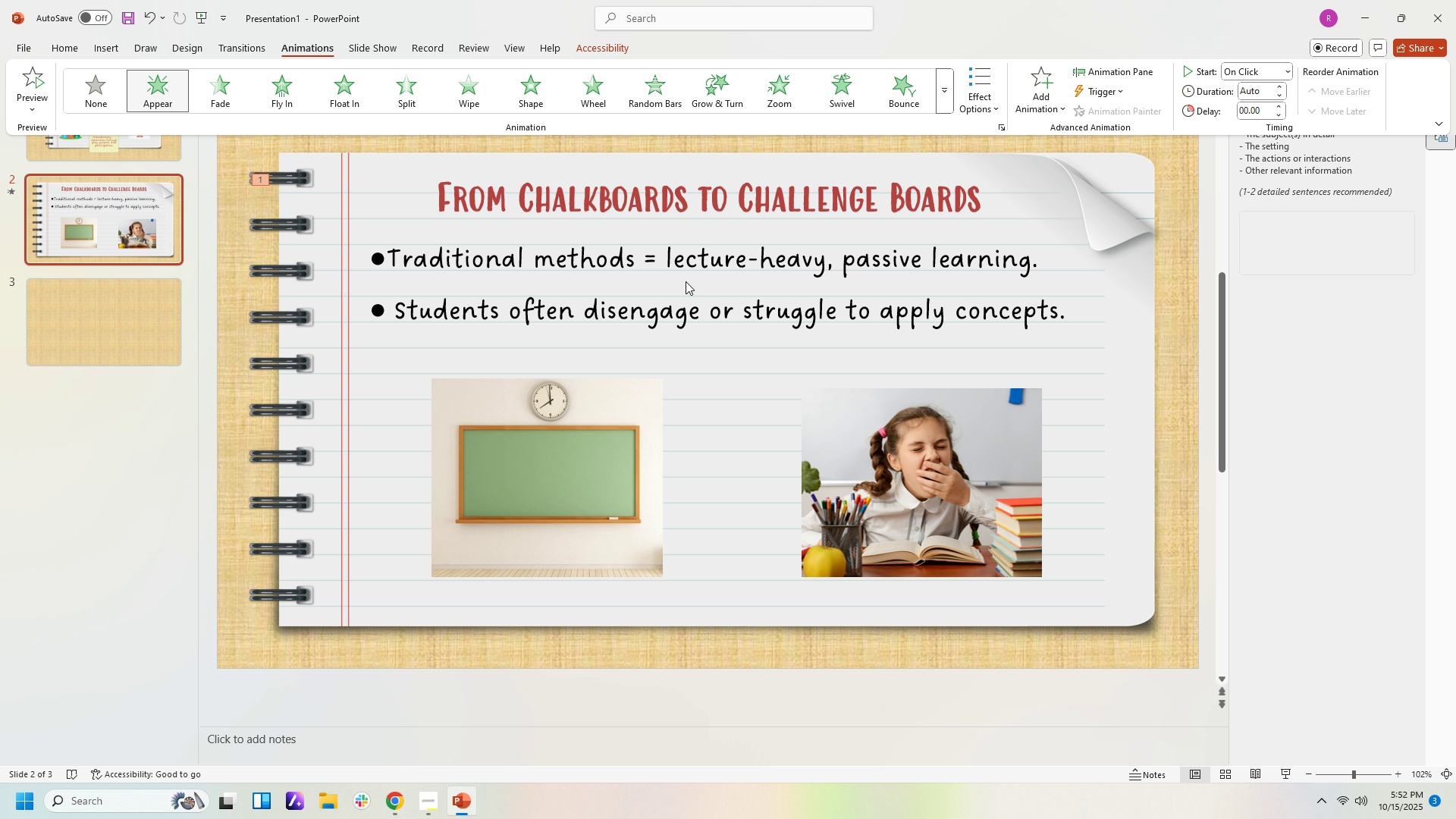 
left_click([685, 260])
 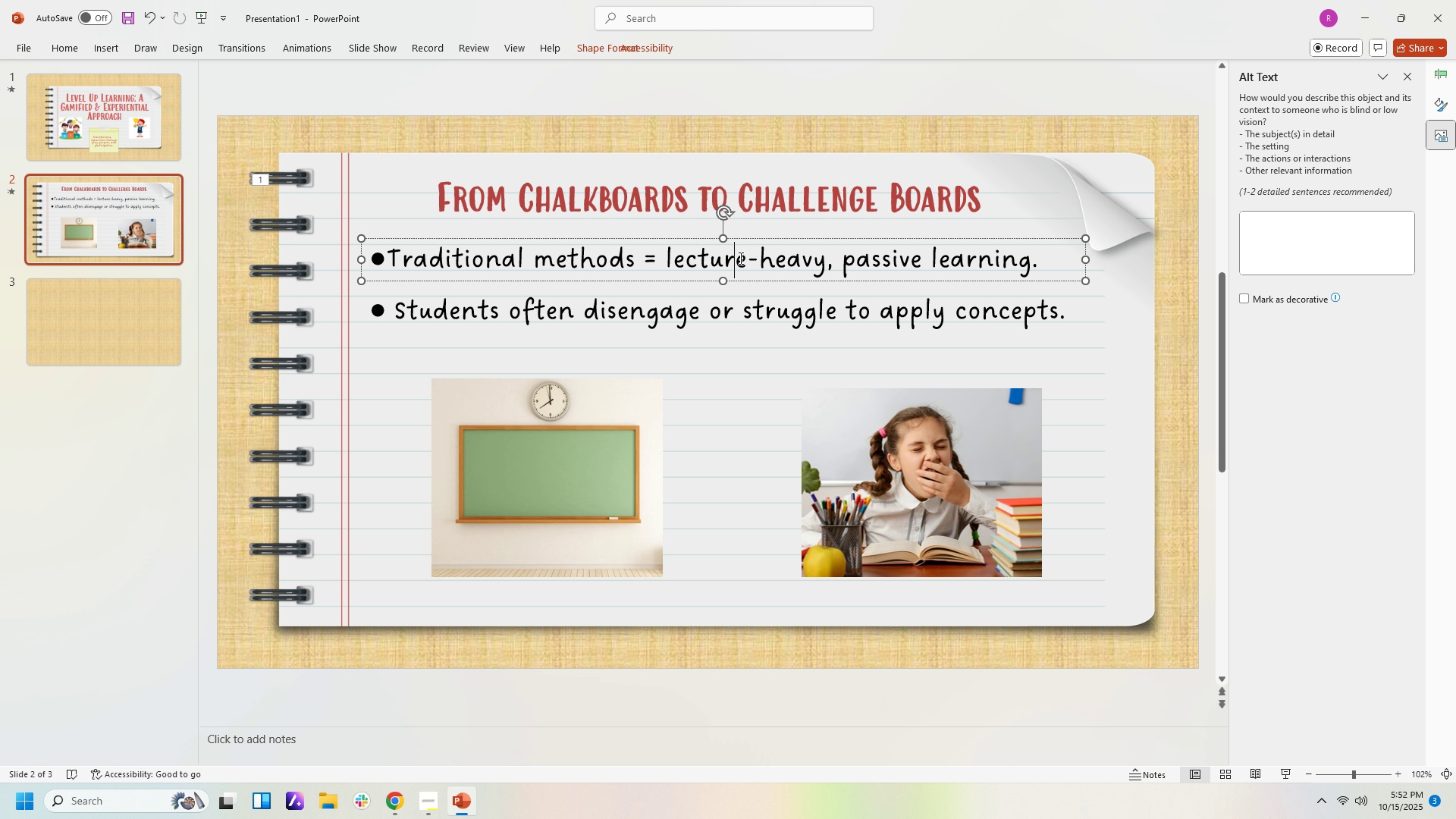 
left_click([739, 258])
 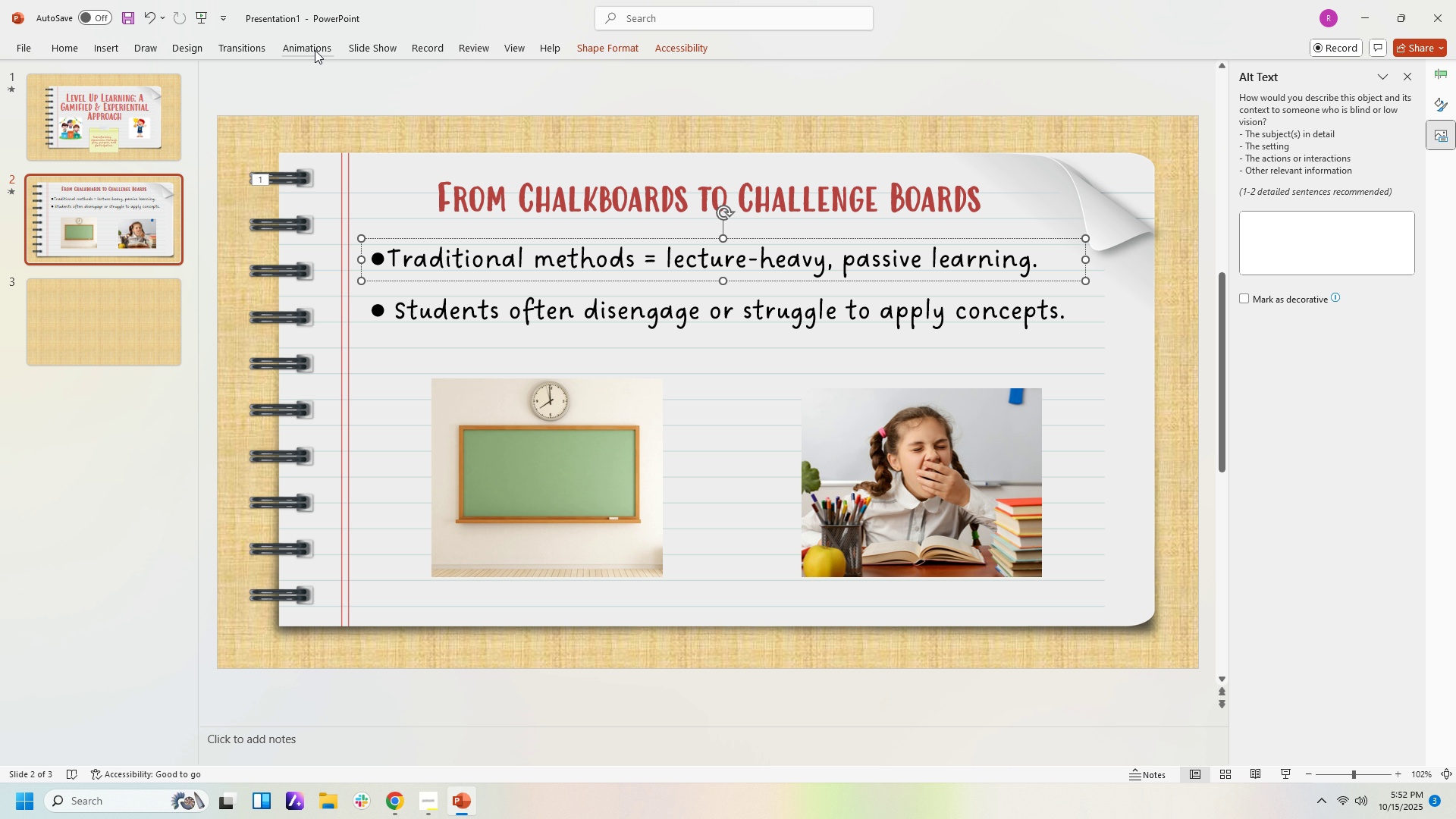 
left_click([315, 50])
 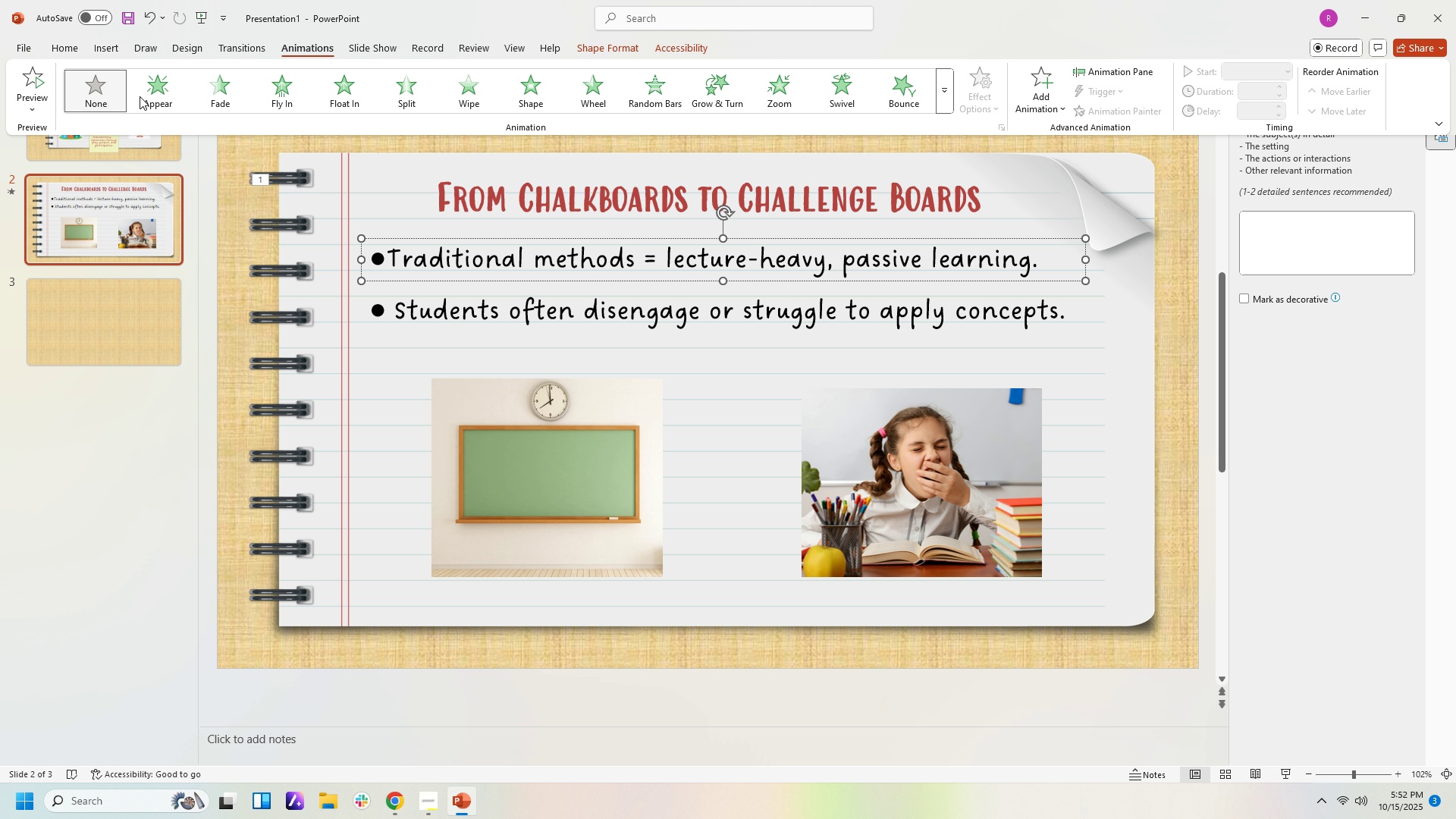 
left_click([143, 96])
 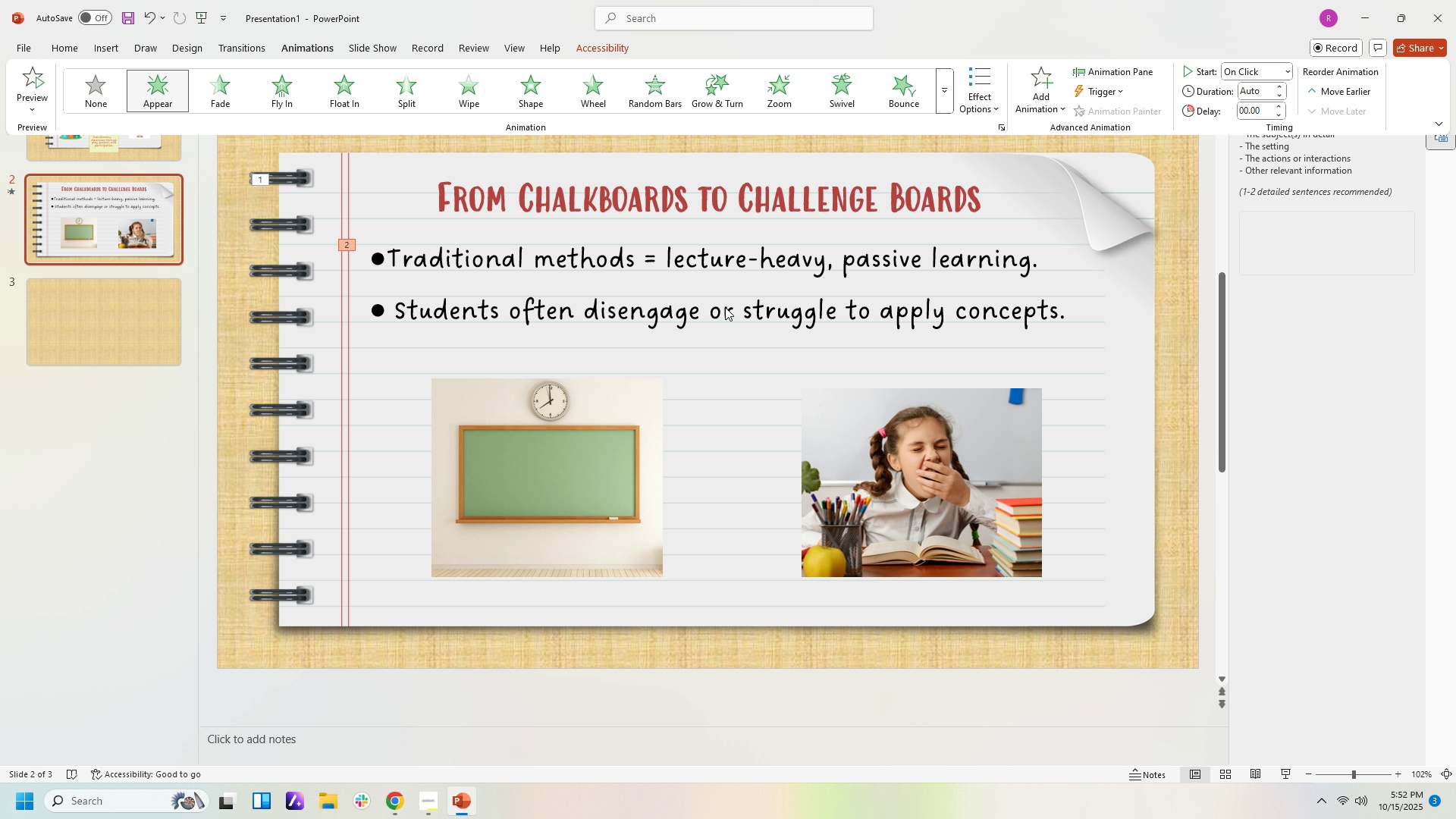 
left_click([725, 307])
 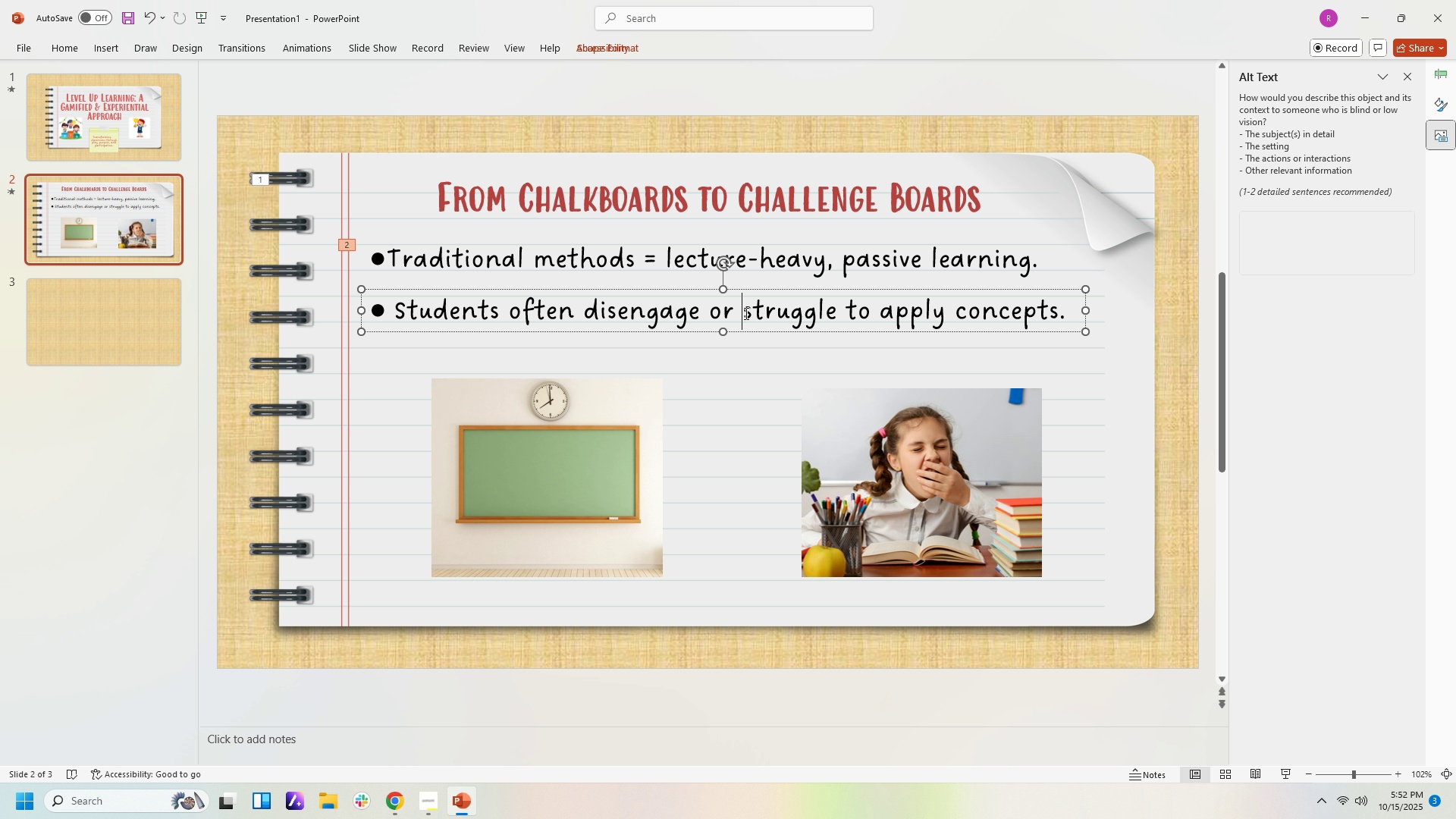 
left_click([745, 313])
 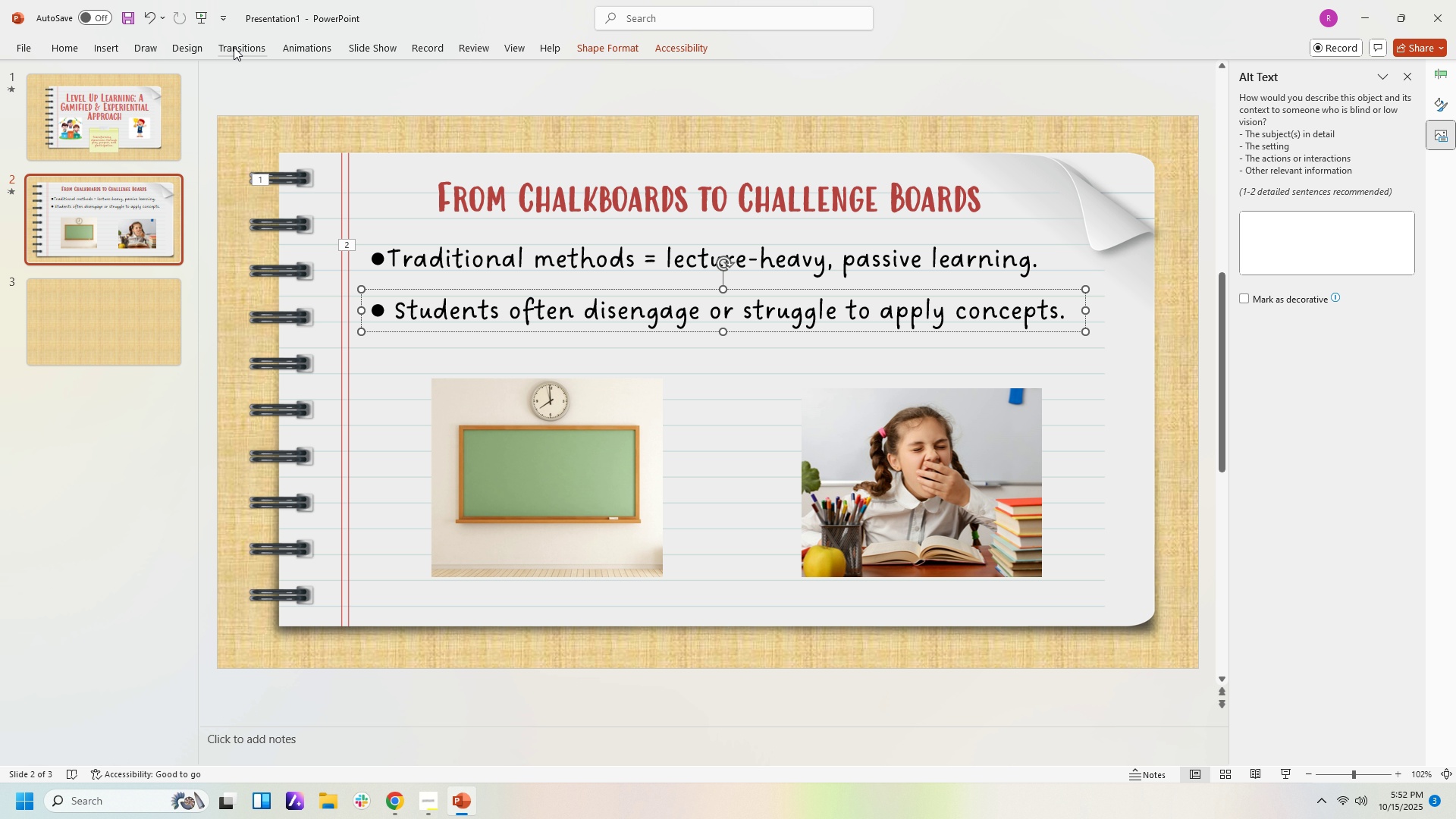 
left_click([285, 42])
 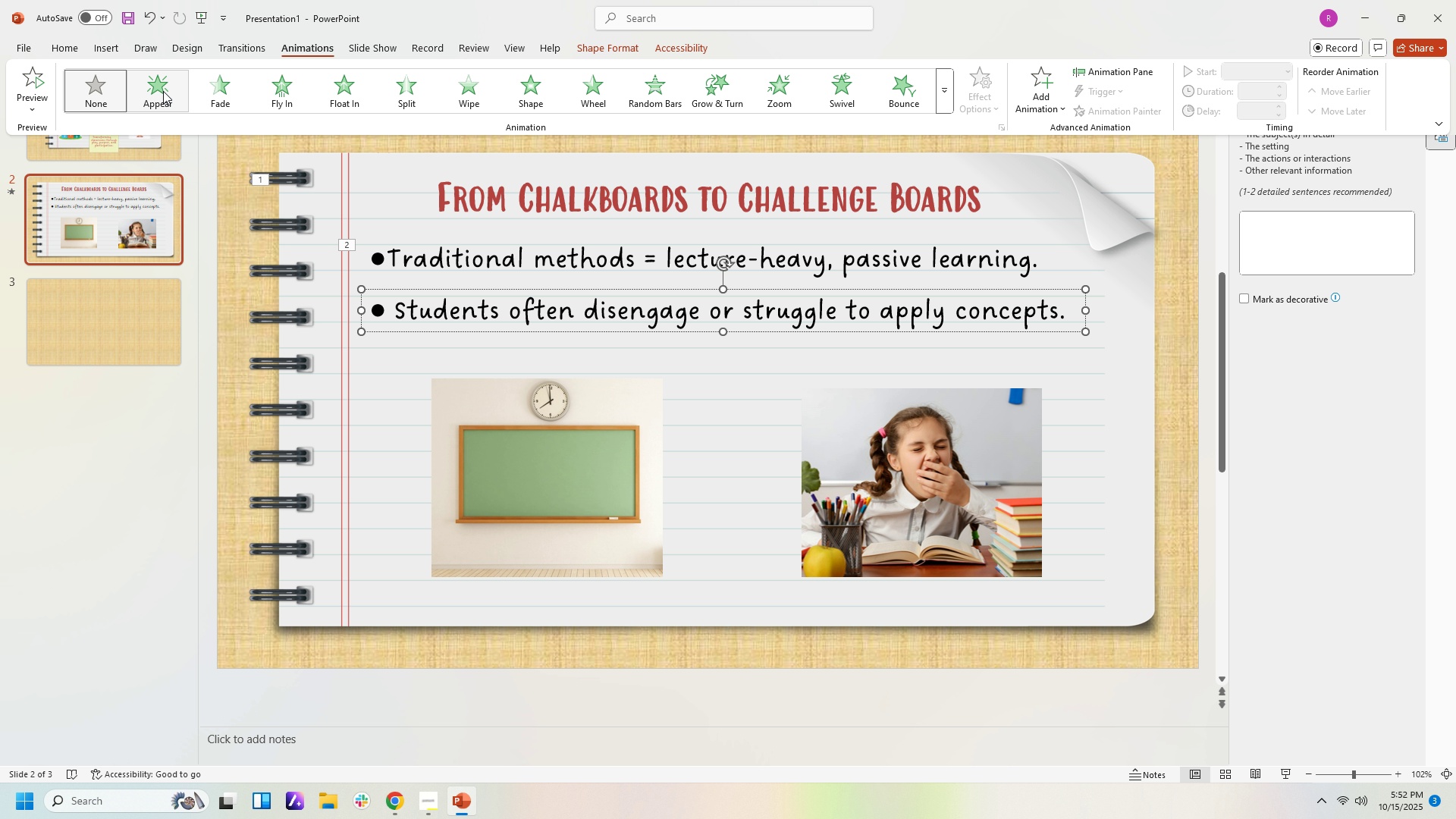 
left_click([162, 91])
 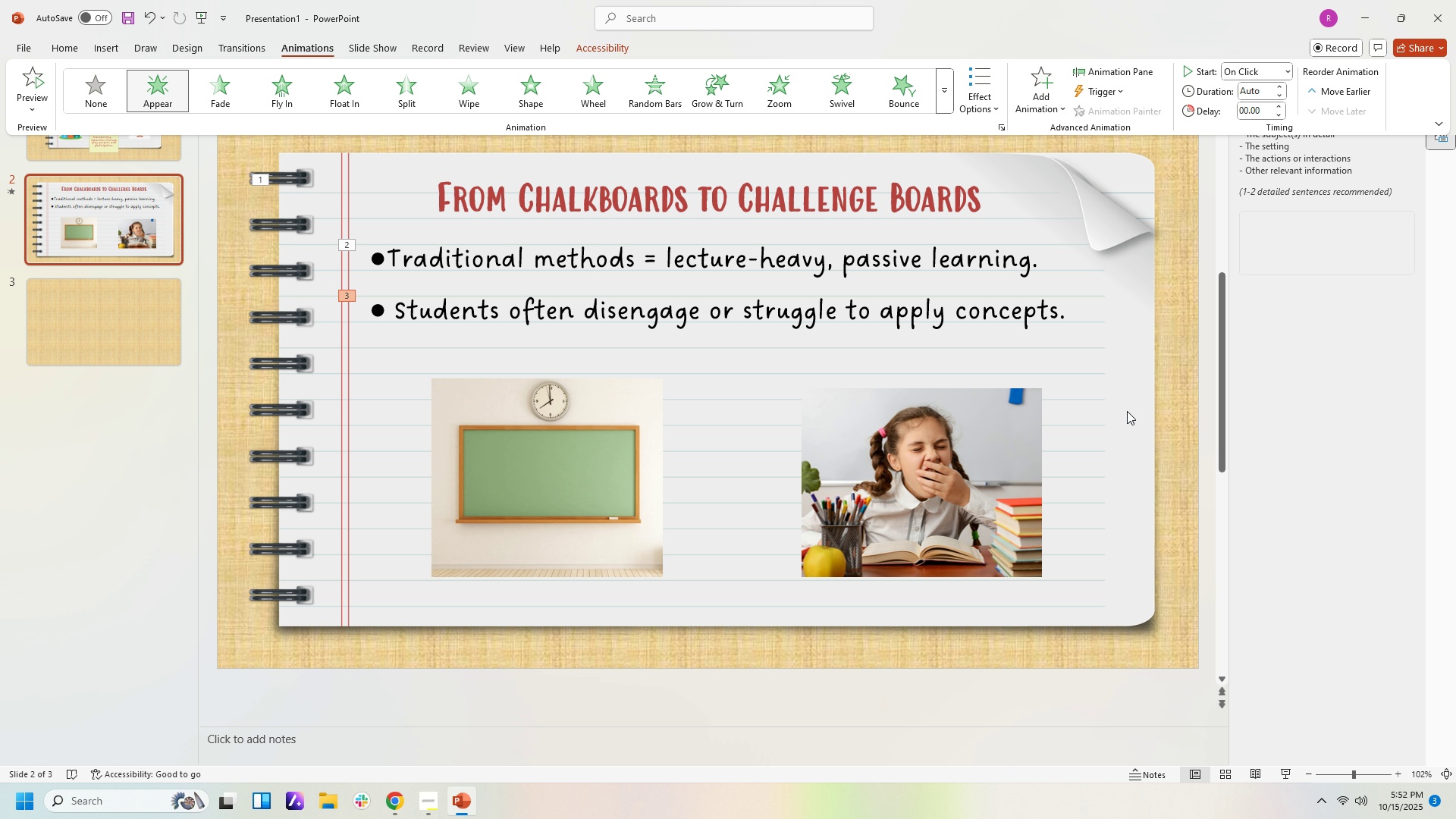 
left_click([1122, 413])
 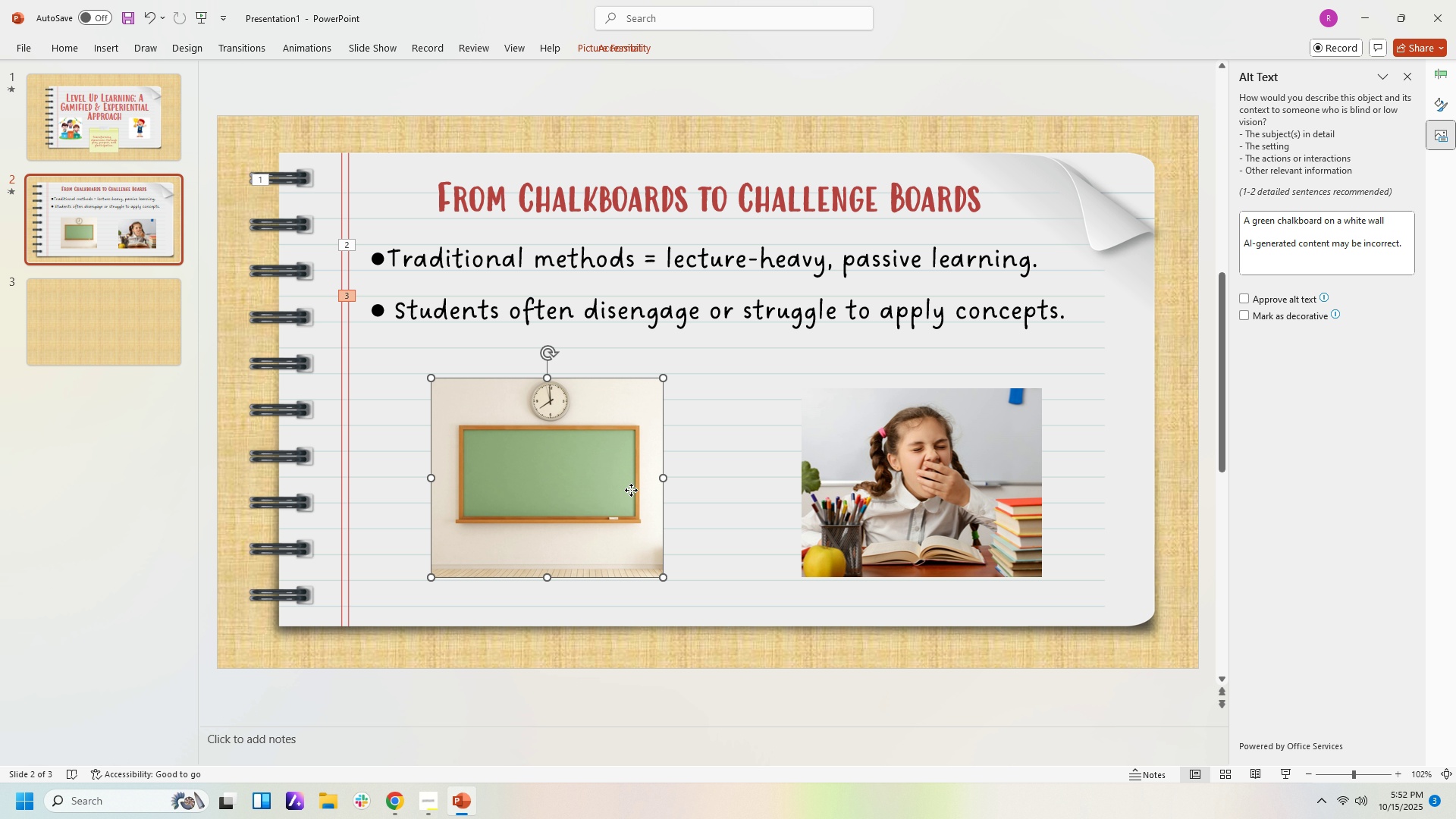 
left_click([631, 490])
 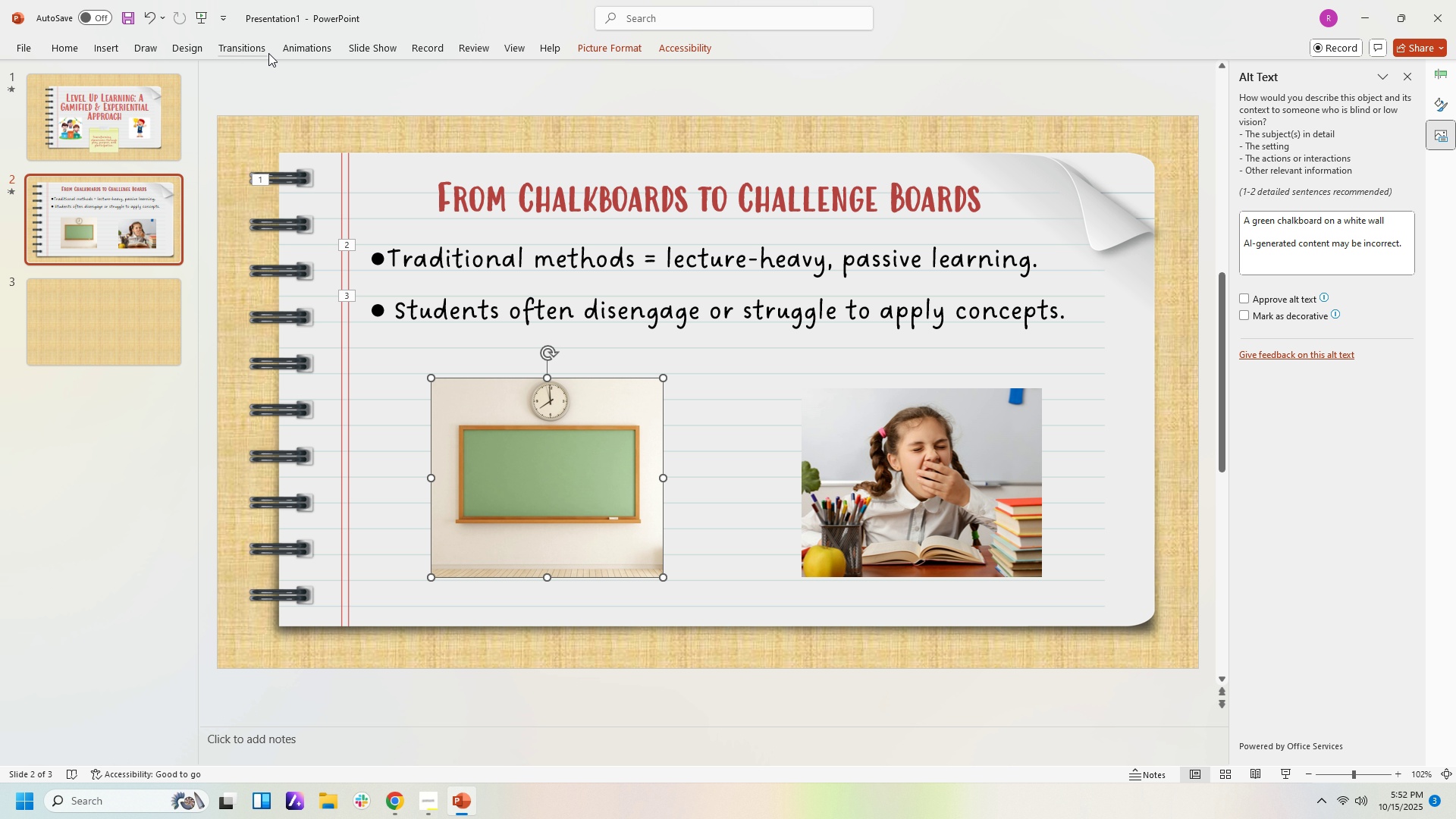 
left_click([293, 52])
 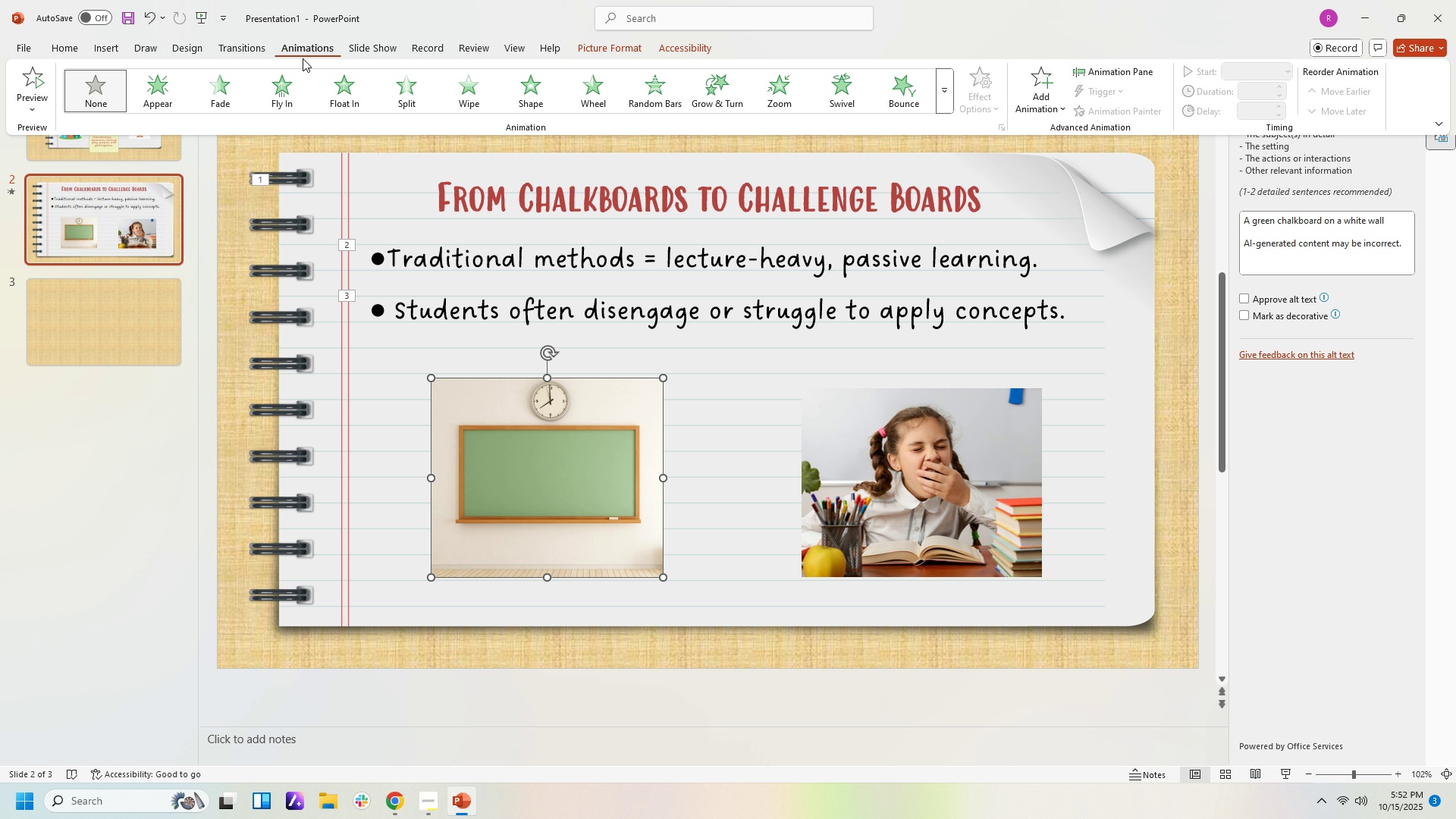 
wait(8.62)
 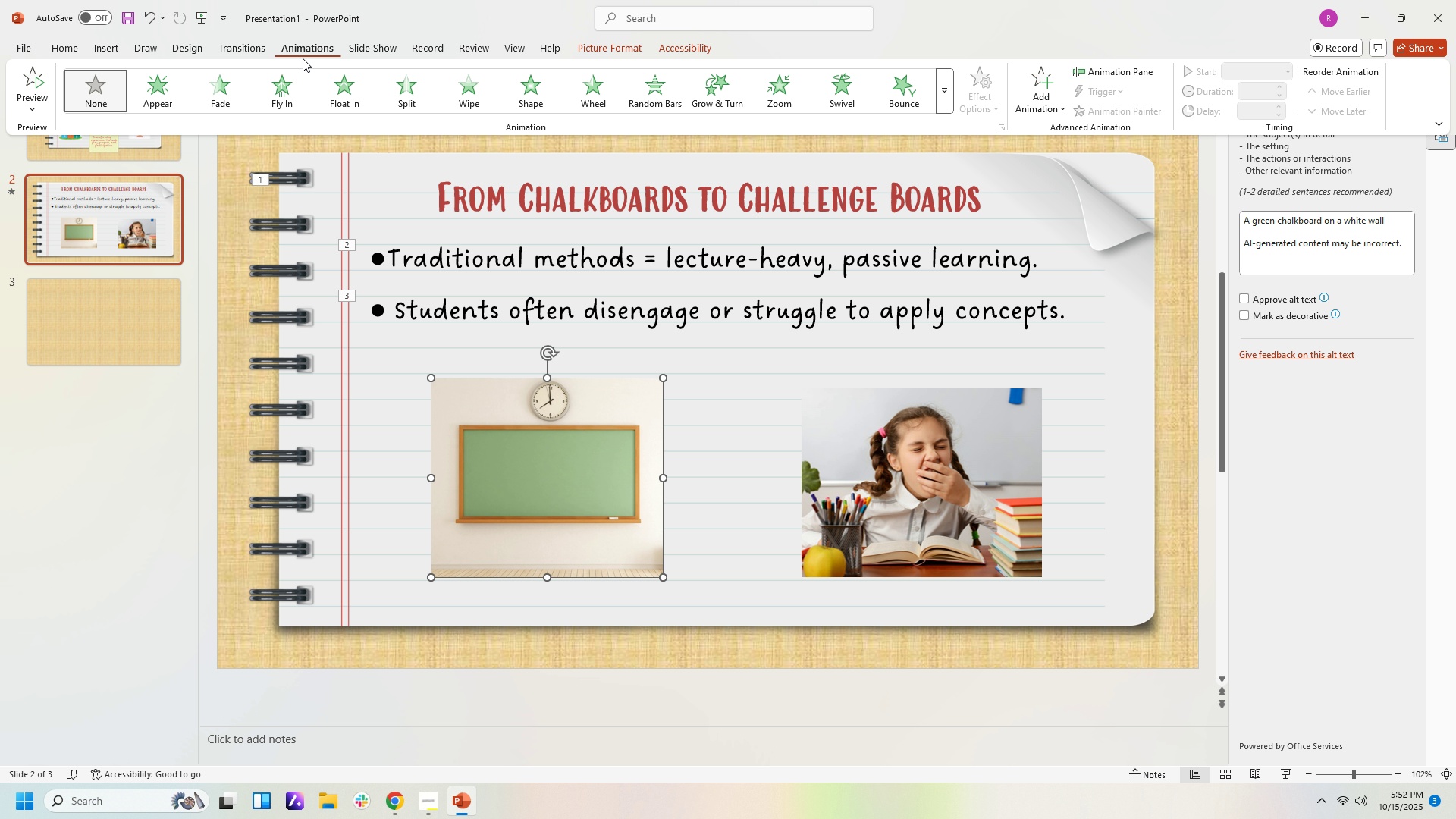 
left_click([158, 102])
 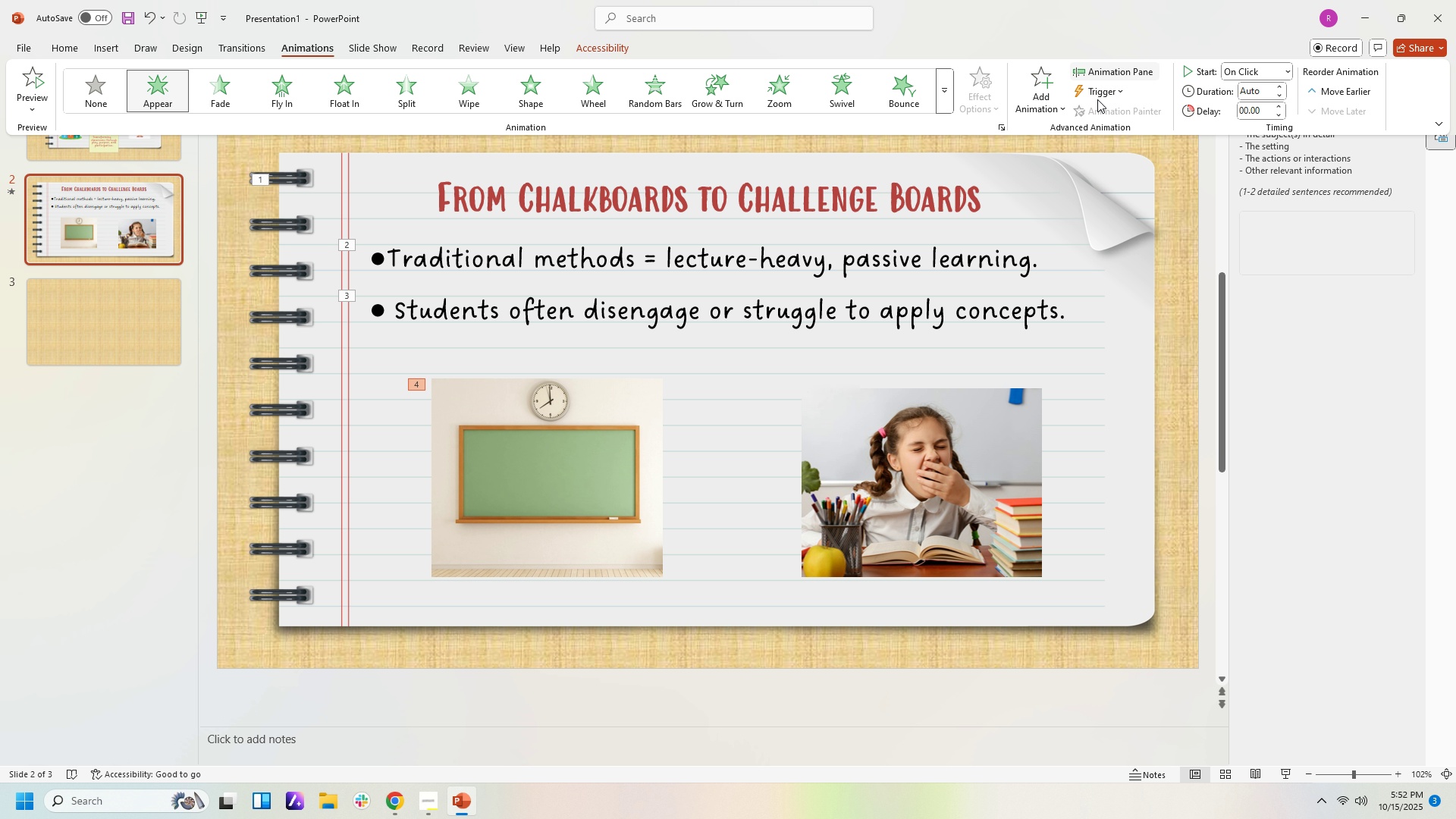 
left_click([1050, 106])
 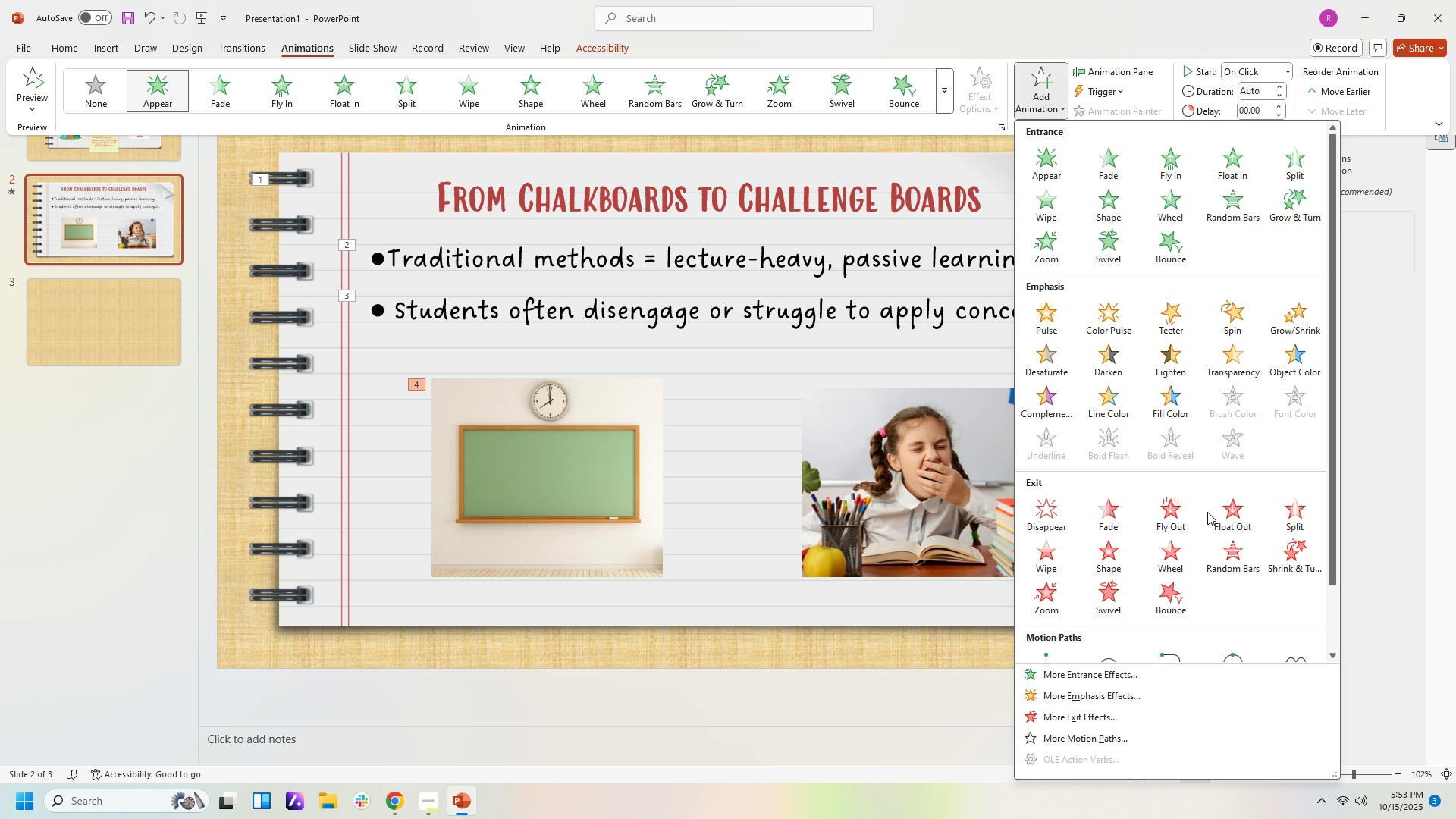 
scroll: coordinate [1134, 550], scroll_direction: down, amount: 2.0
 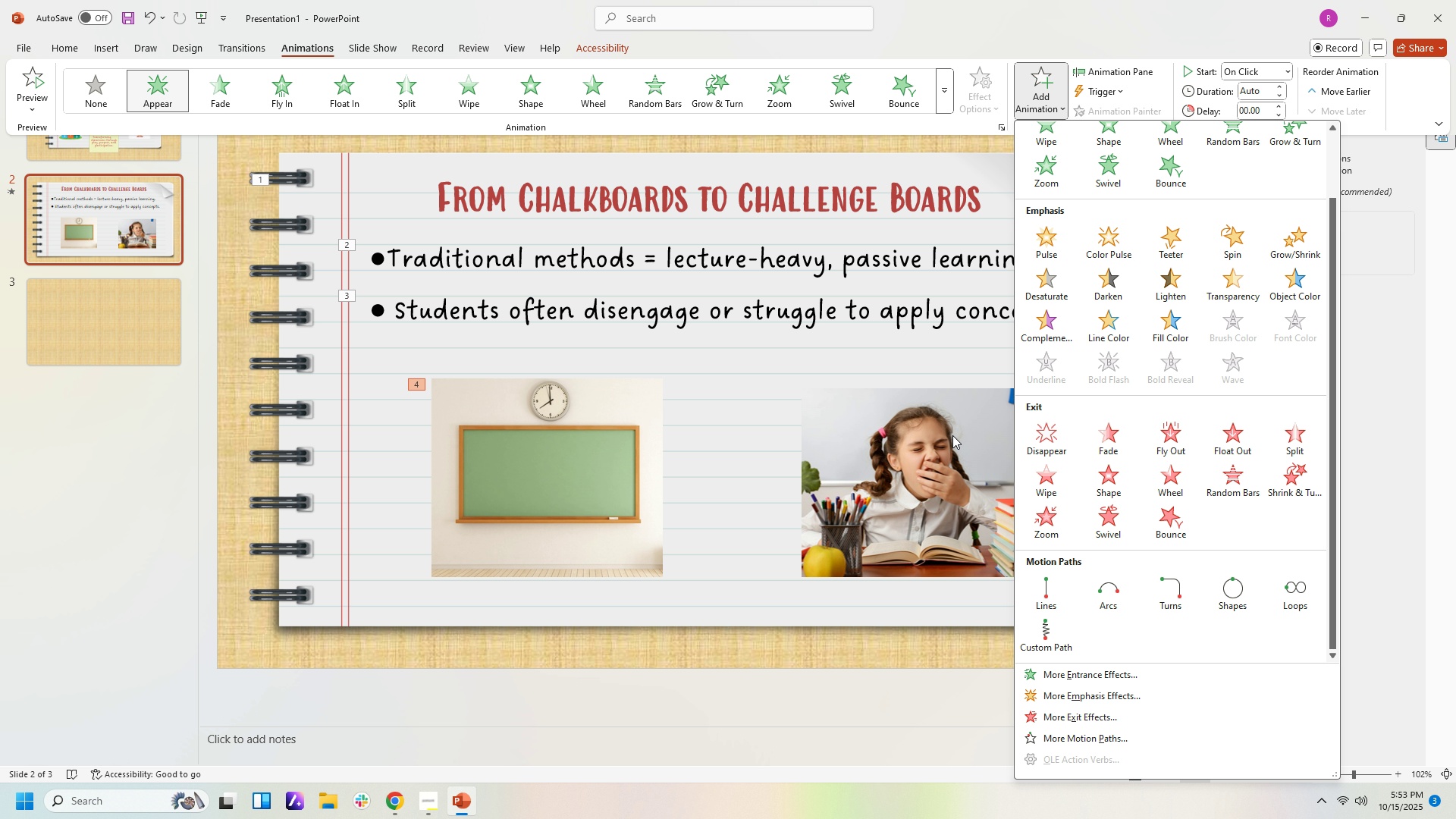 
double_click([951, 438])
 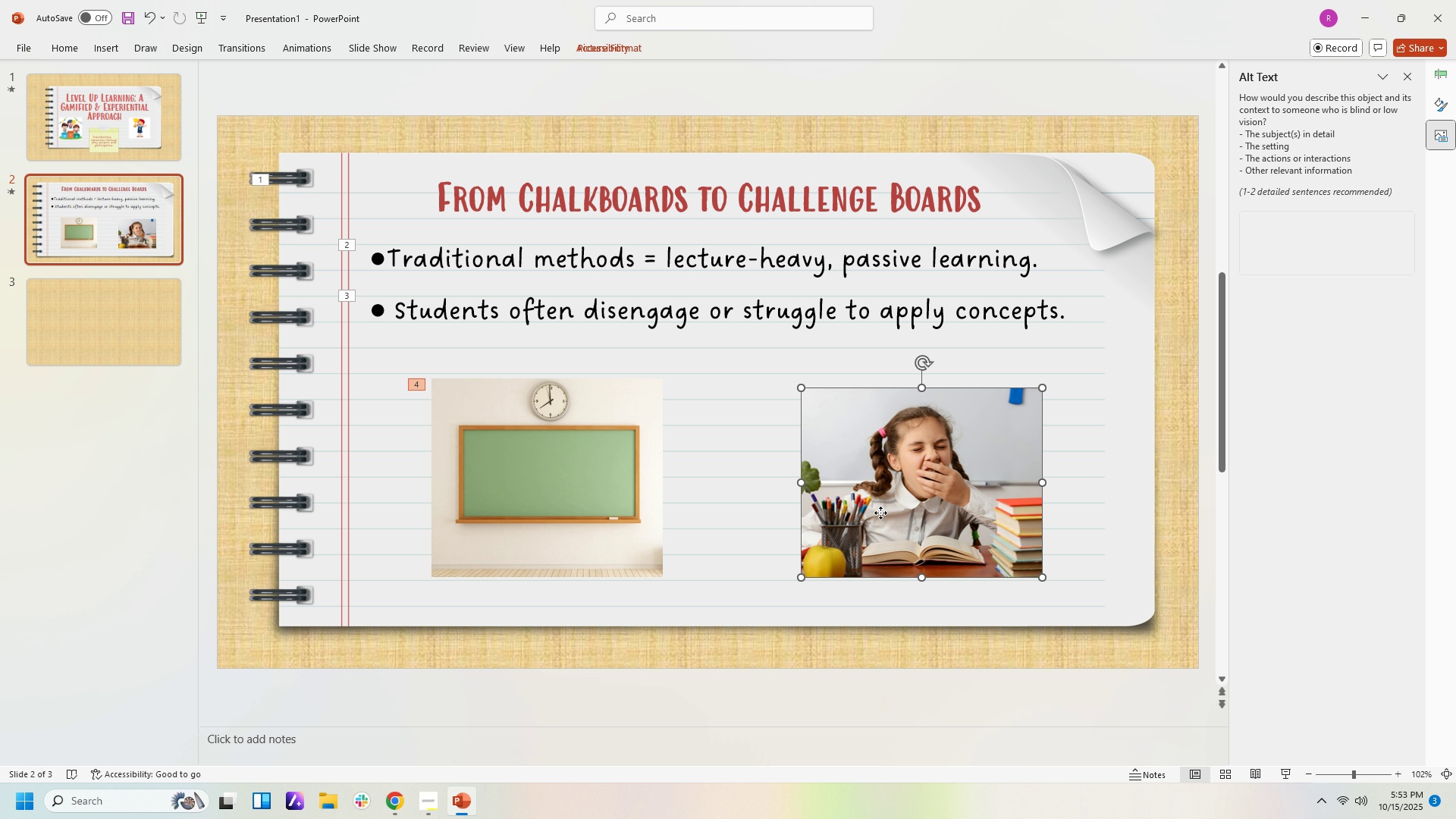 
left_click([880, 513])
 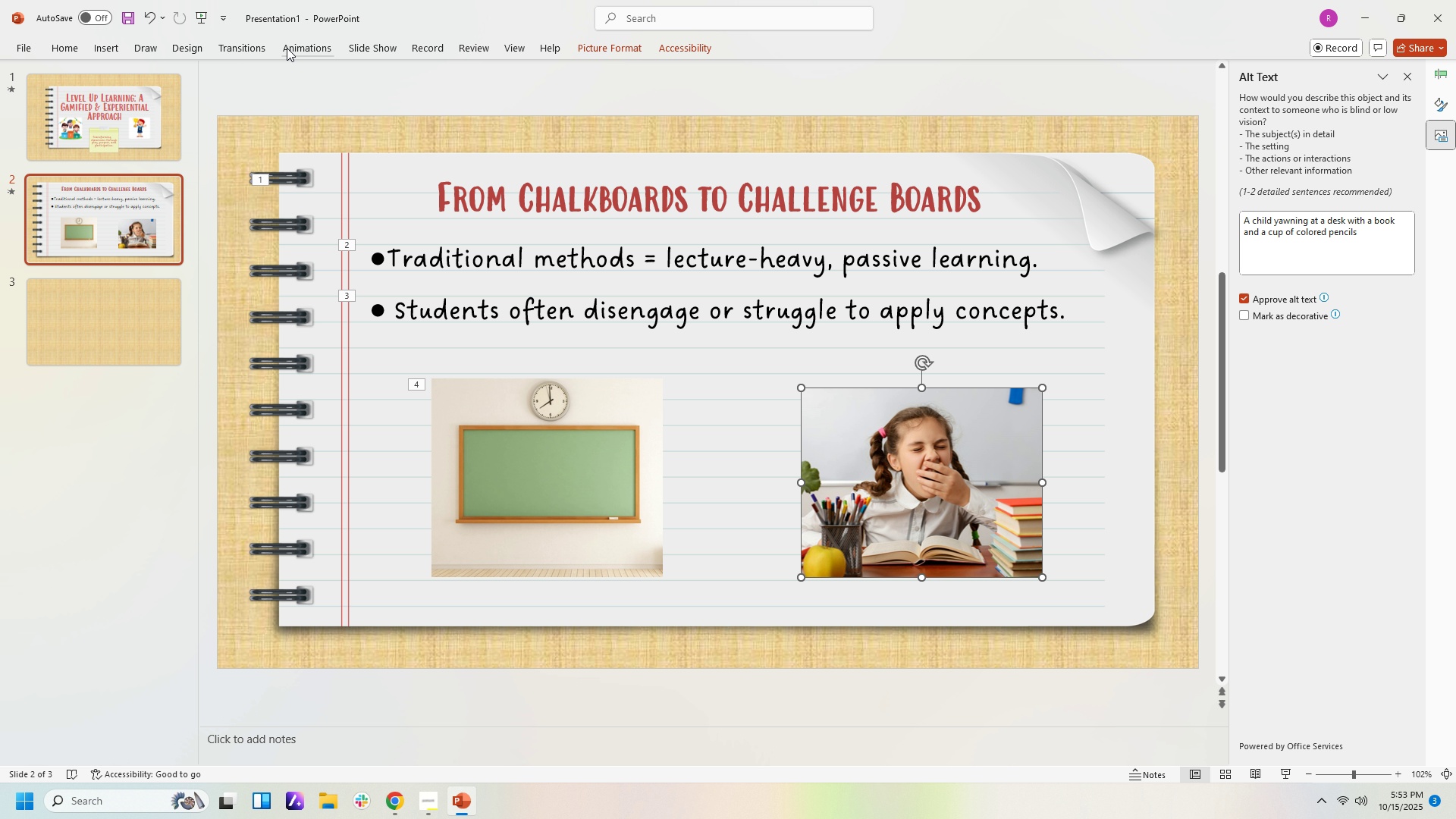 
left_click([287, 48])
 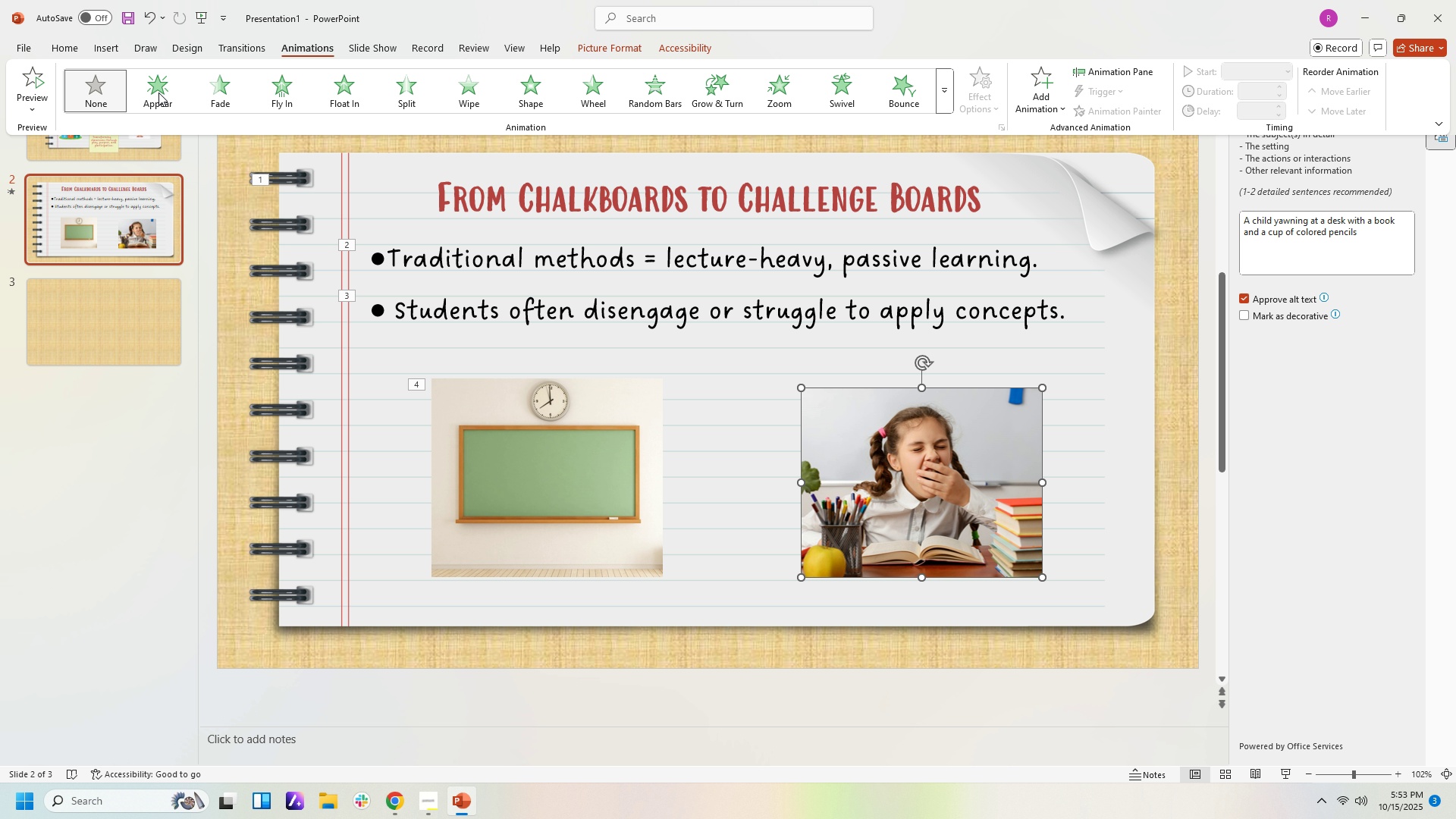 
left_click([158, 93])
 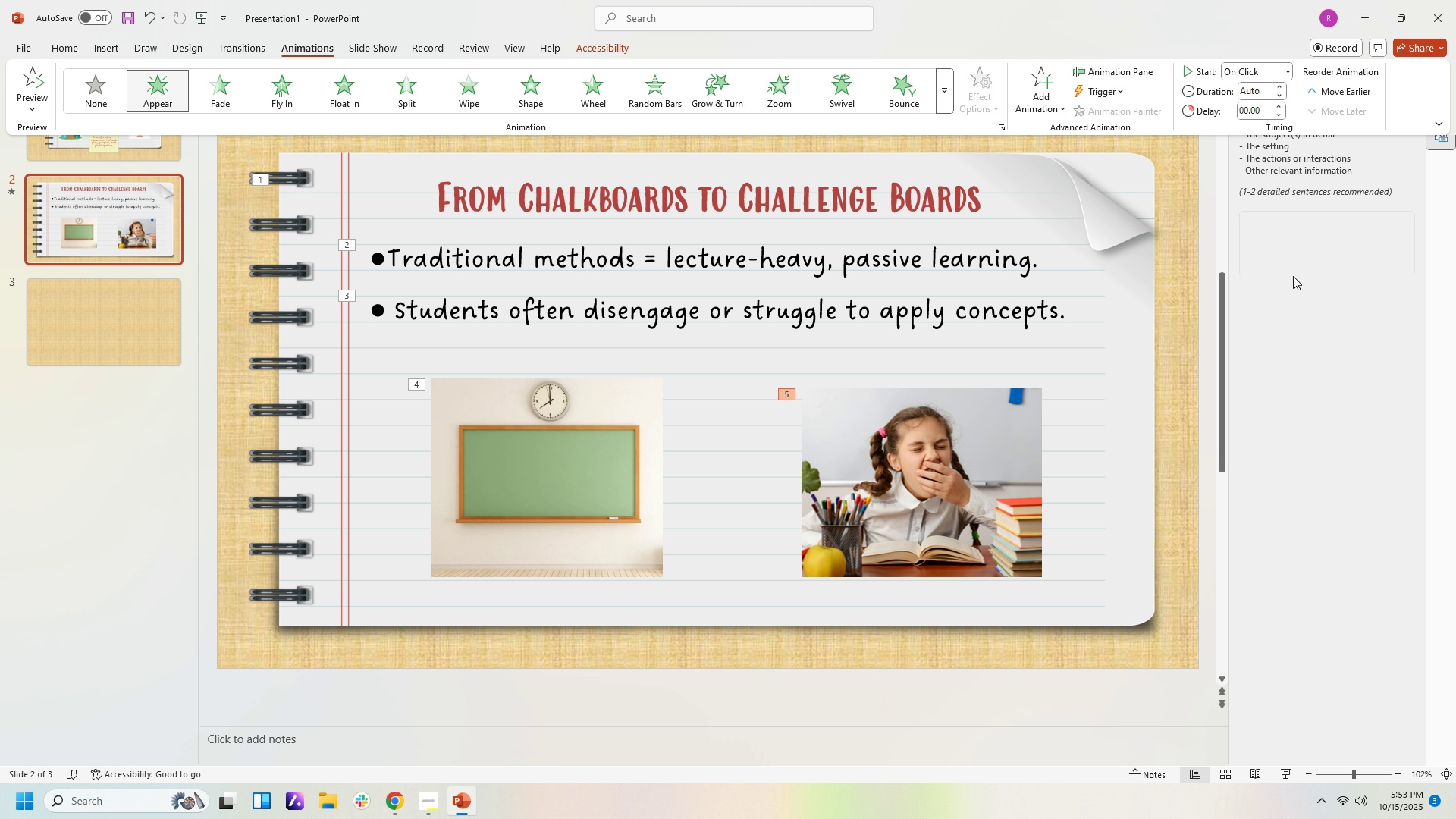 
left_click([1298, 278])
 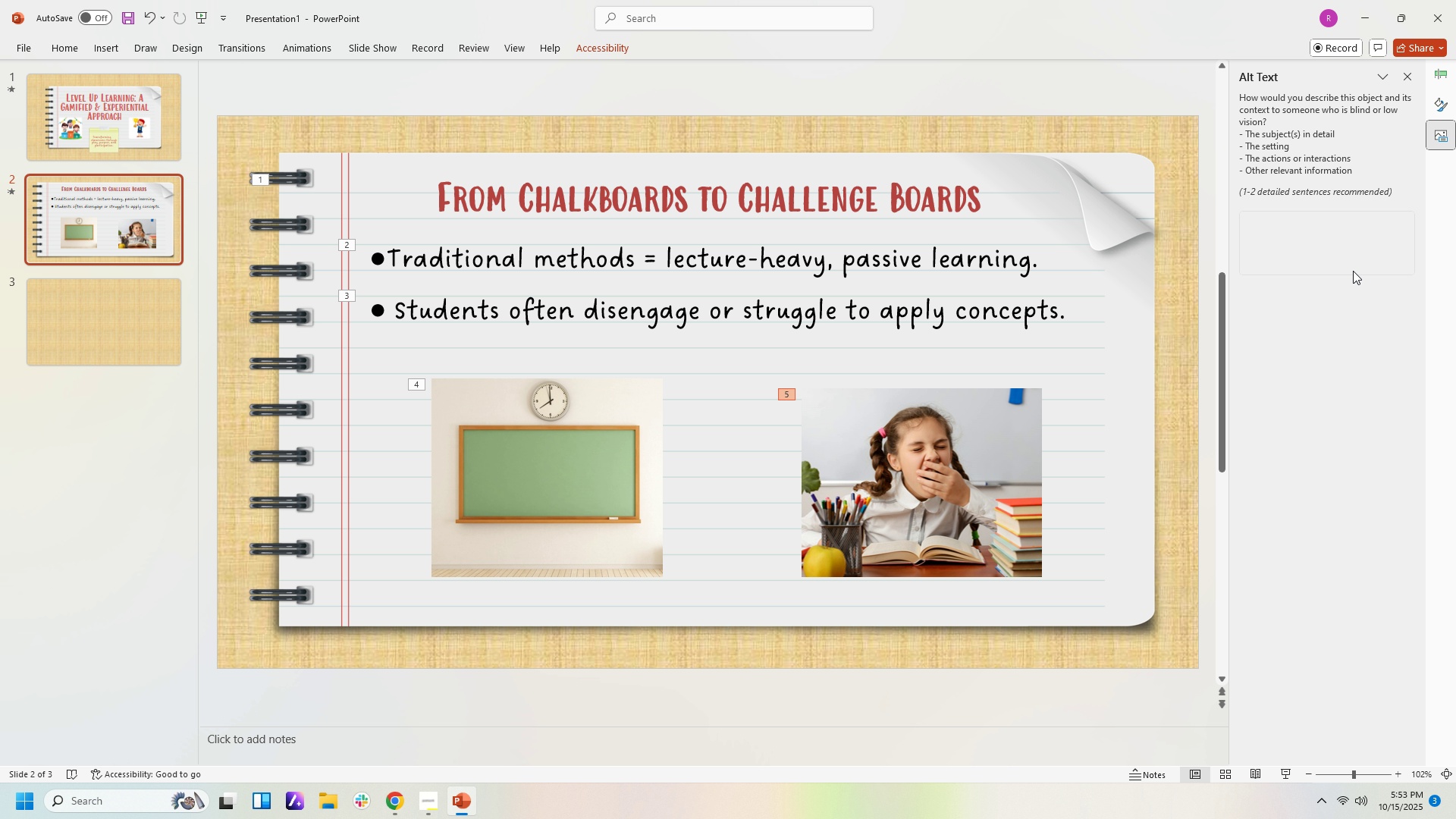 
scroll: coordinate [1360, 271], scroll_direction: up, amount: 4.0
 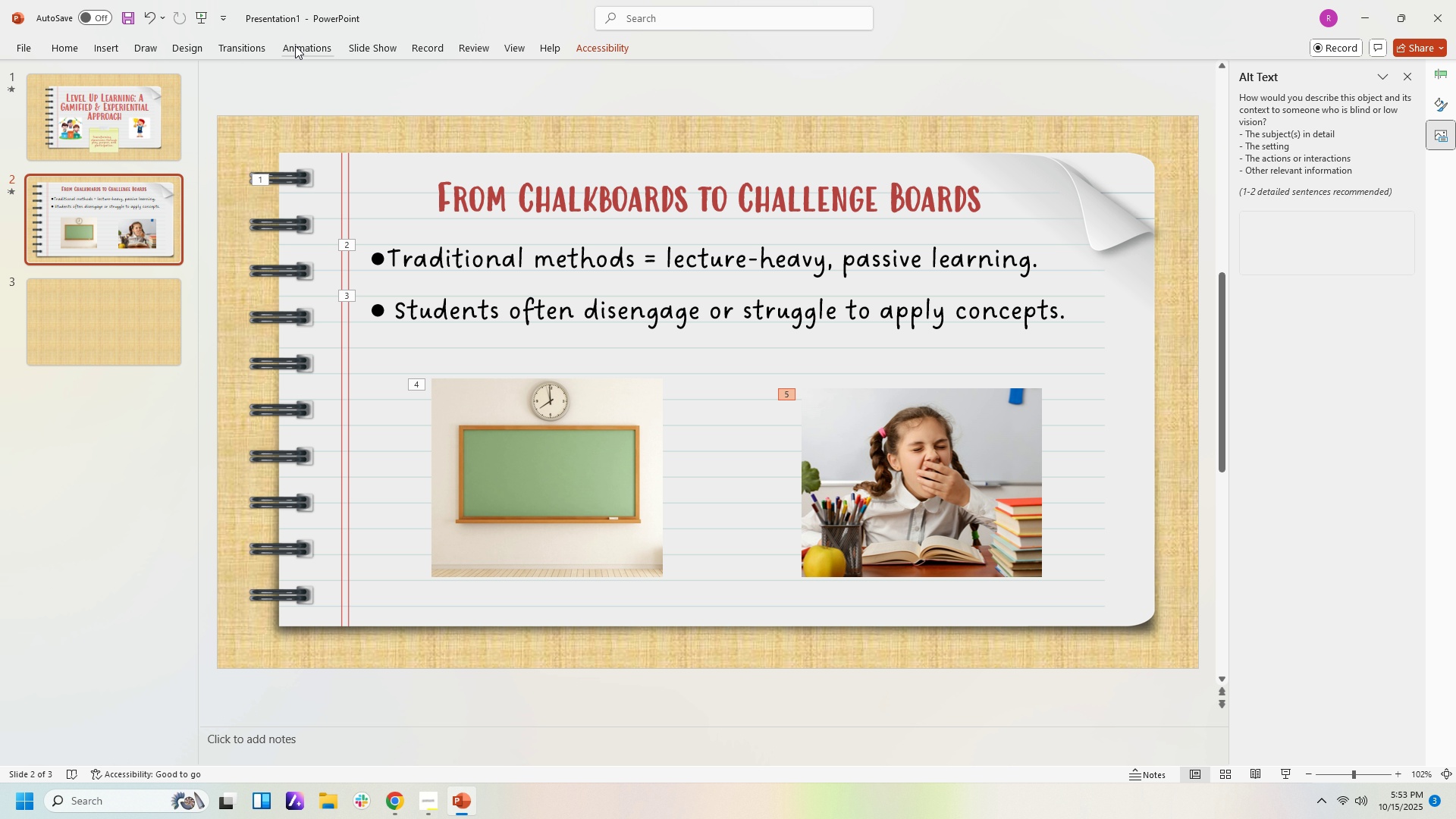 
left_click([294, 46])
 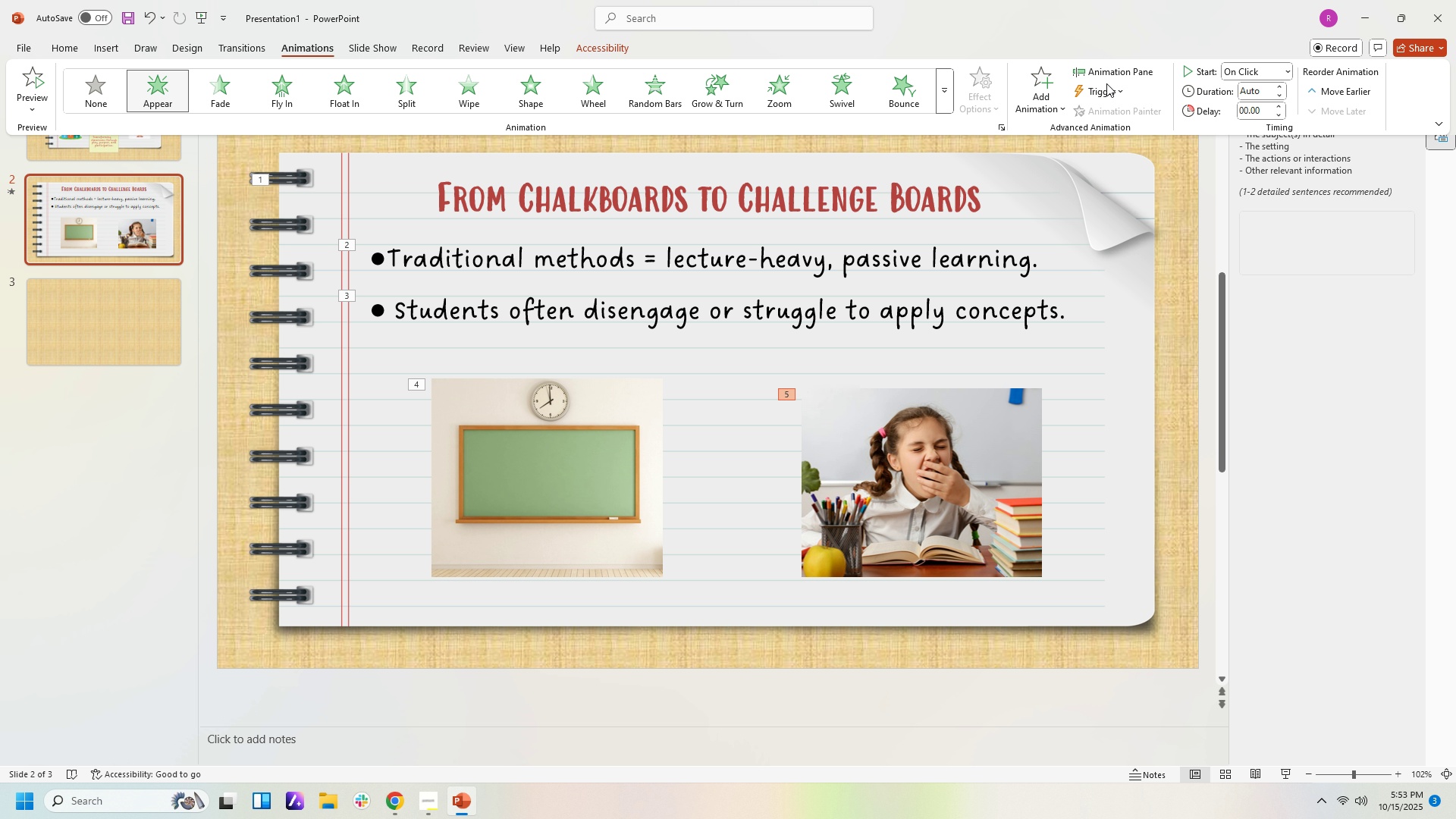 
left_click([1101, 74])